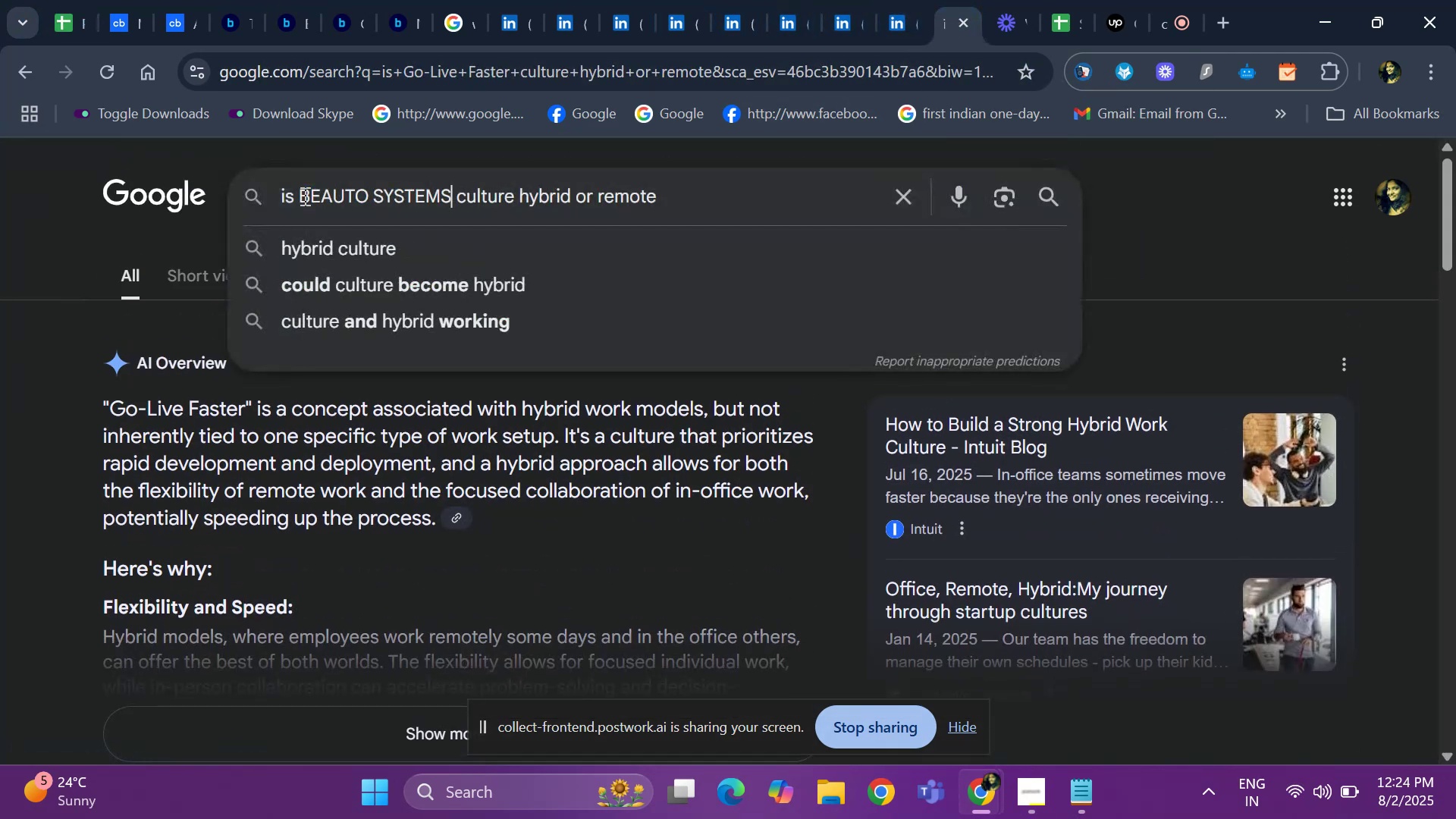 
key(Enter)
 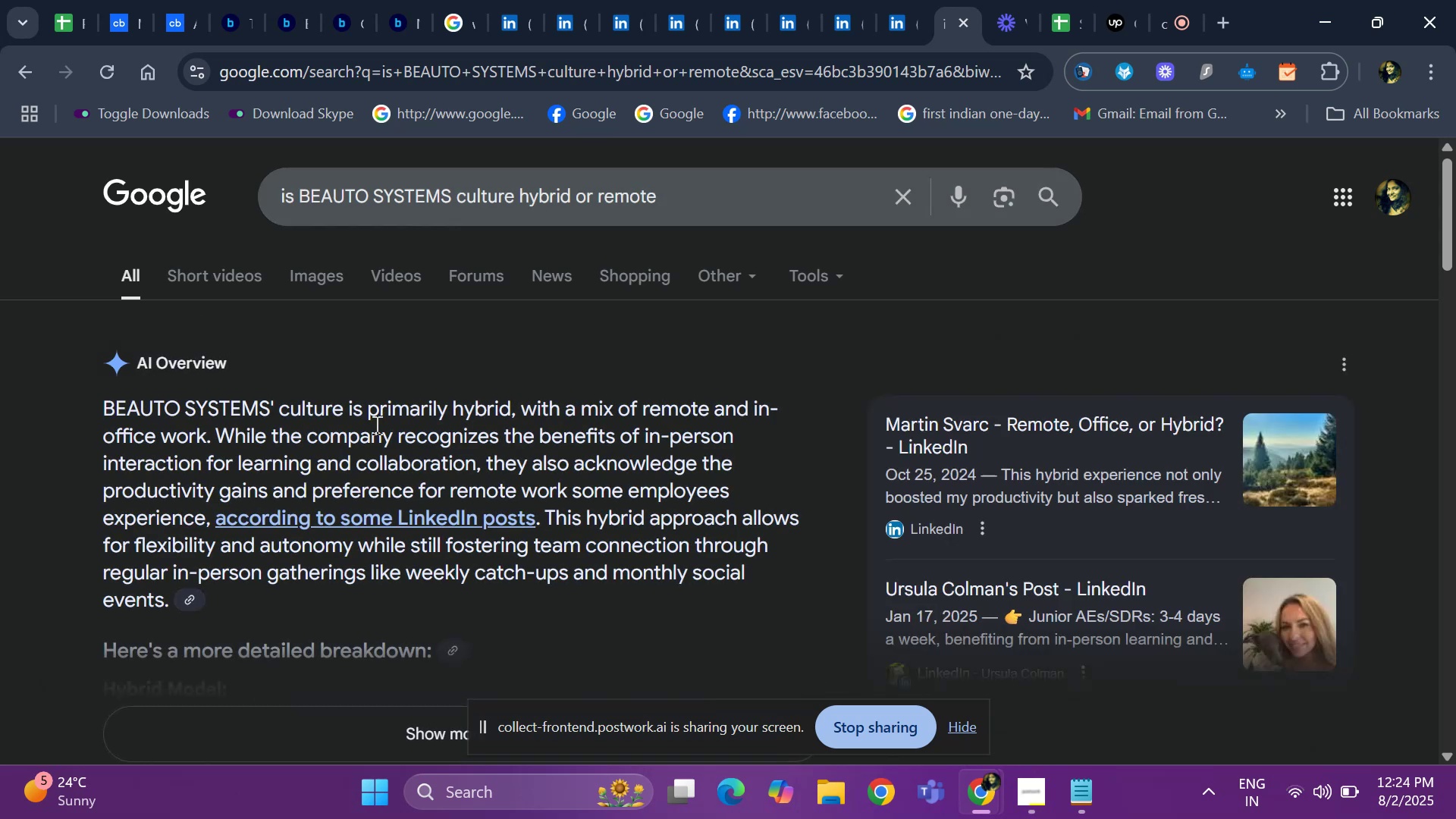 
wait(5.63)
 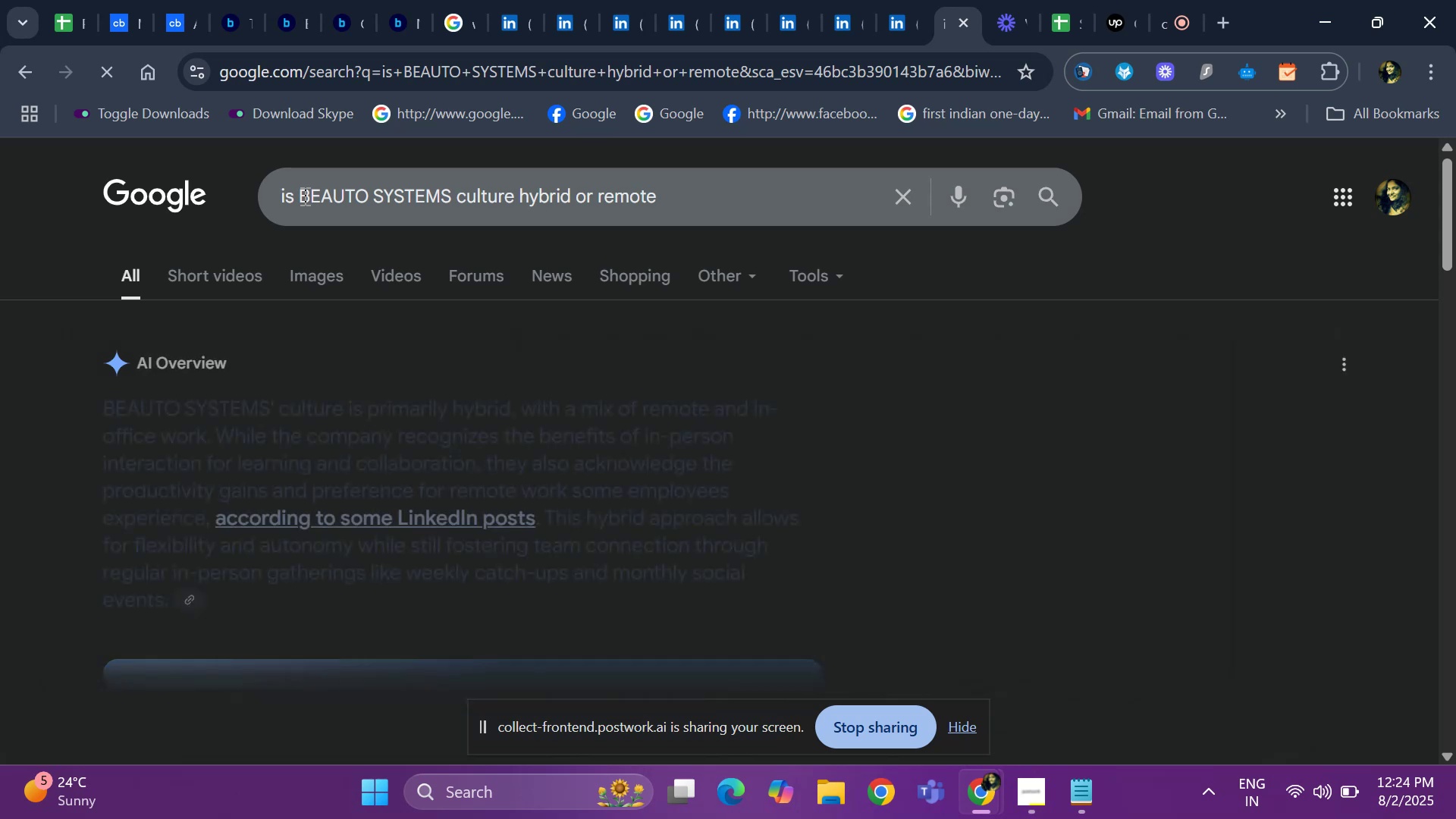 
left_click([75, 11])
 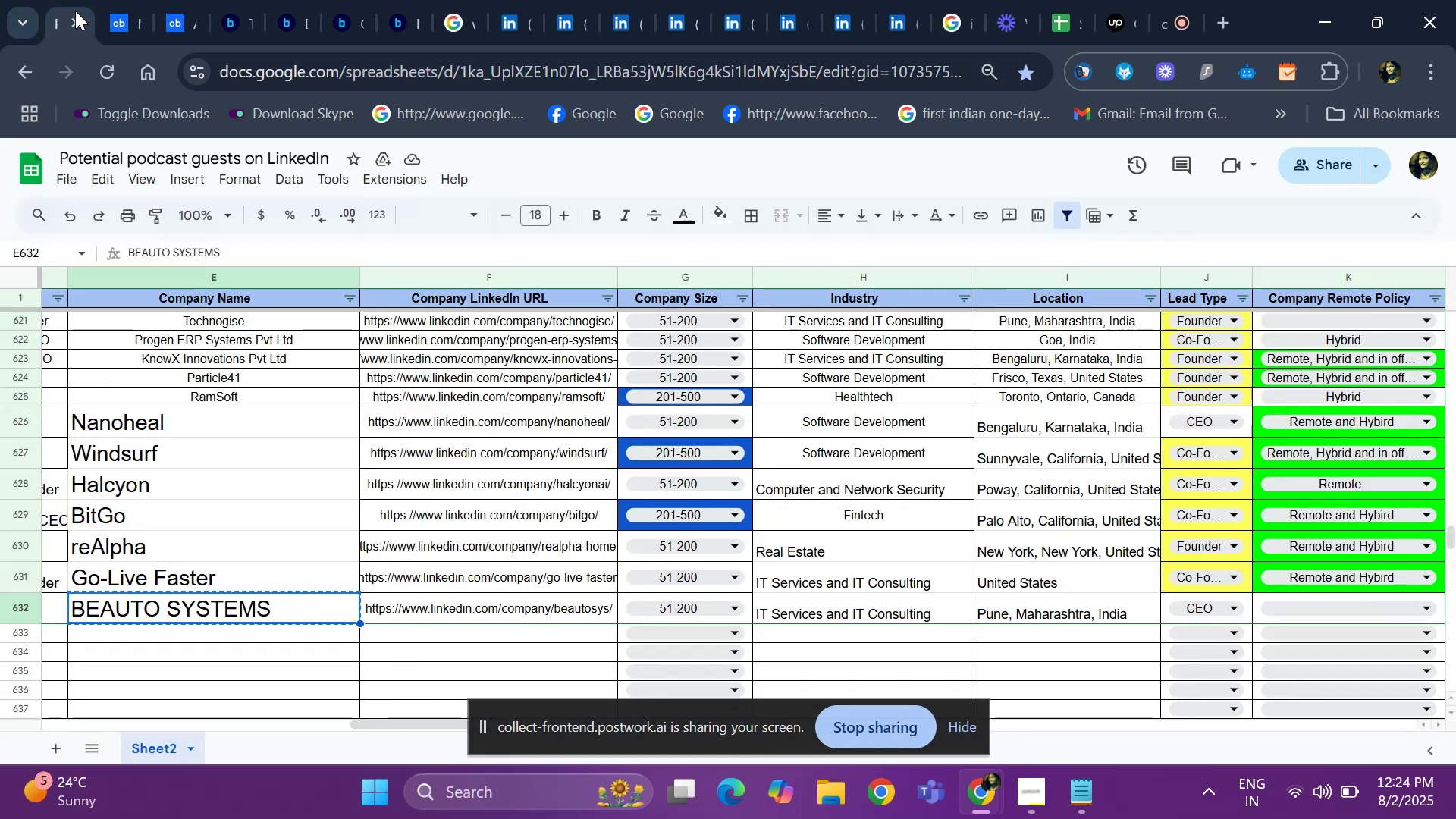 
key(ArrowRight)
 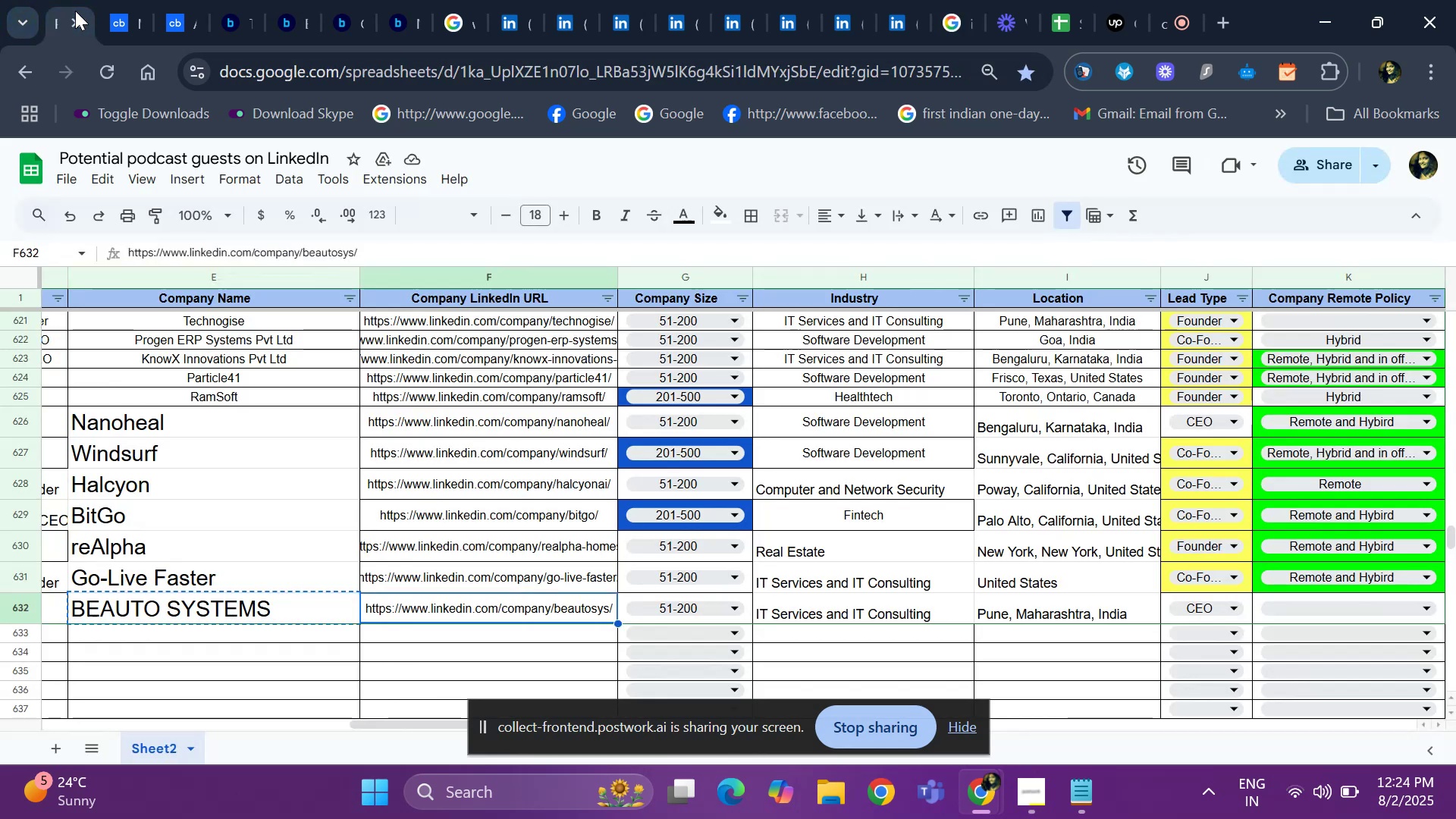 
key(ArrowRight)
 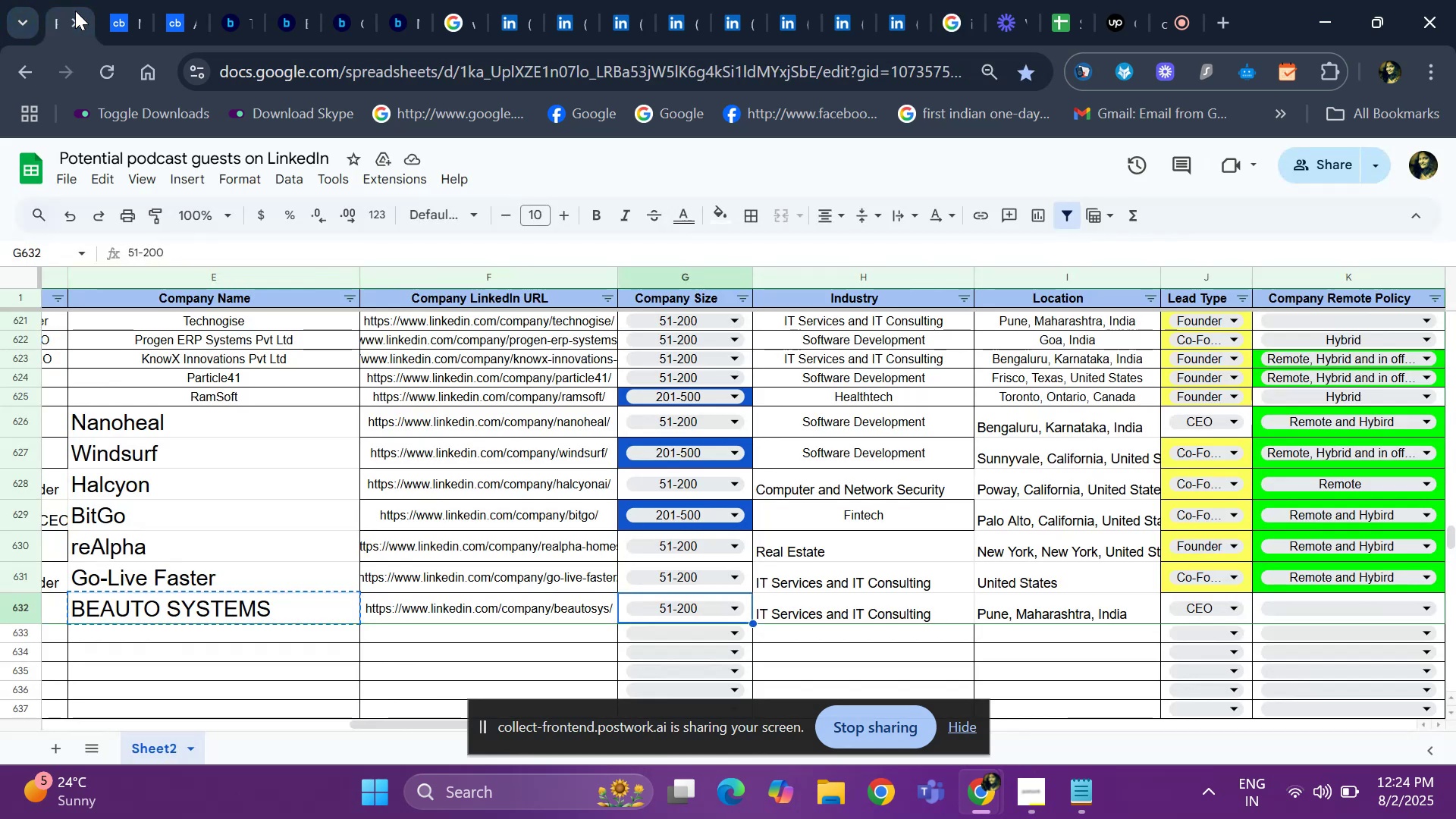 
key(ArrowRight)
 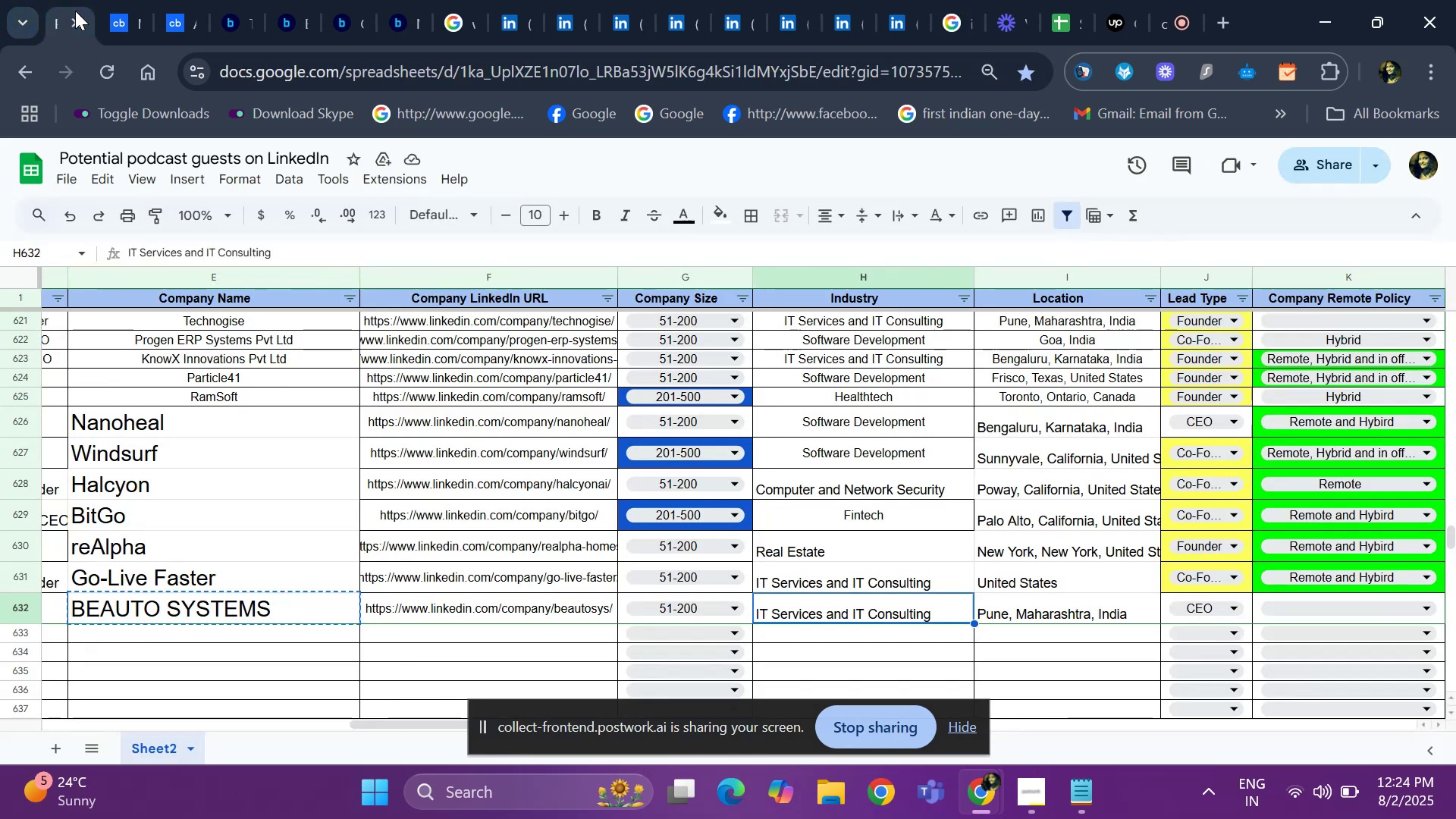 
key(ArrowRight)
 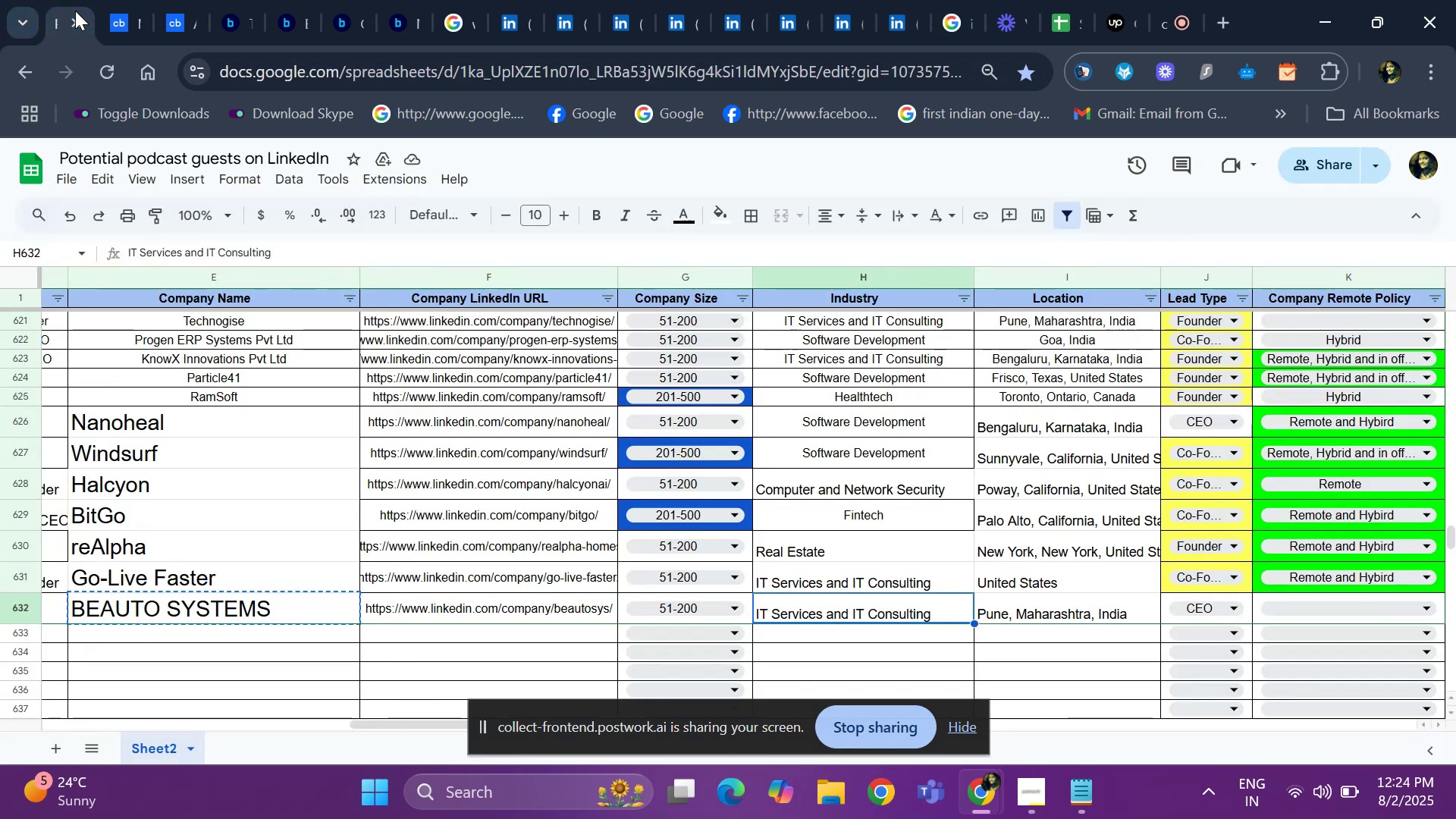 
key(ArrowRight)
 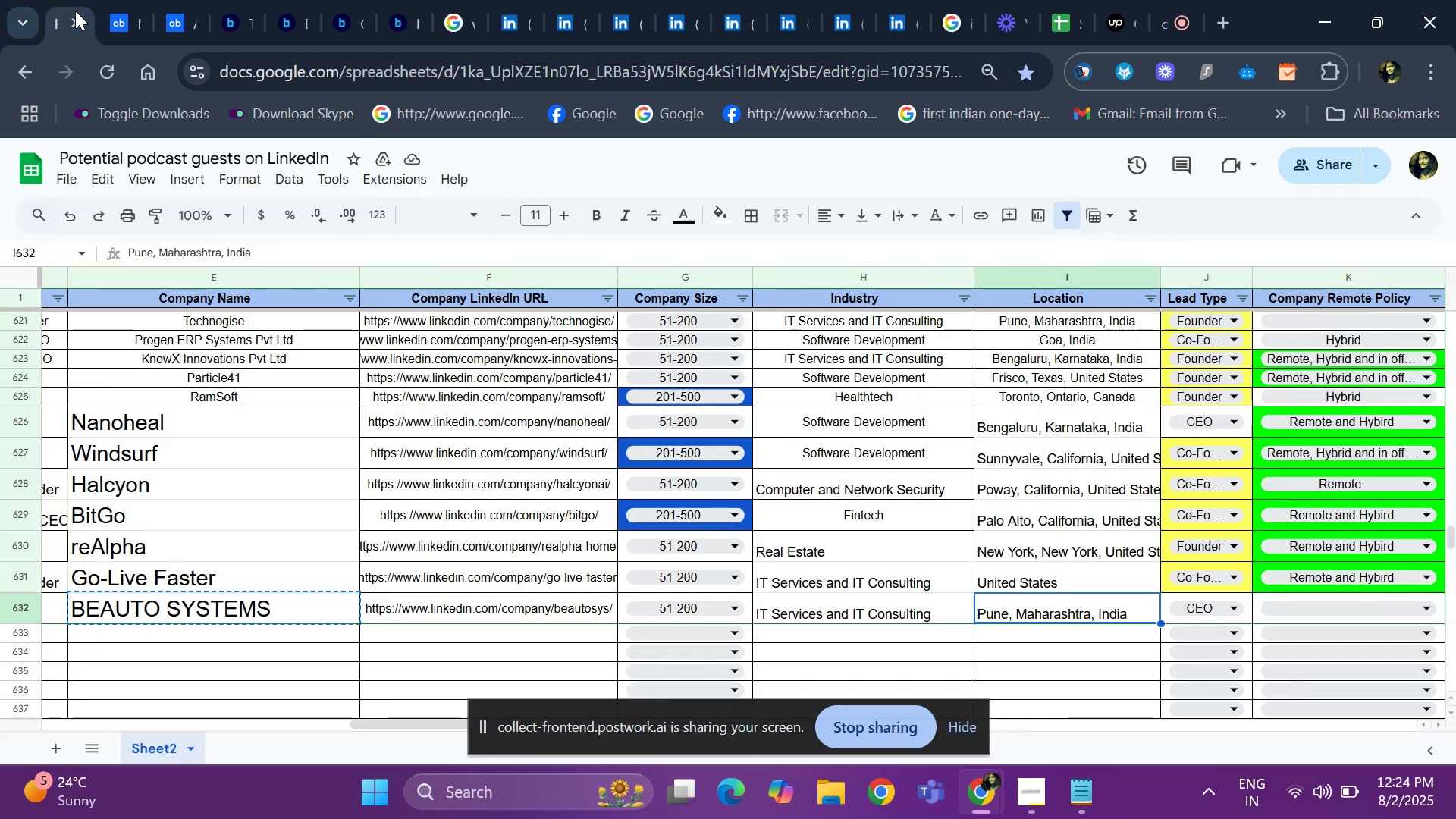 
key(ArrowRight)
 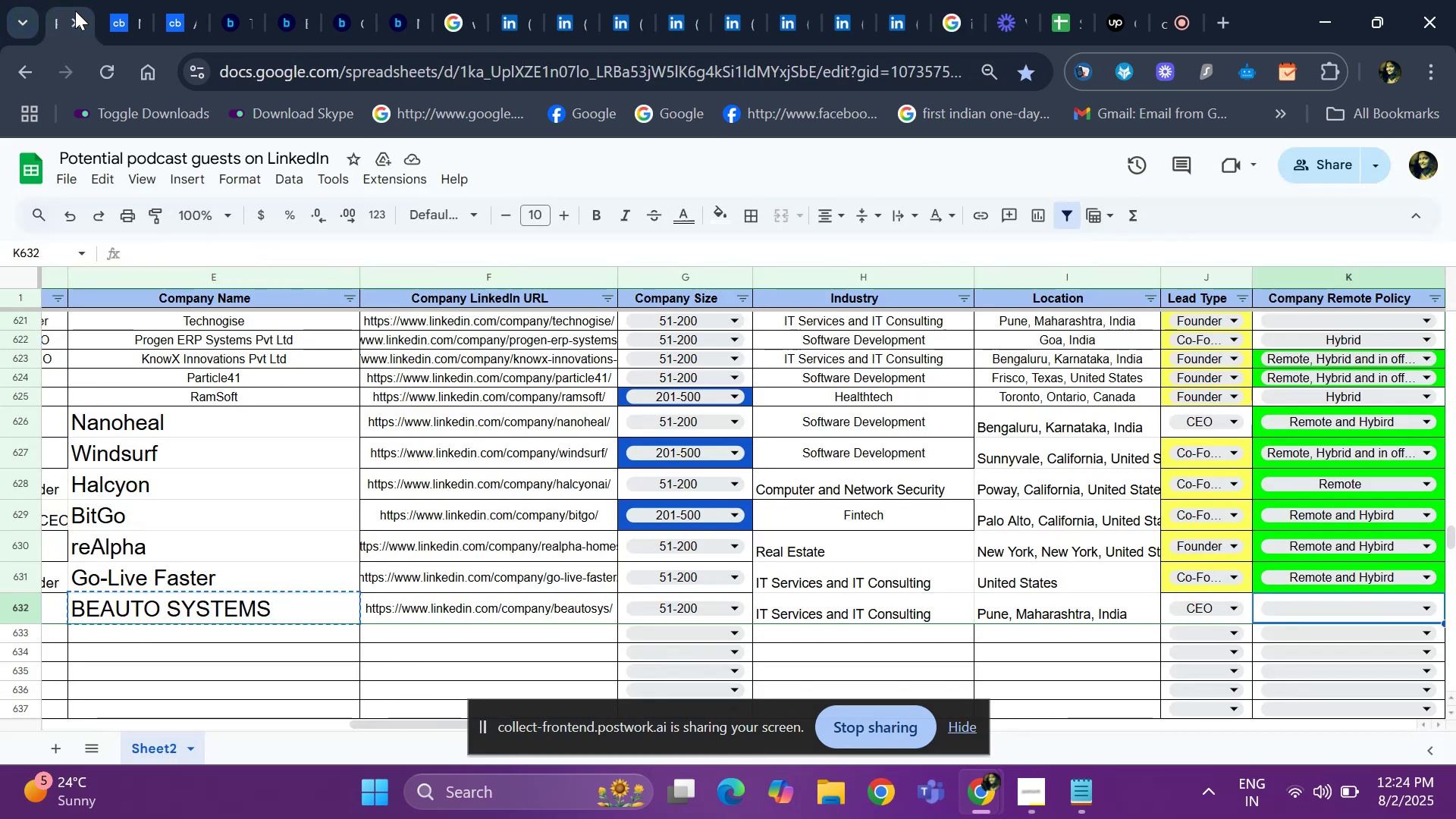 
key(Enter)
 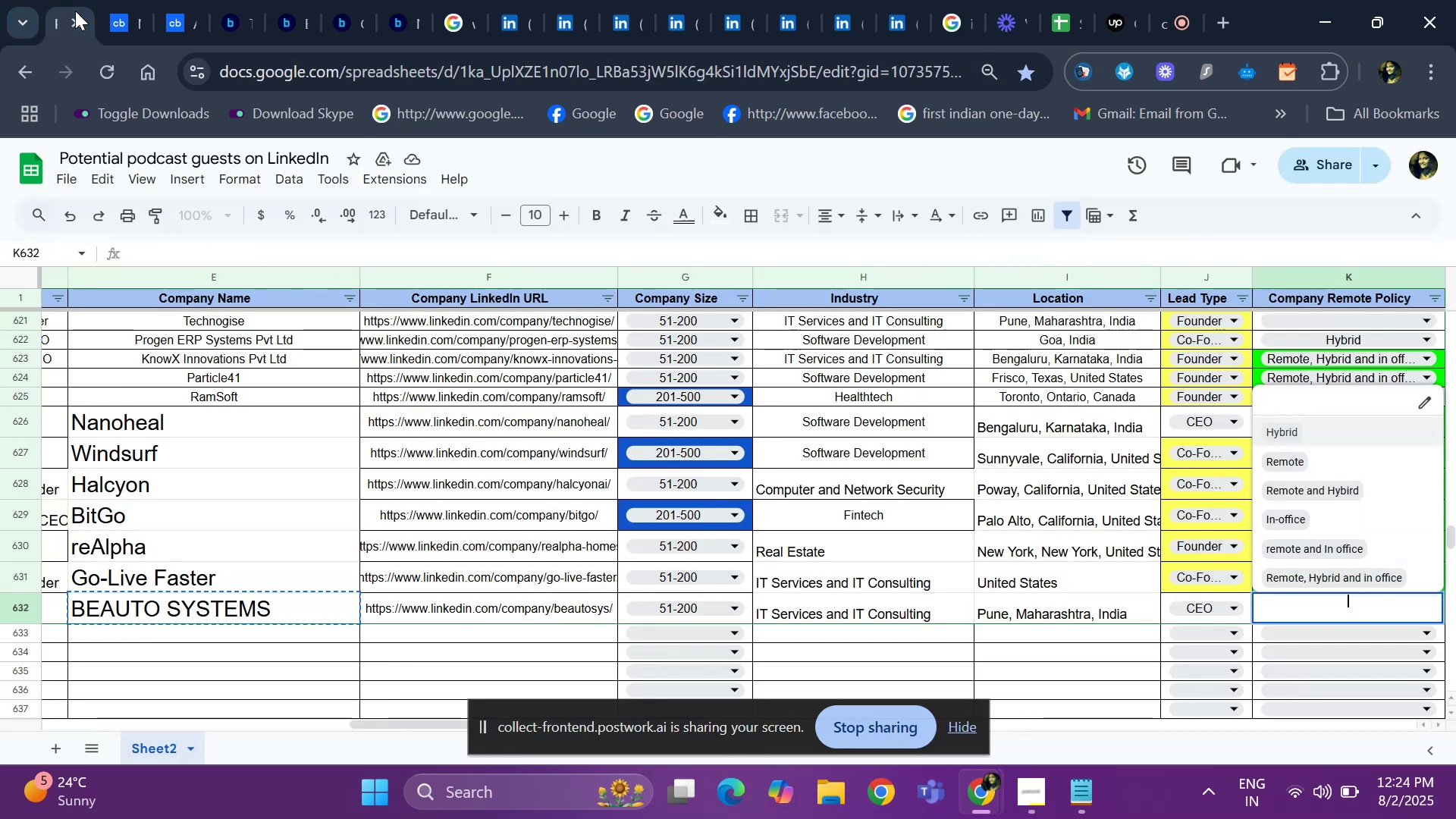 
key(ArrowDown)
 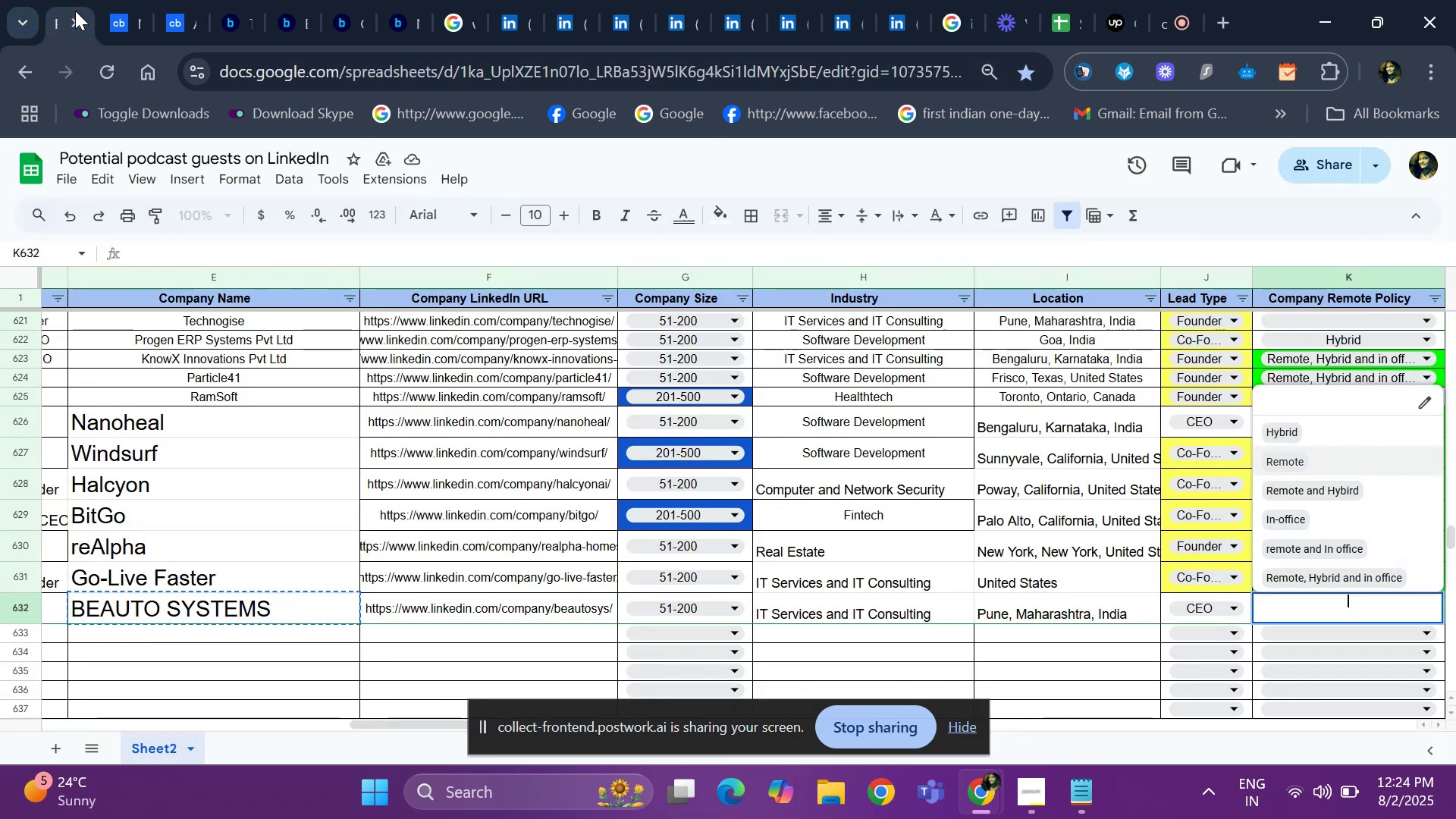 
key(ArrowDown)
 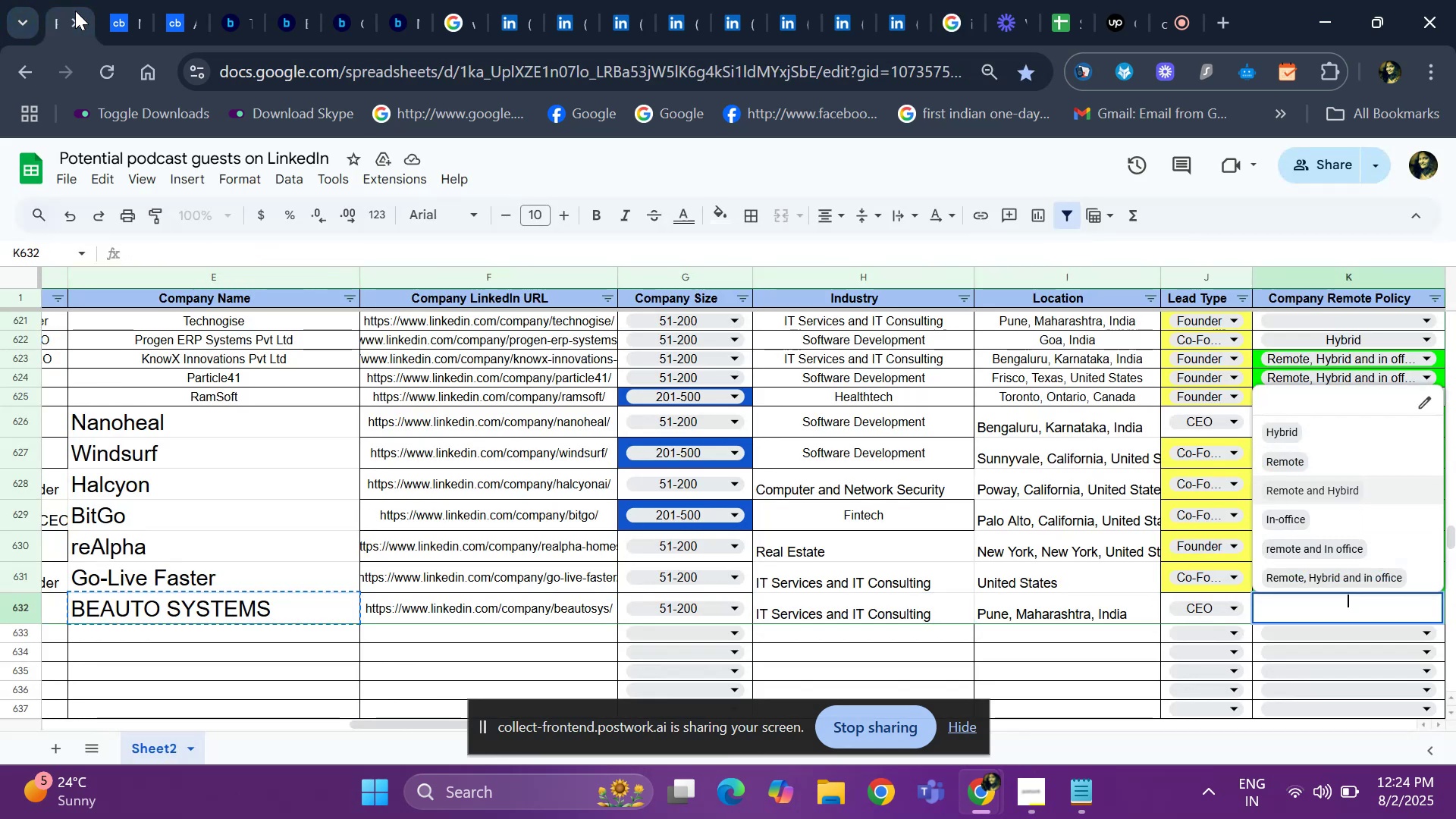 
key(Enter)
 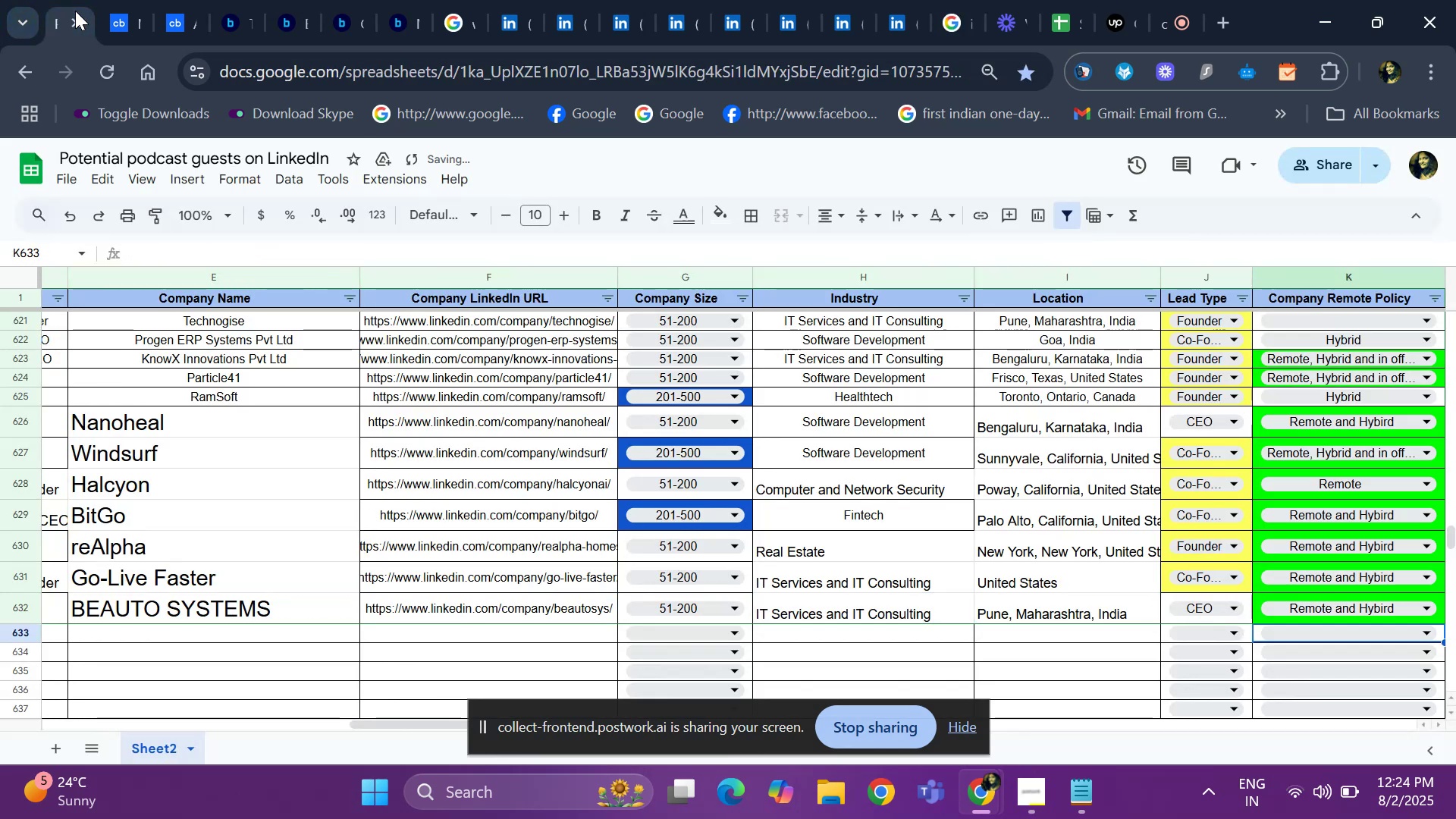 
hold_key(key=ArrowLeft, duration=1.25)
 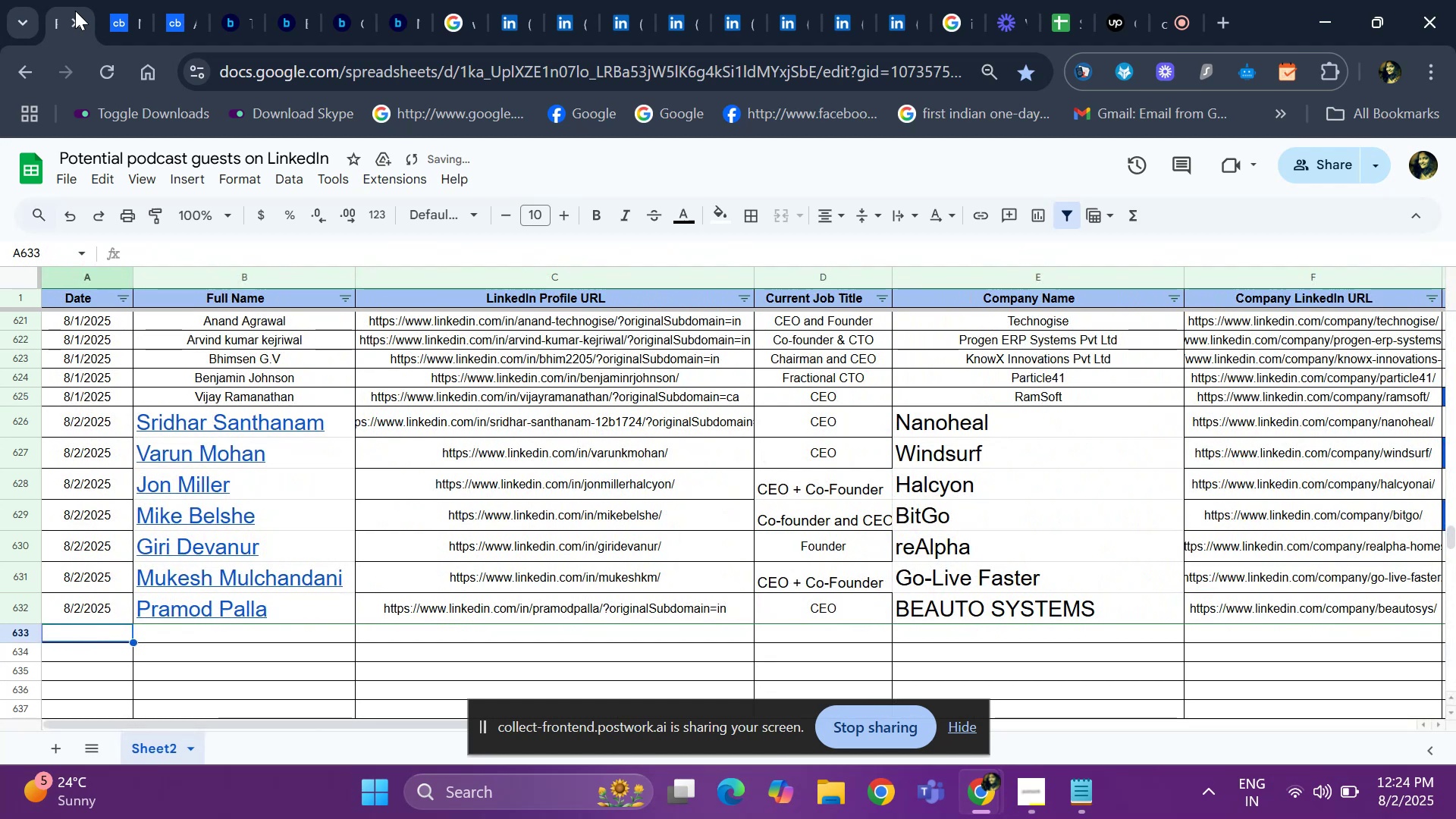 
key(Control+ControlLeft)
 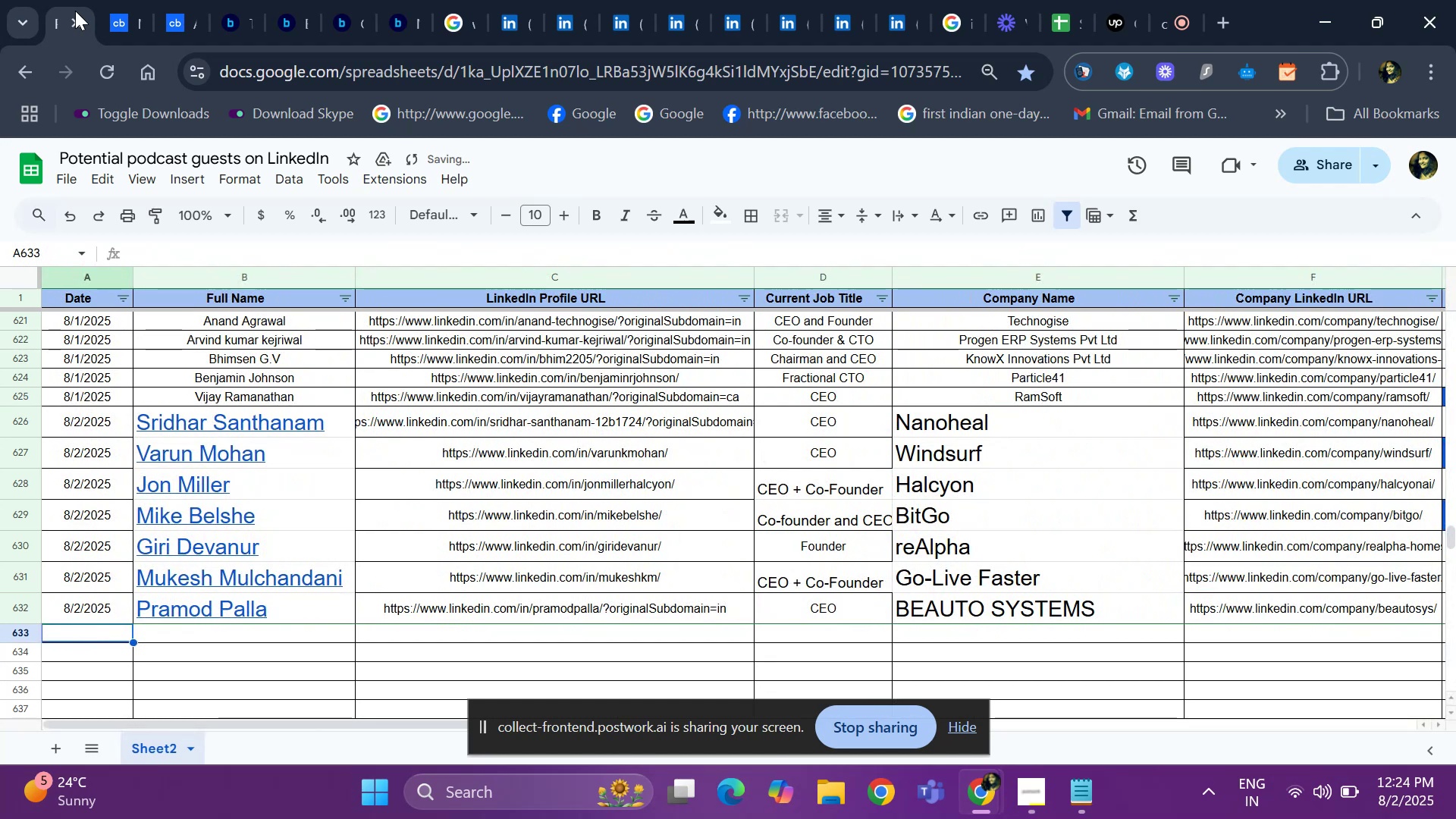 
key(Control+D)
 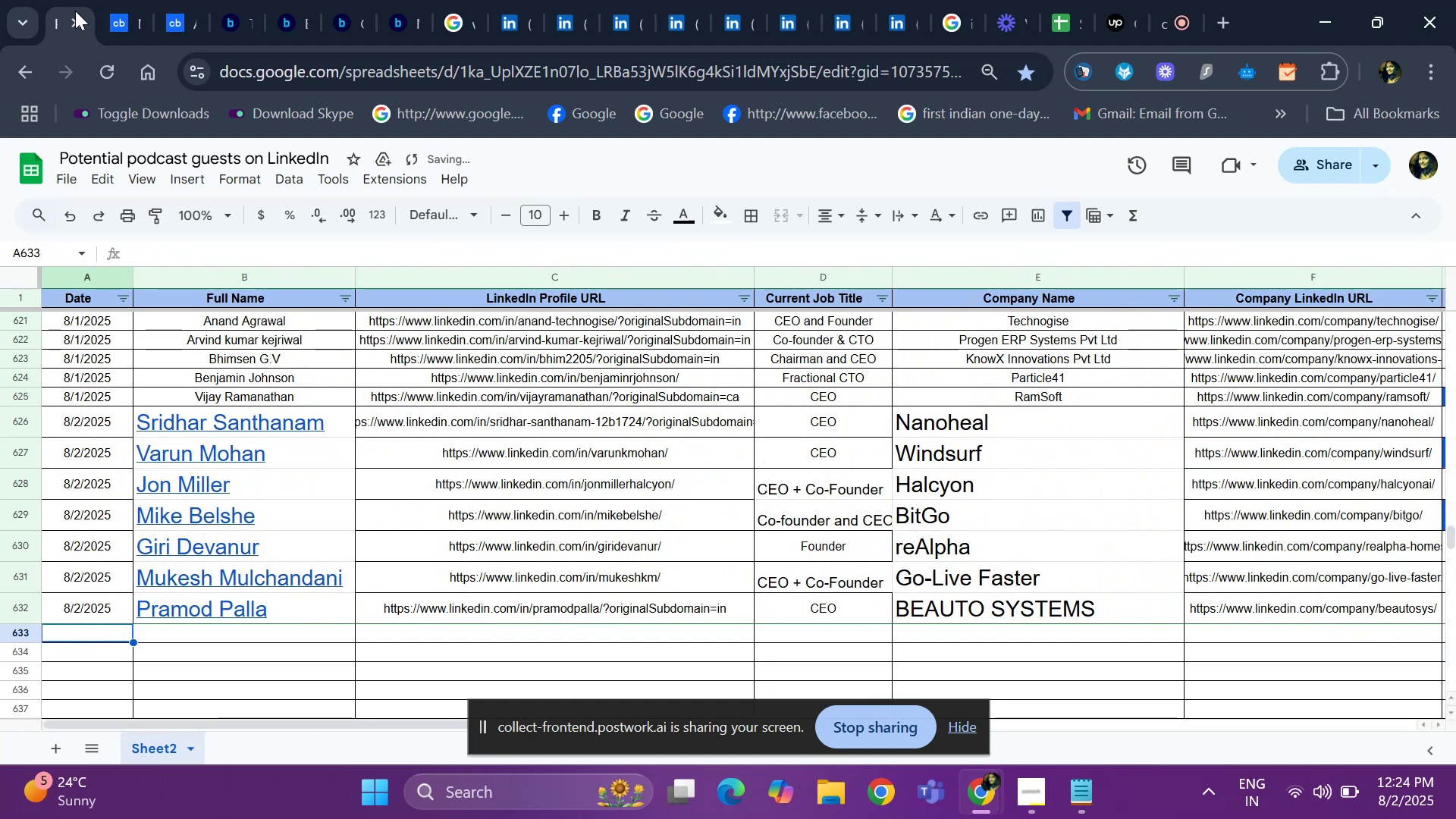 
key(ArrowRight)
 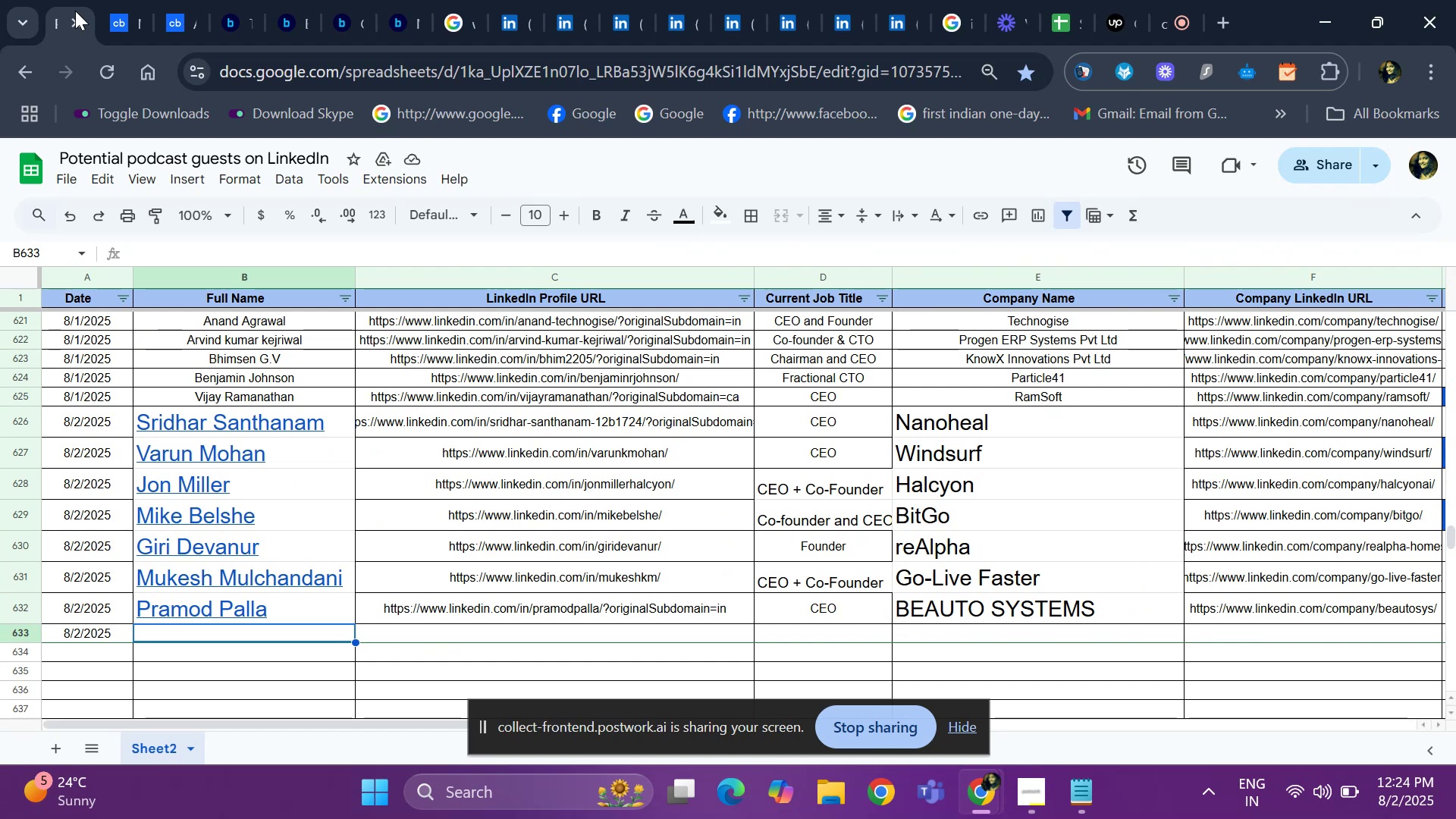 
wait(17.62)
 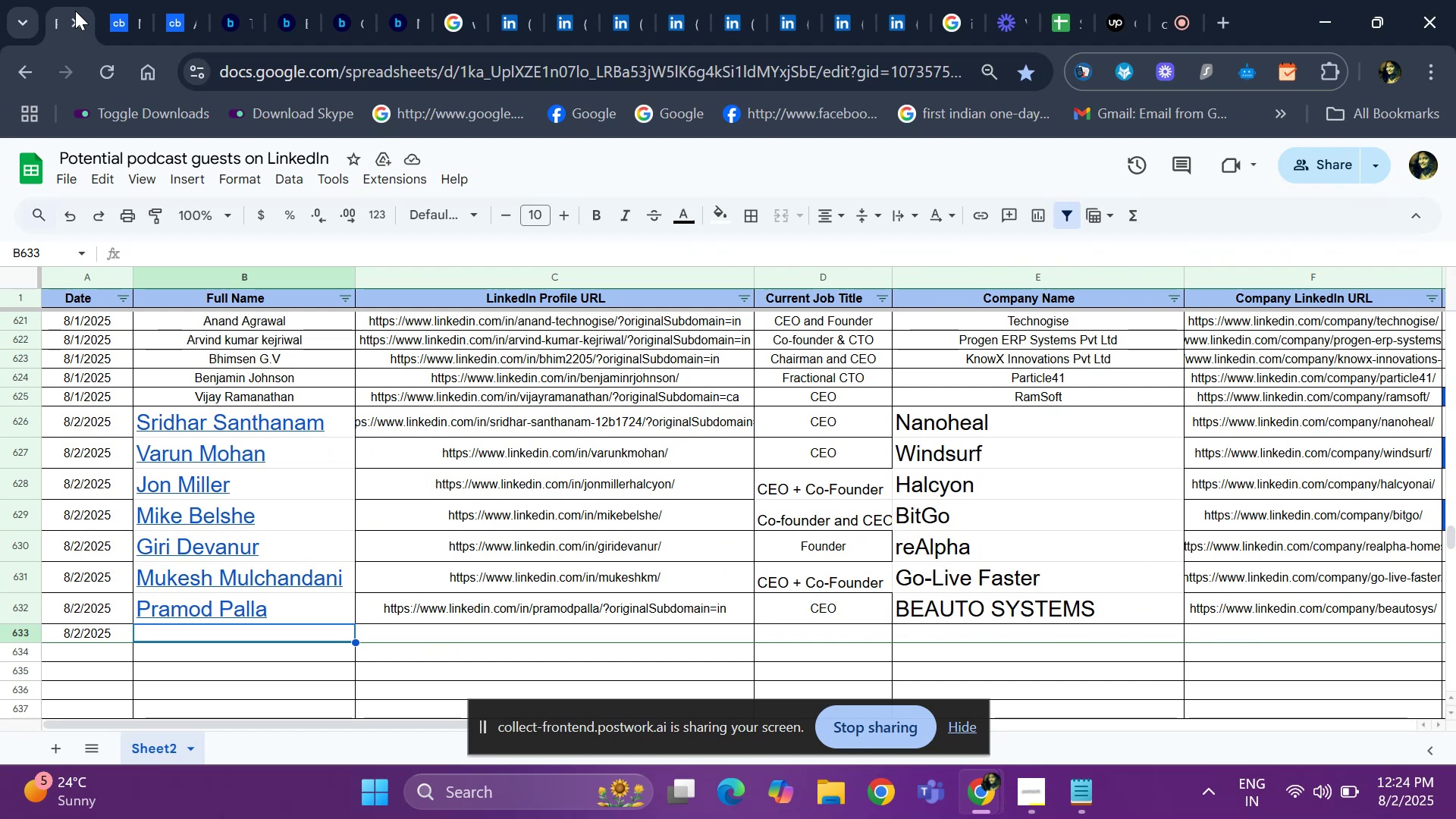 
left_click([515, 19])
 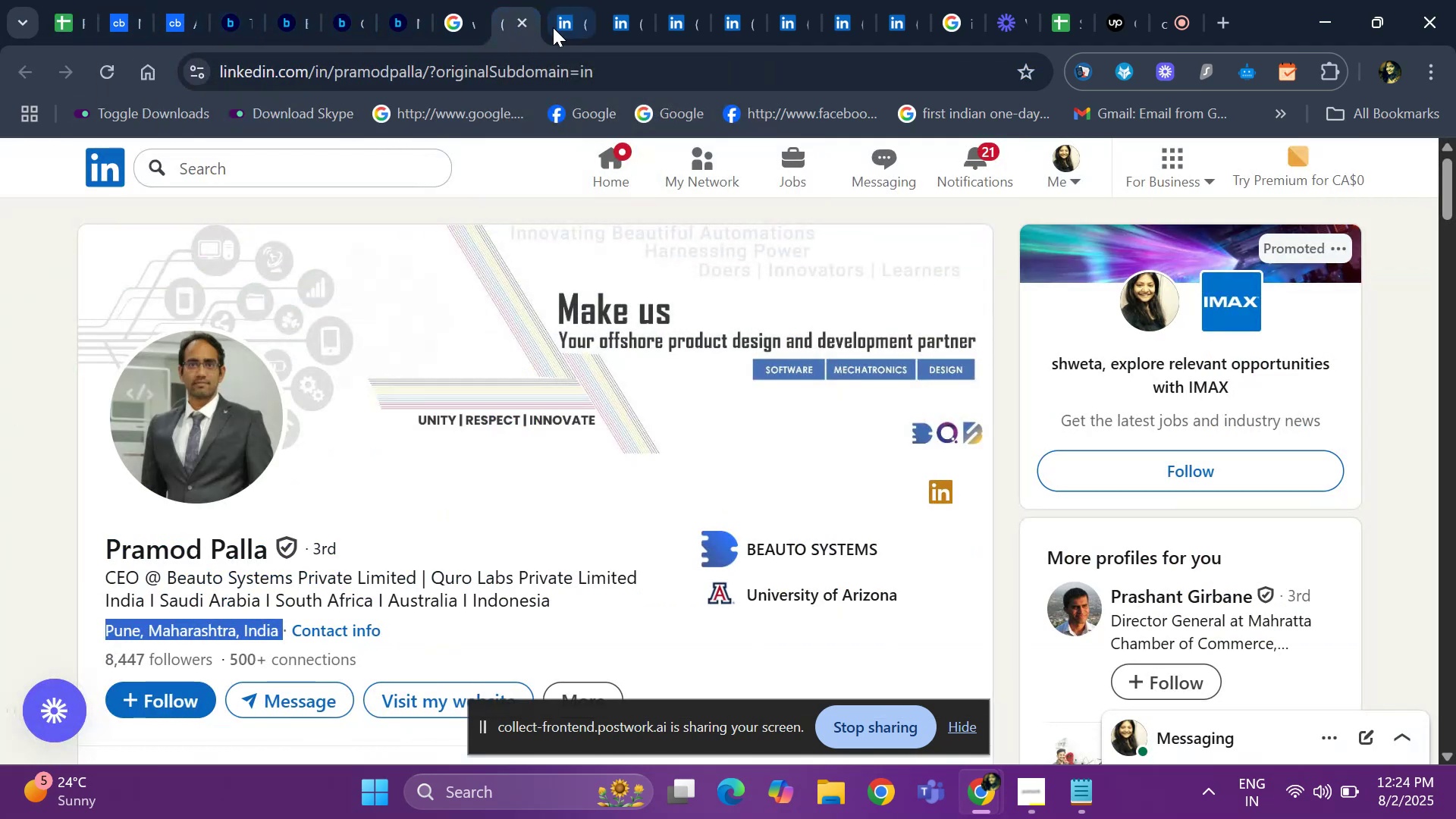 
left_click([556, 24])
 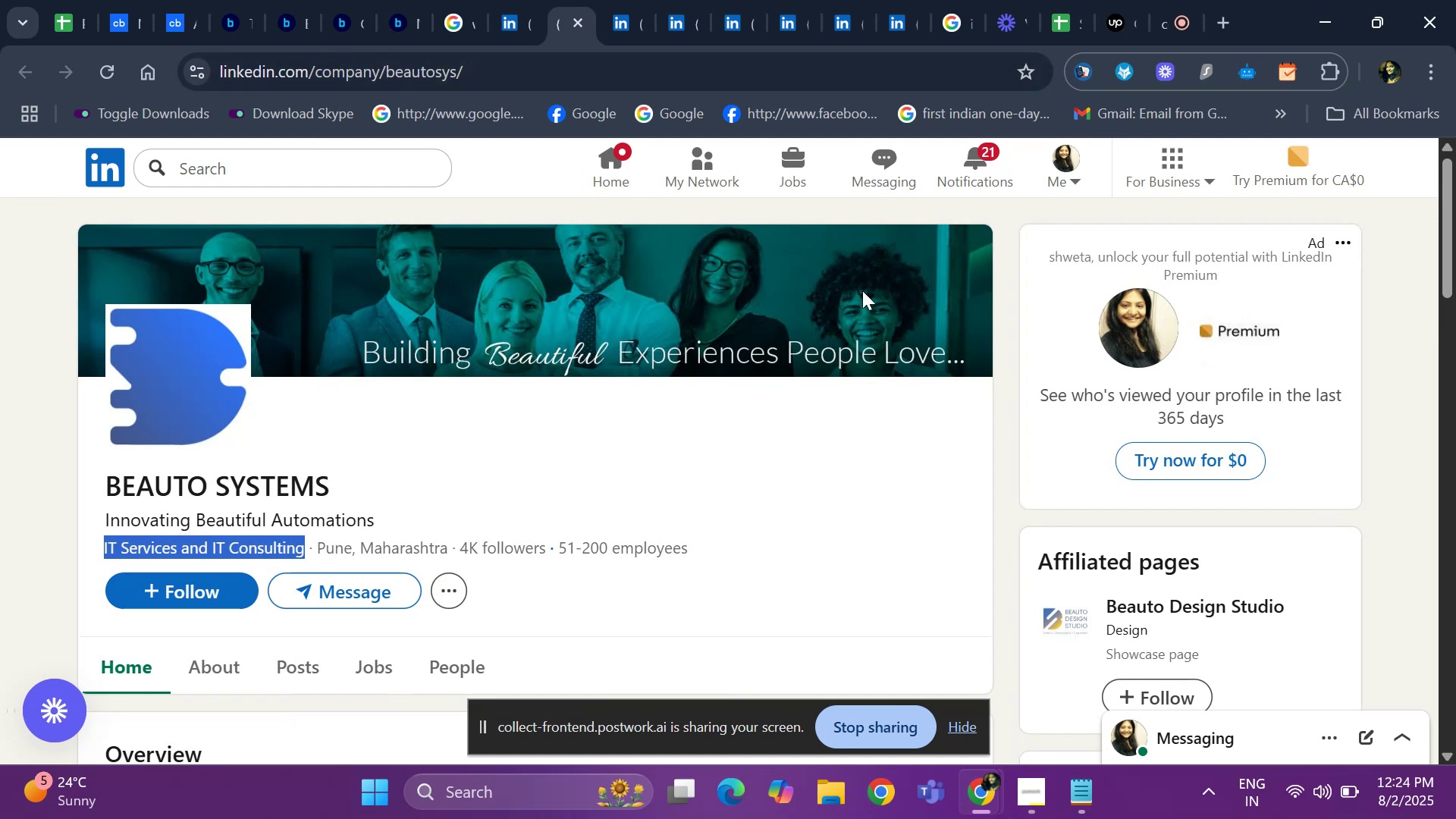 
scroll: coordinate [1154, 495], scroll_direction: down, amount: 6.0
 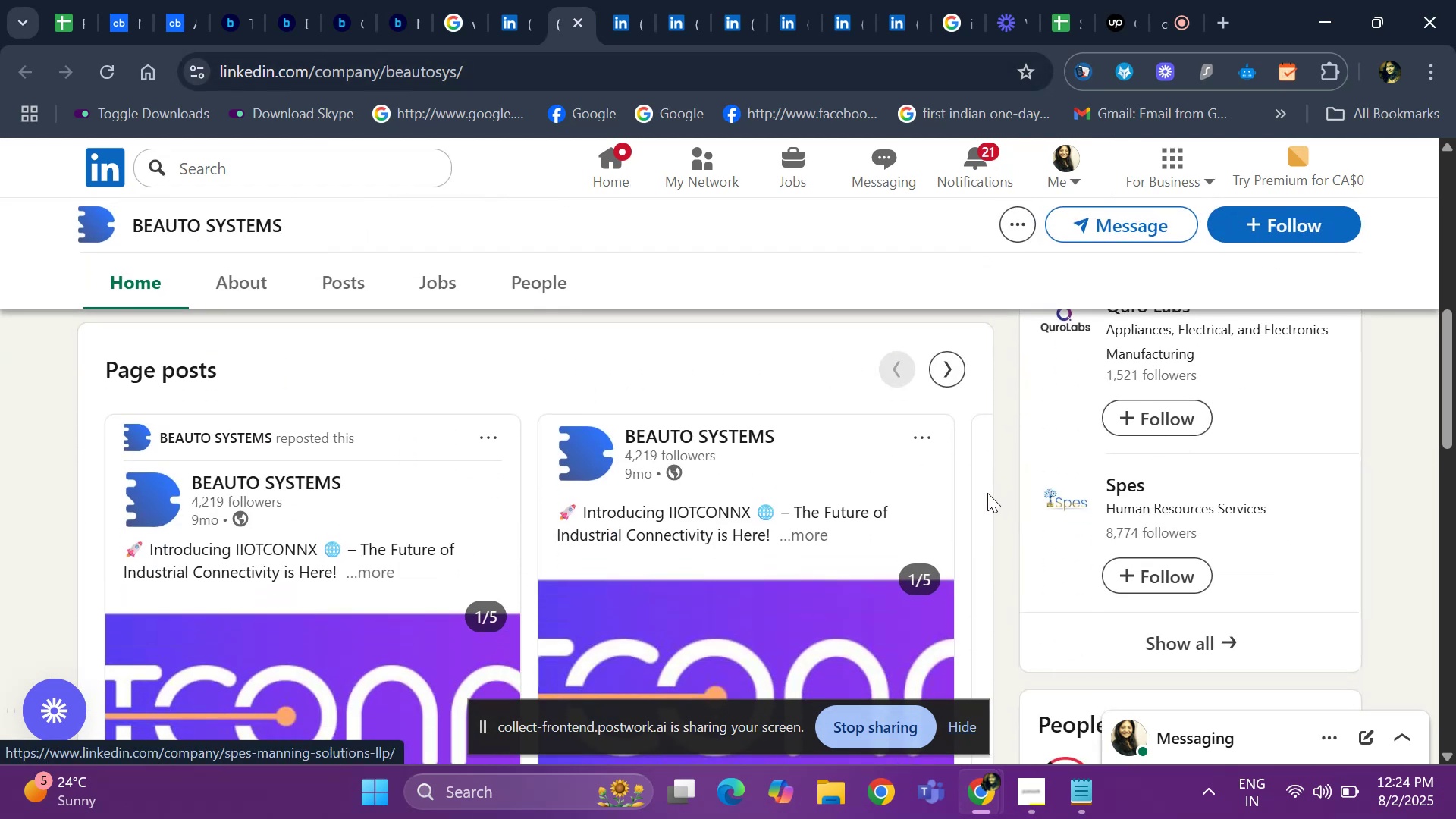 
scroll: coordinate [1228, 474], scroll_direction: up, amount: 4.0
 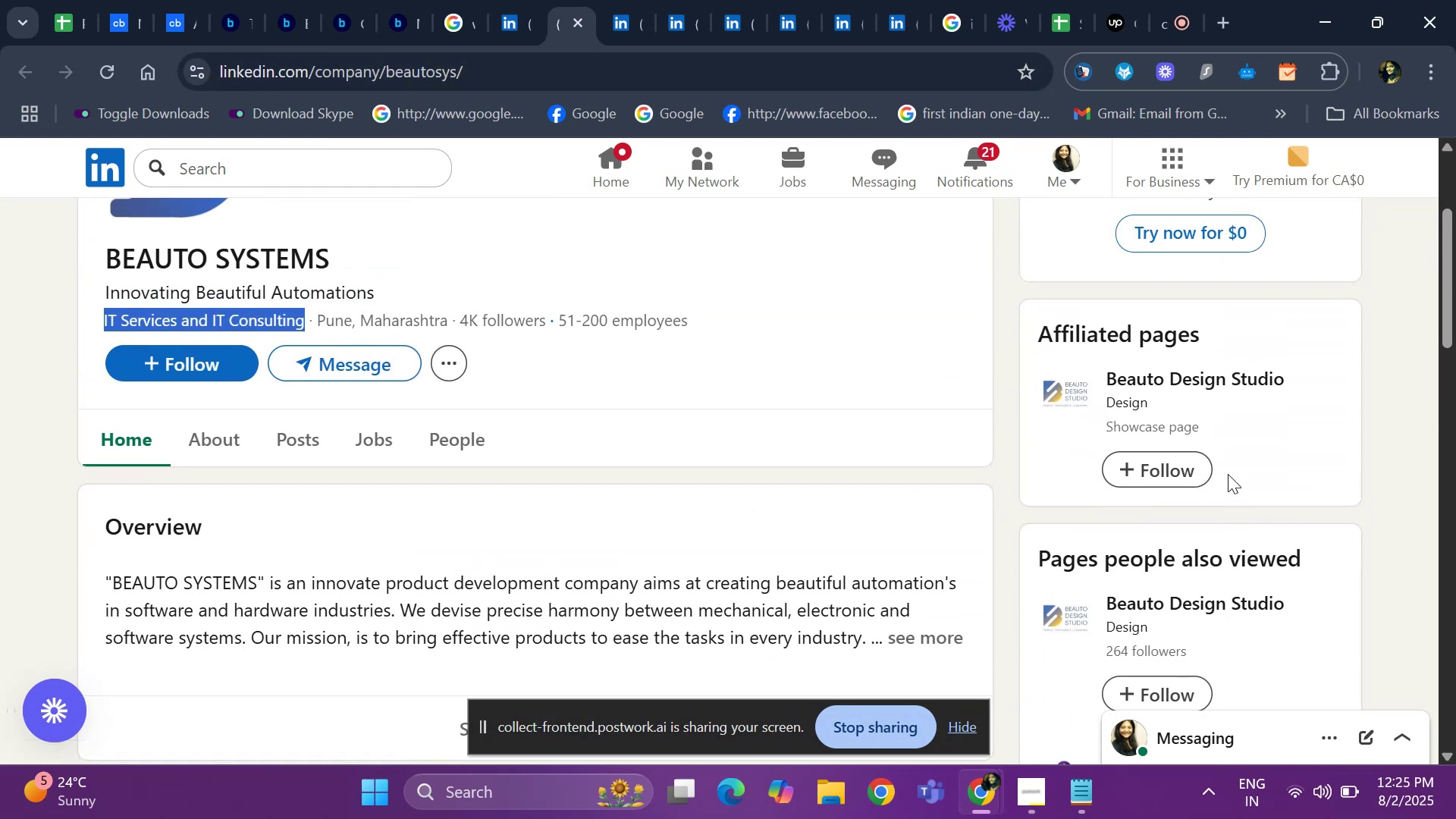 
scroll: coordinate [1225, 466], scroll_direction: down, amount: 6.0
 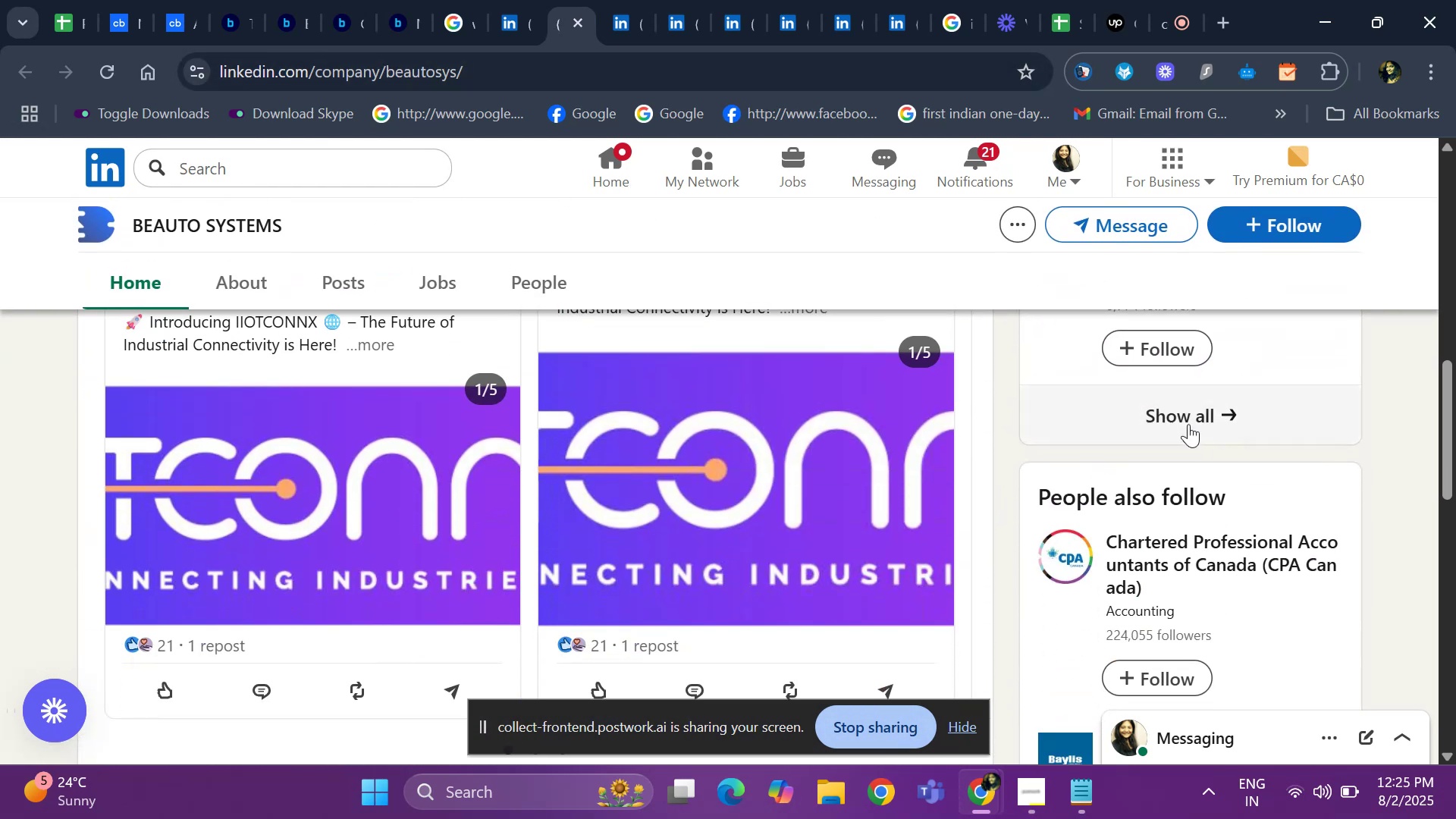 
left_click([1175, 415])
 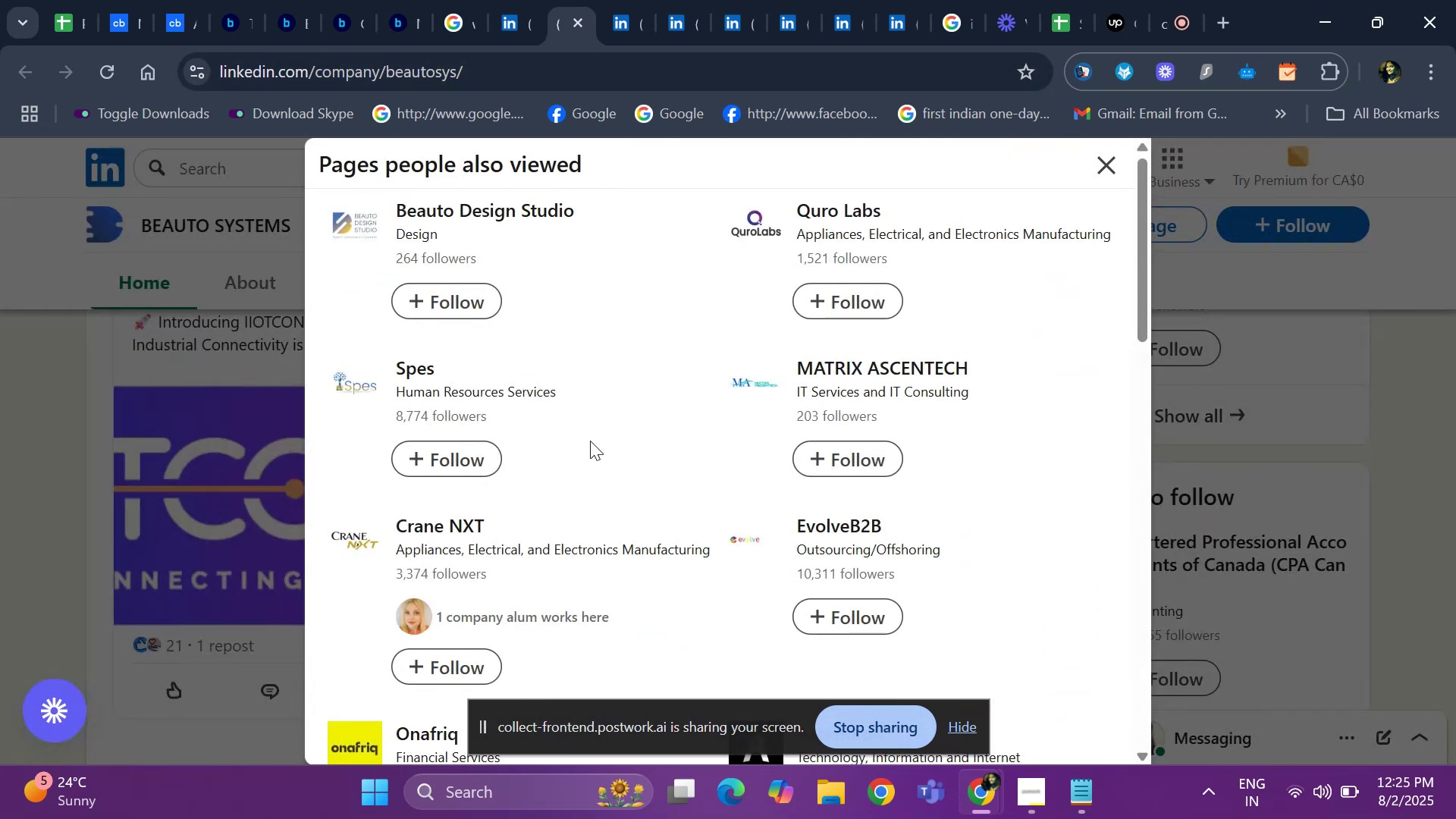 
scroll: coordinate [607, 441], scroll_direction: down, amount: 4.0
 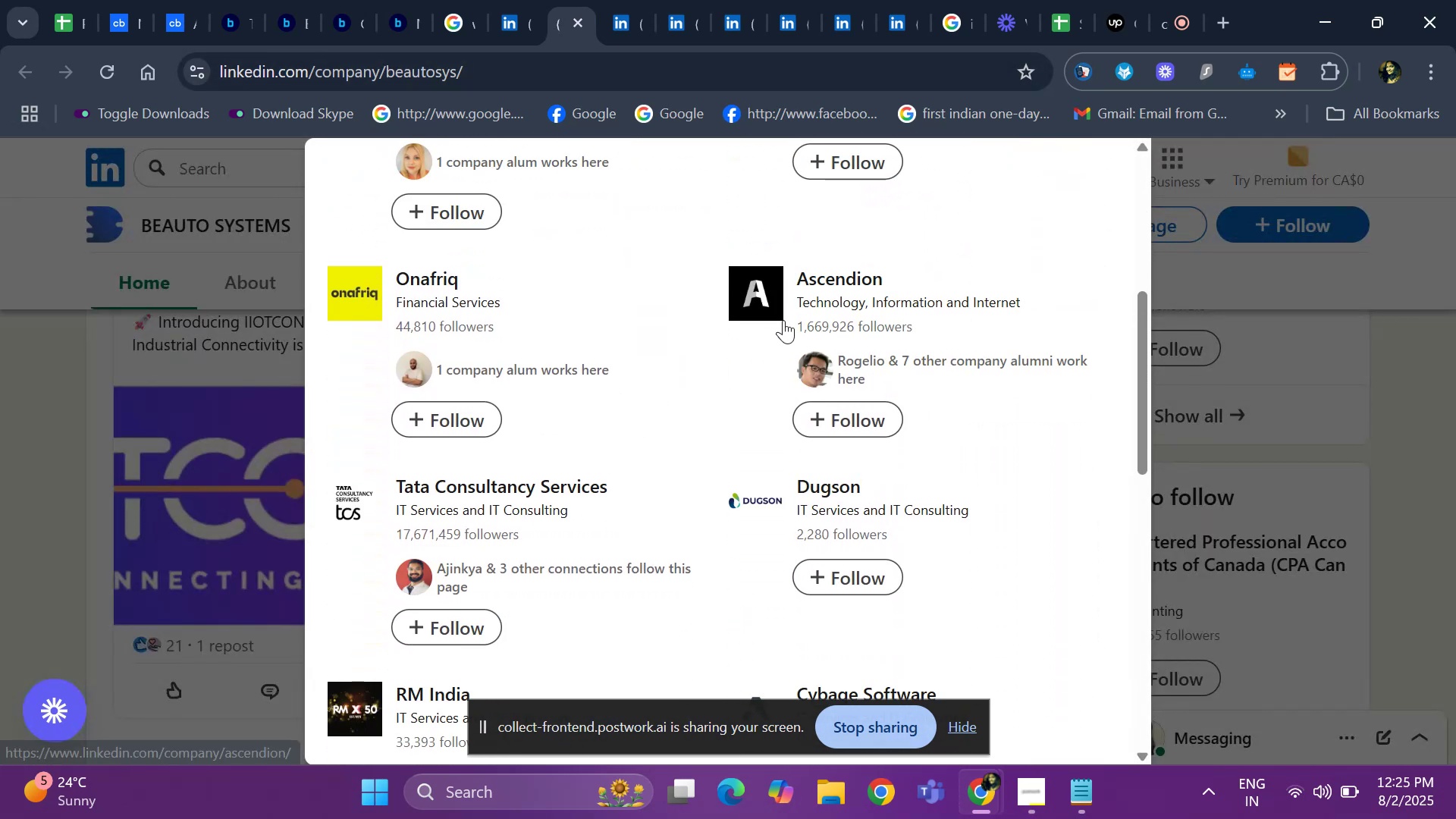 
right_click([821, 278])
 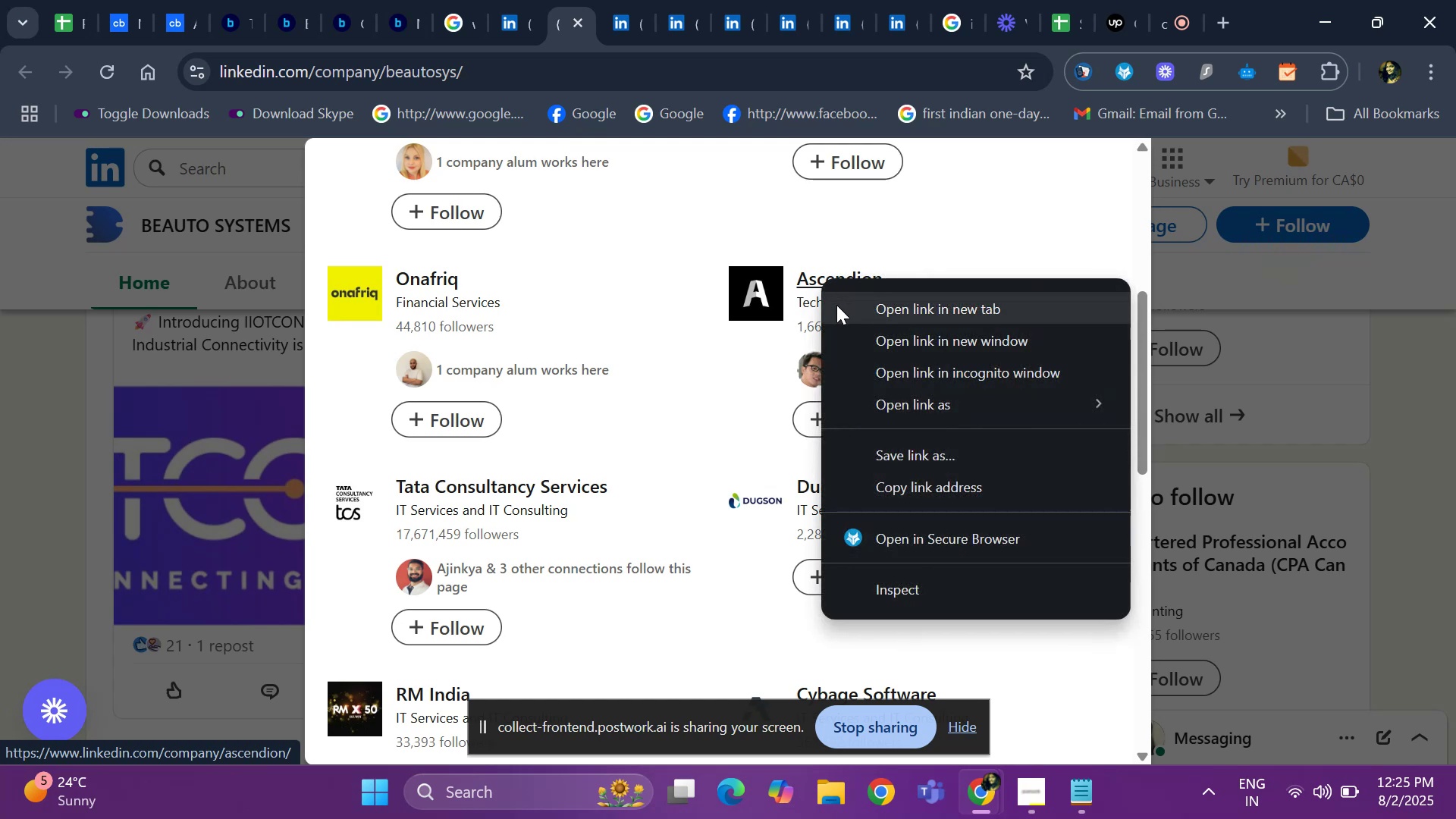 
left_click([837, 306])
 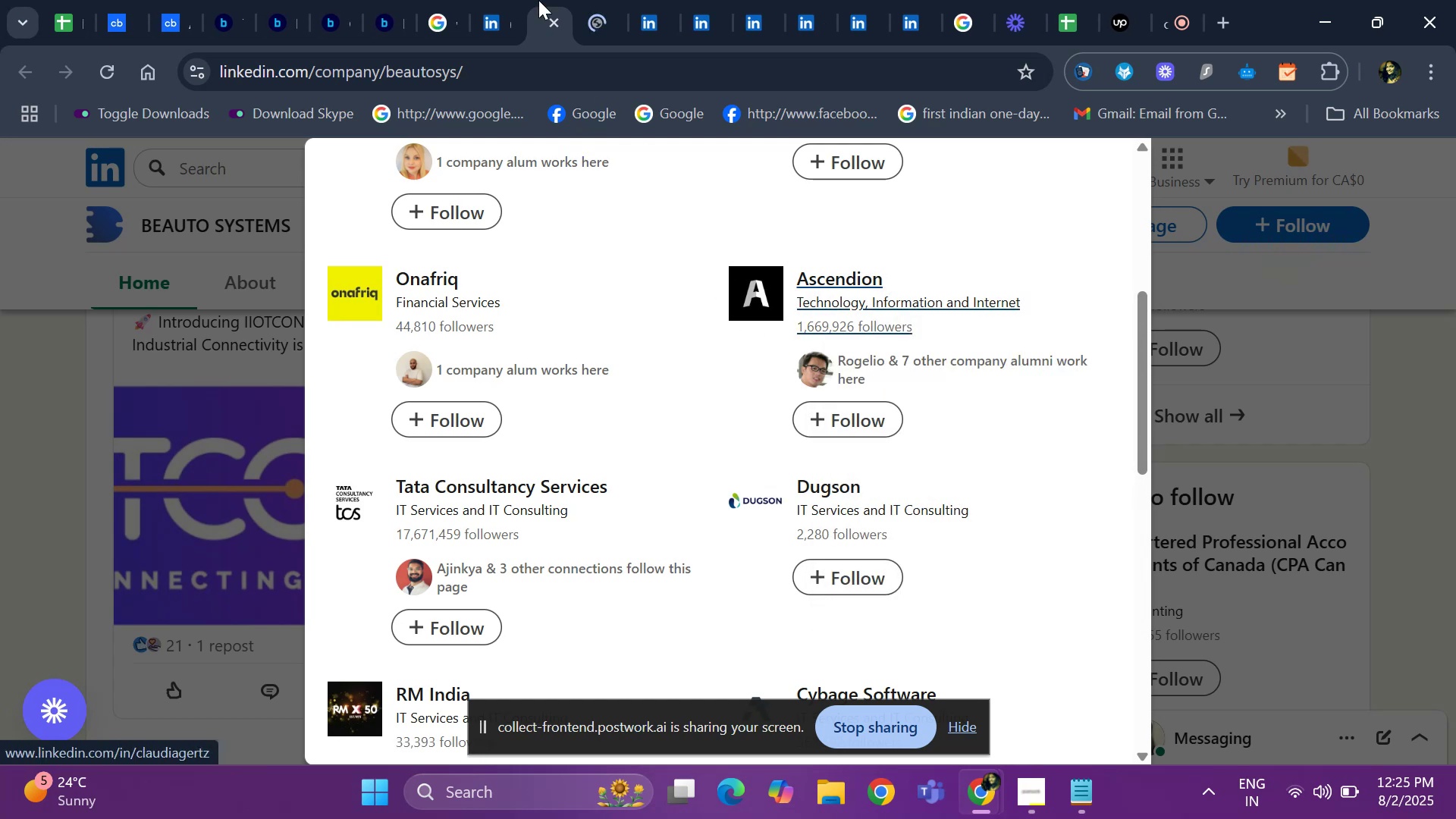 
left_click([611, 12])
 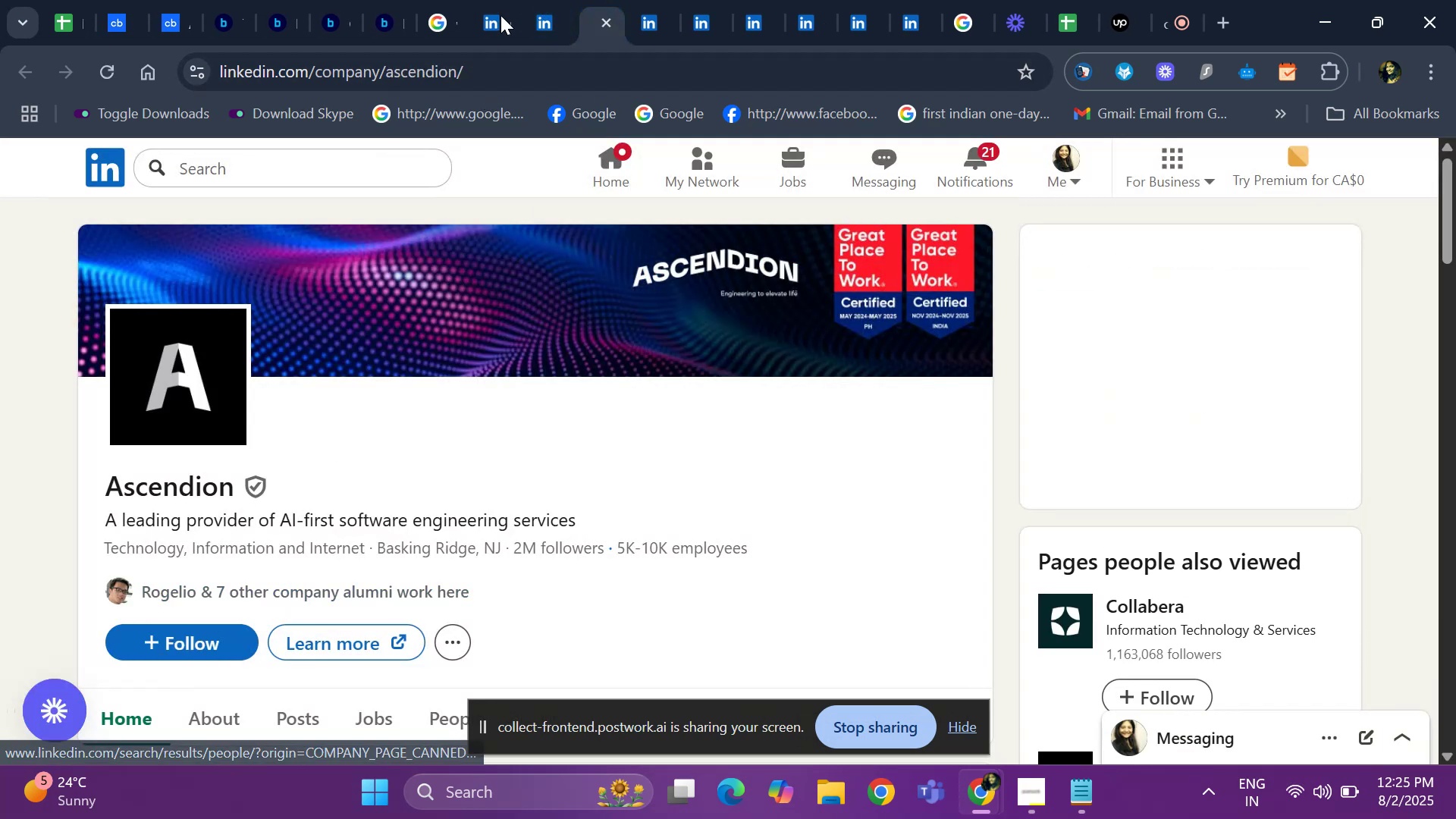 
wait(5.08)
 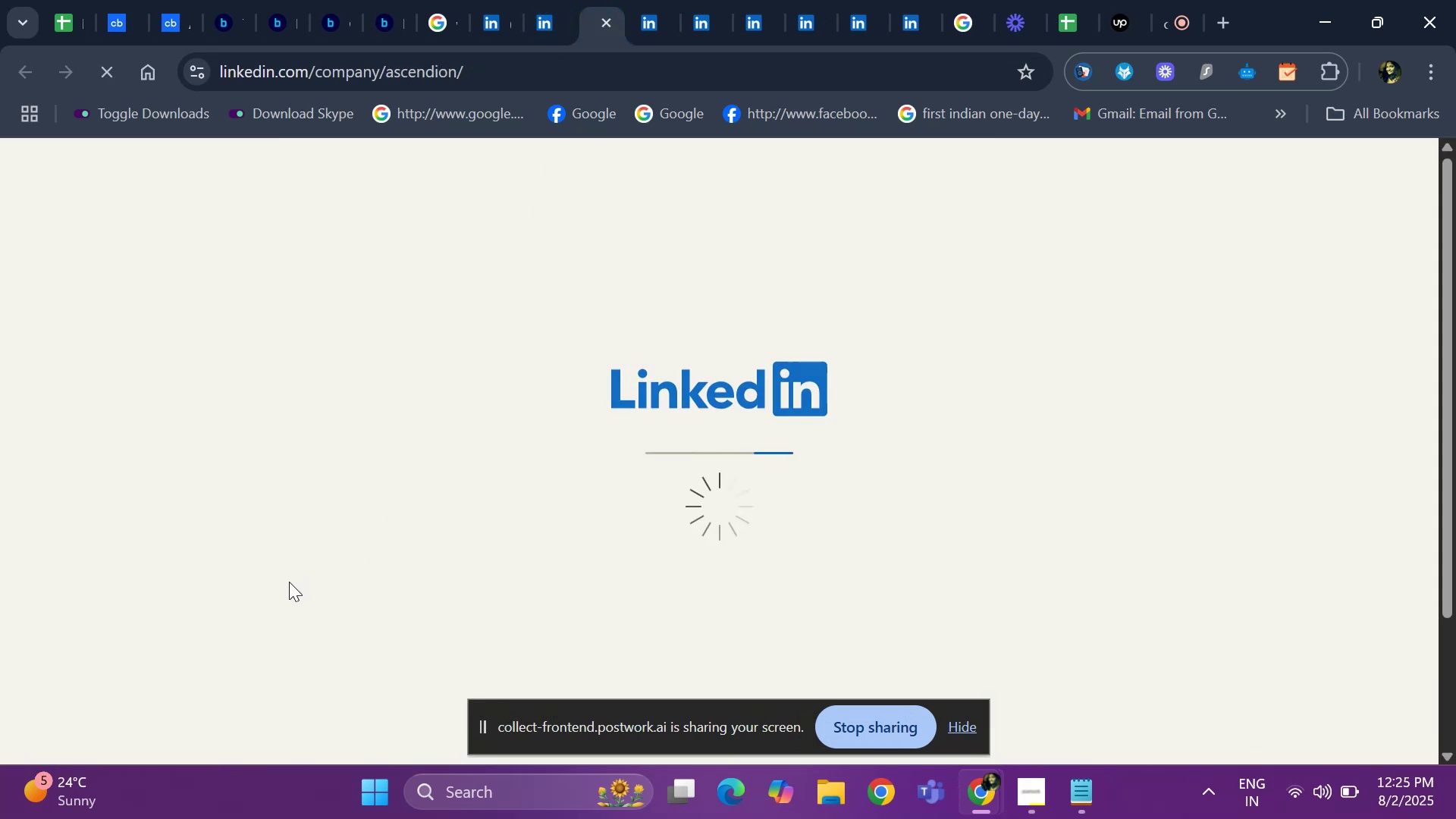 
left_click([495, 29])
 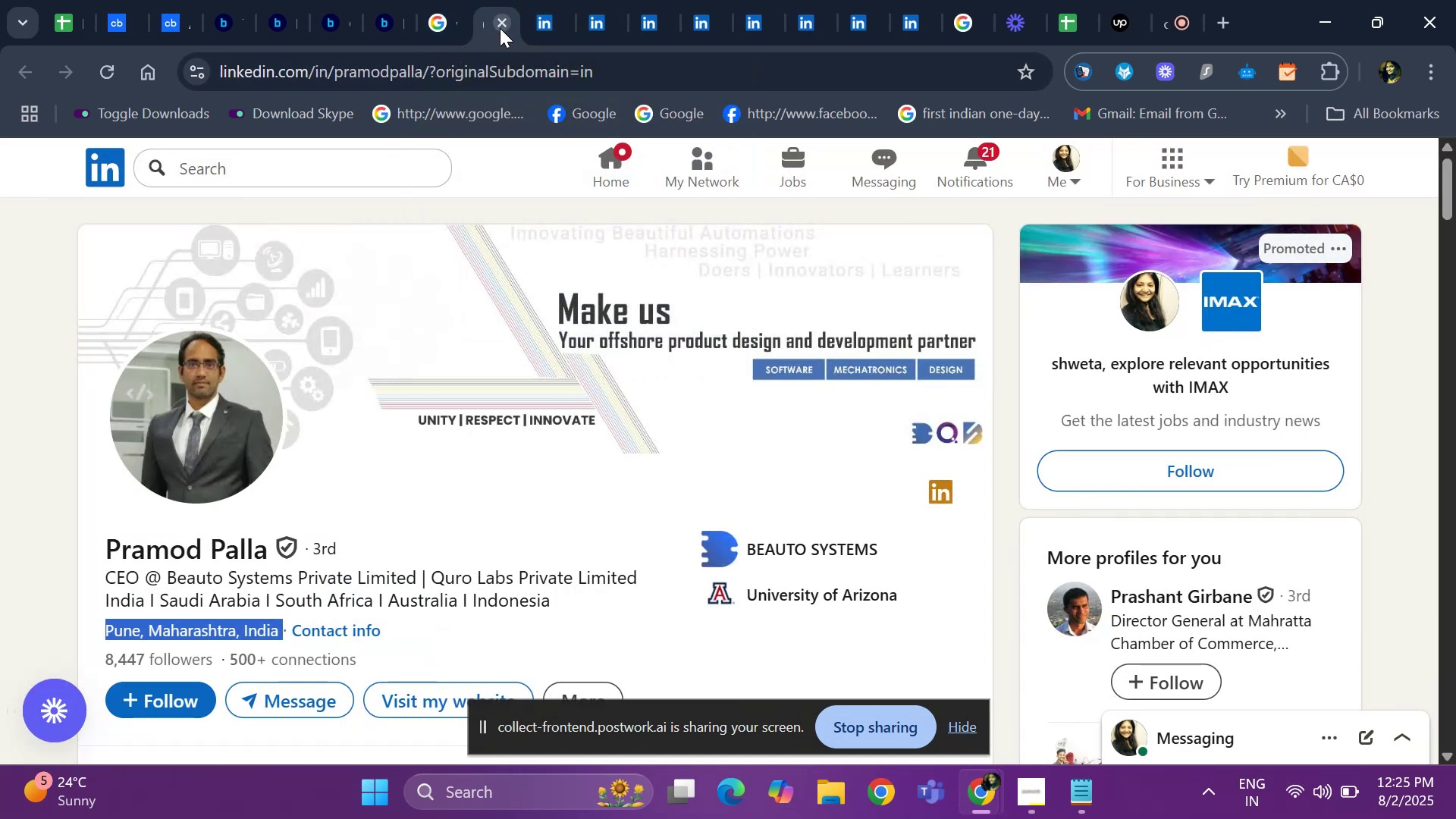 
left_click([500, 28])
 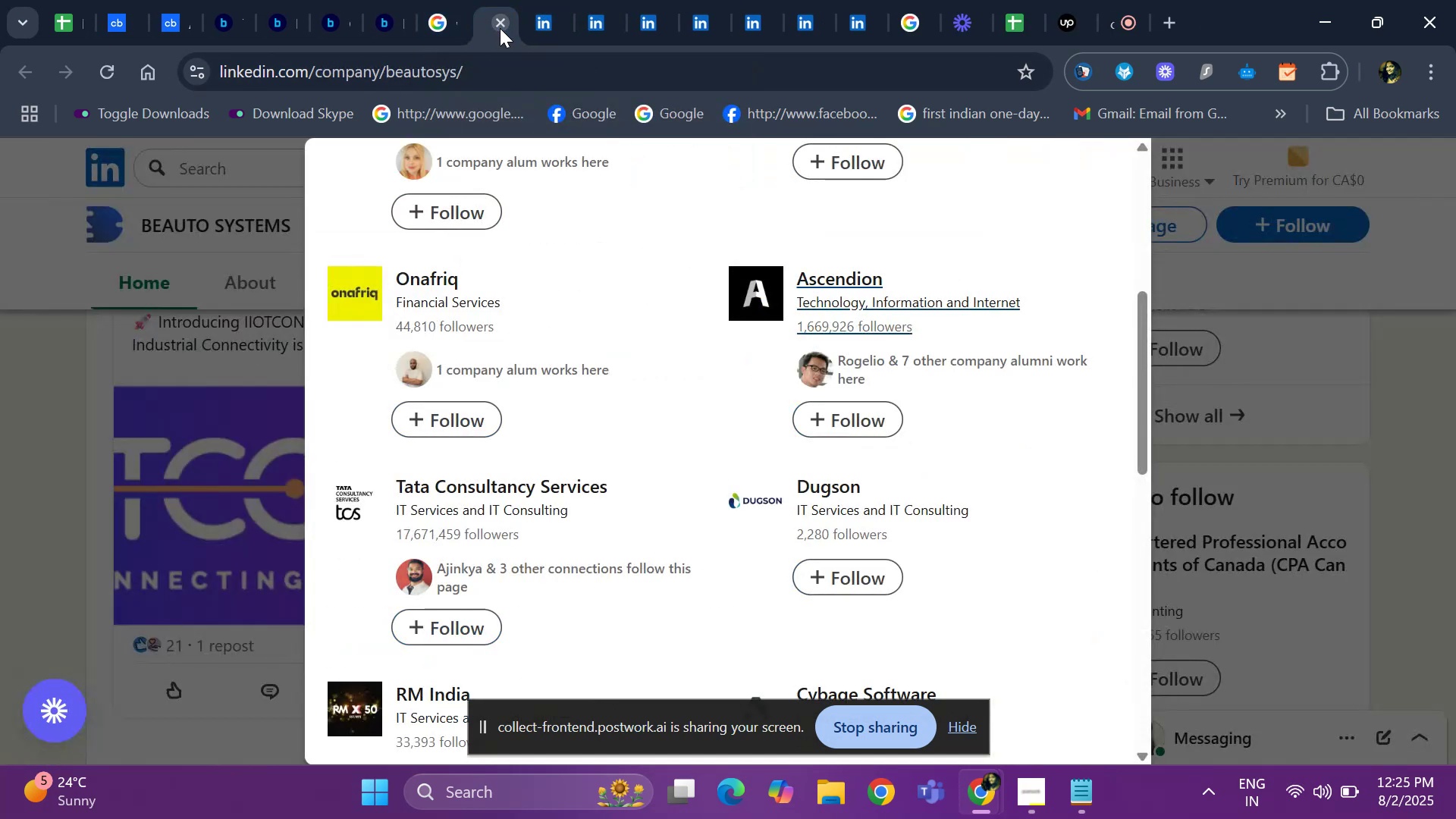 
left_click([500, 28])
 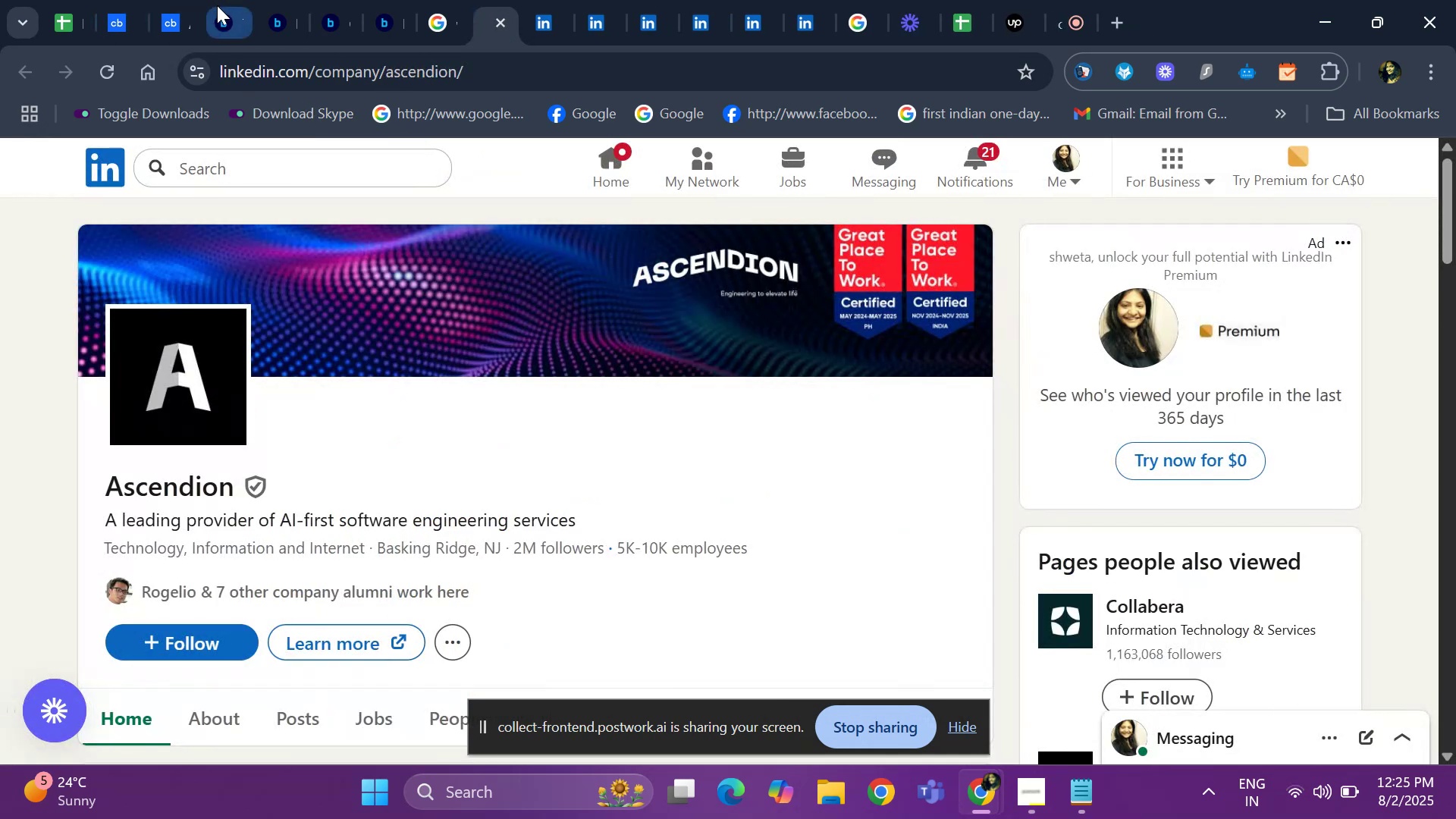 
left_click([213, 11])
 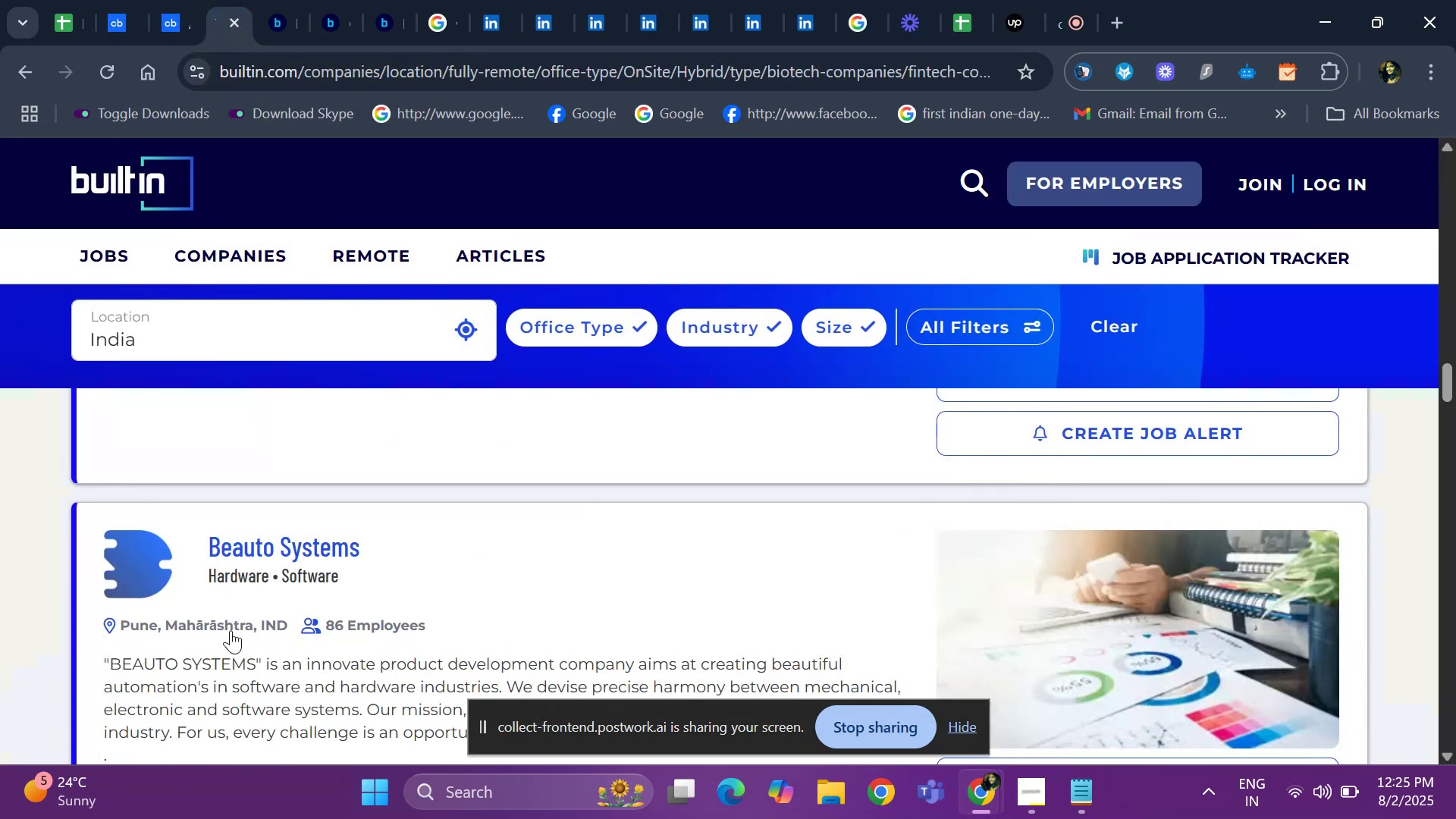 
scroll: coordinate [262, 613], scroll_direction: down, amount: 4.0
 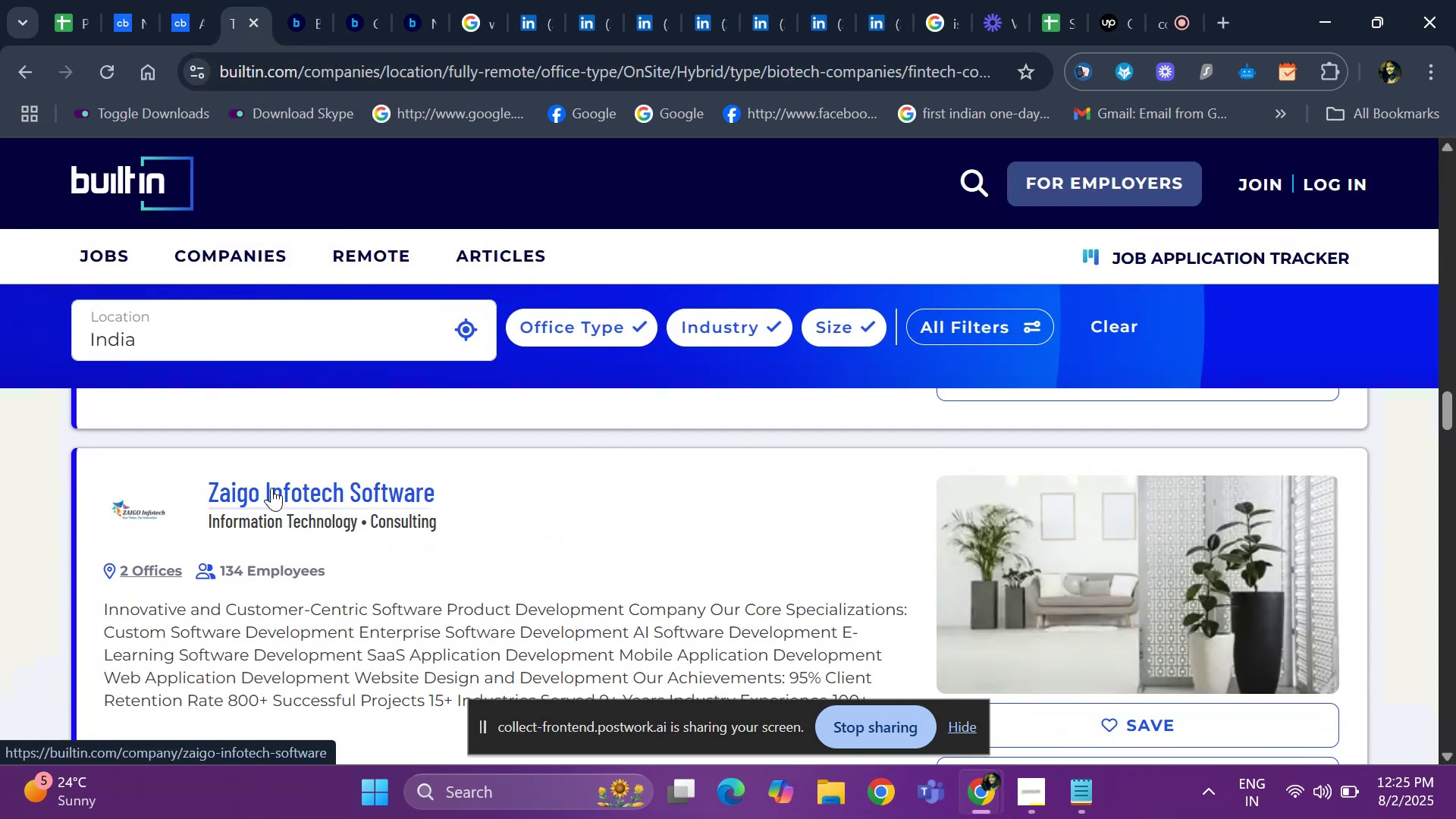 
right_click([275, 503])
 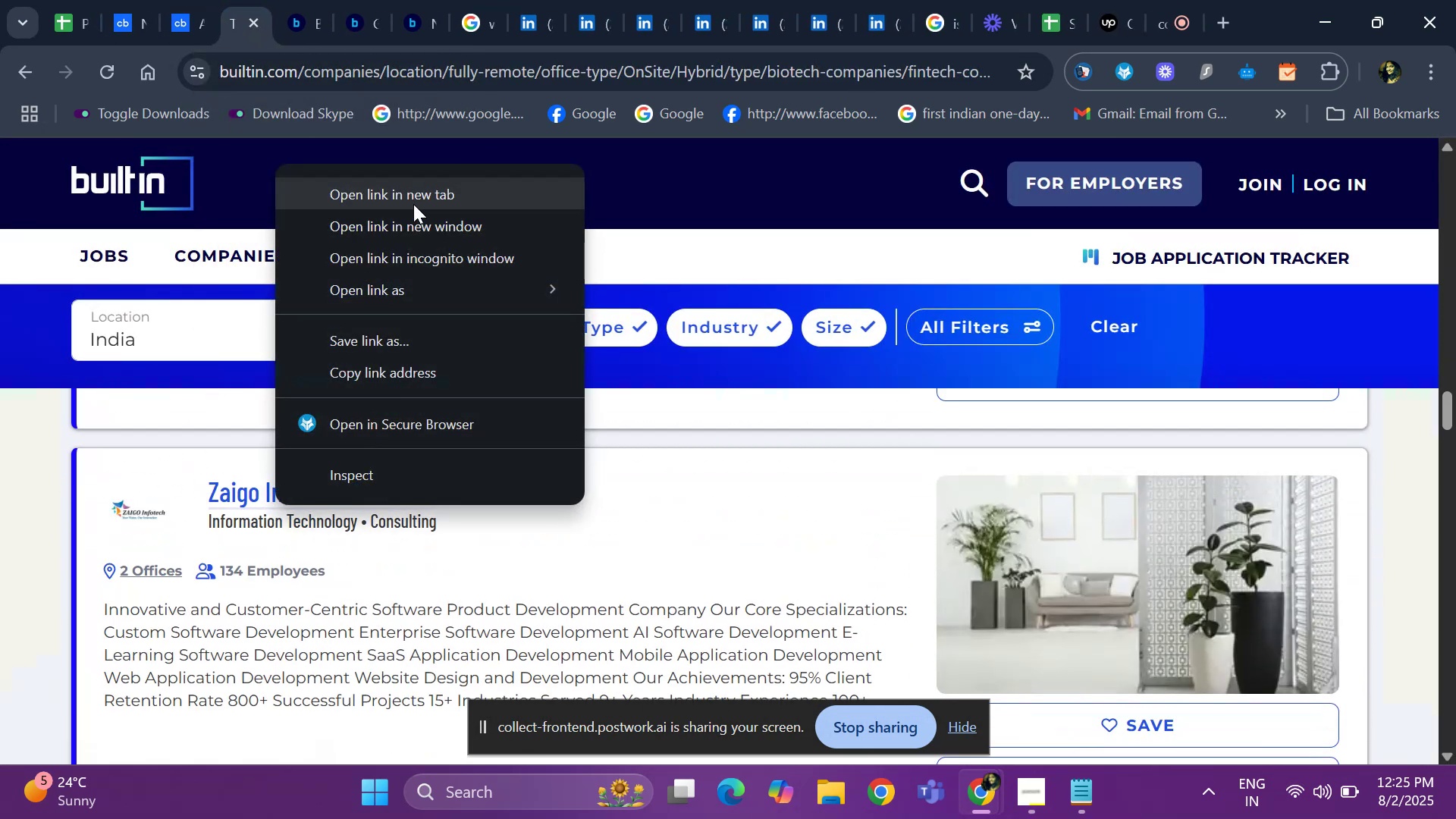 
left_click_drag(start_coordinate=[413, 204], to_coordinate=[413, 191])
 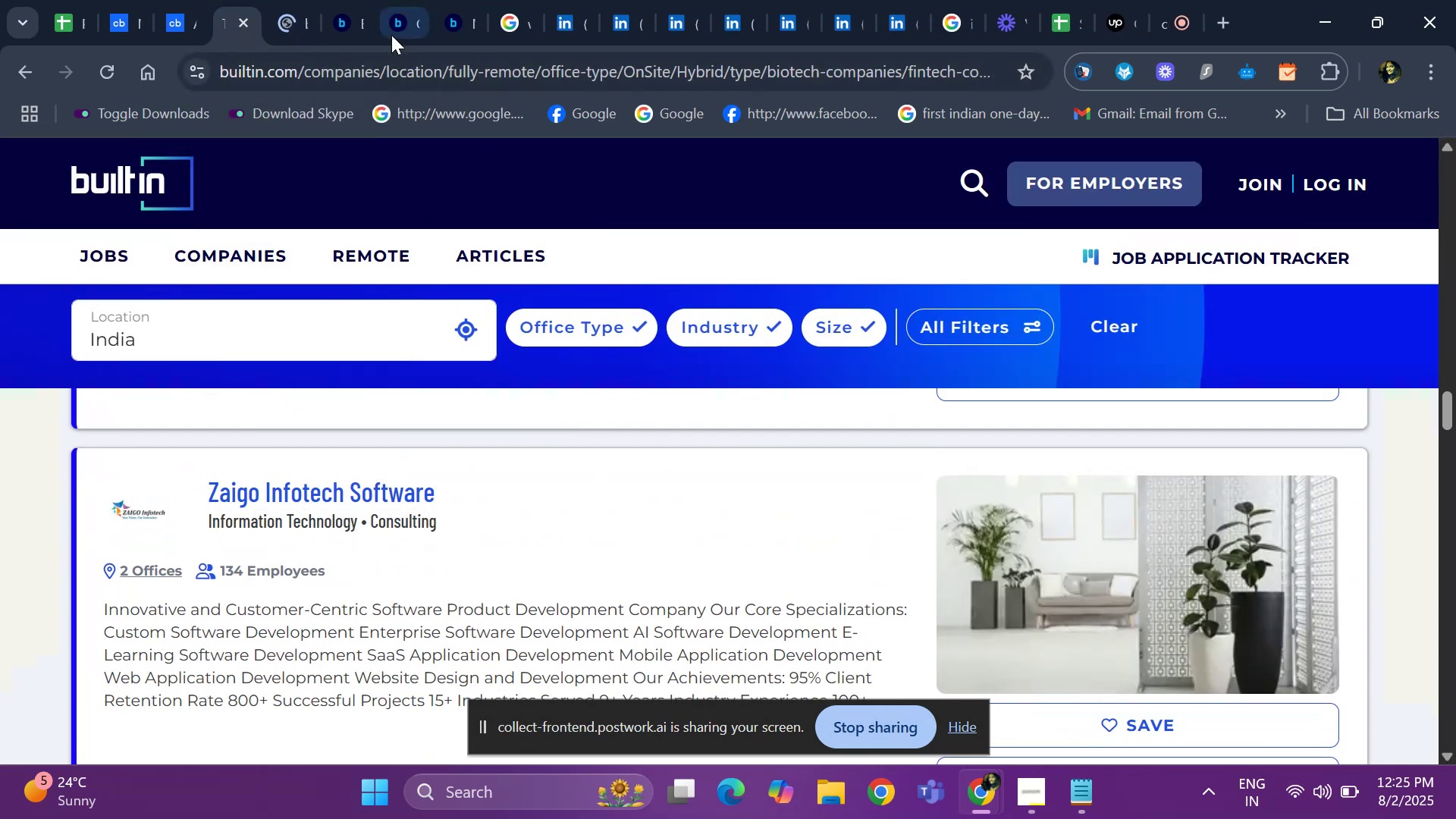 
left_click([344, 26])
 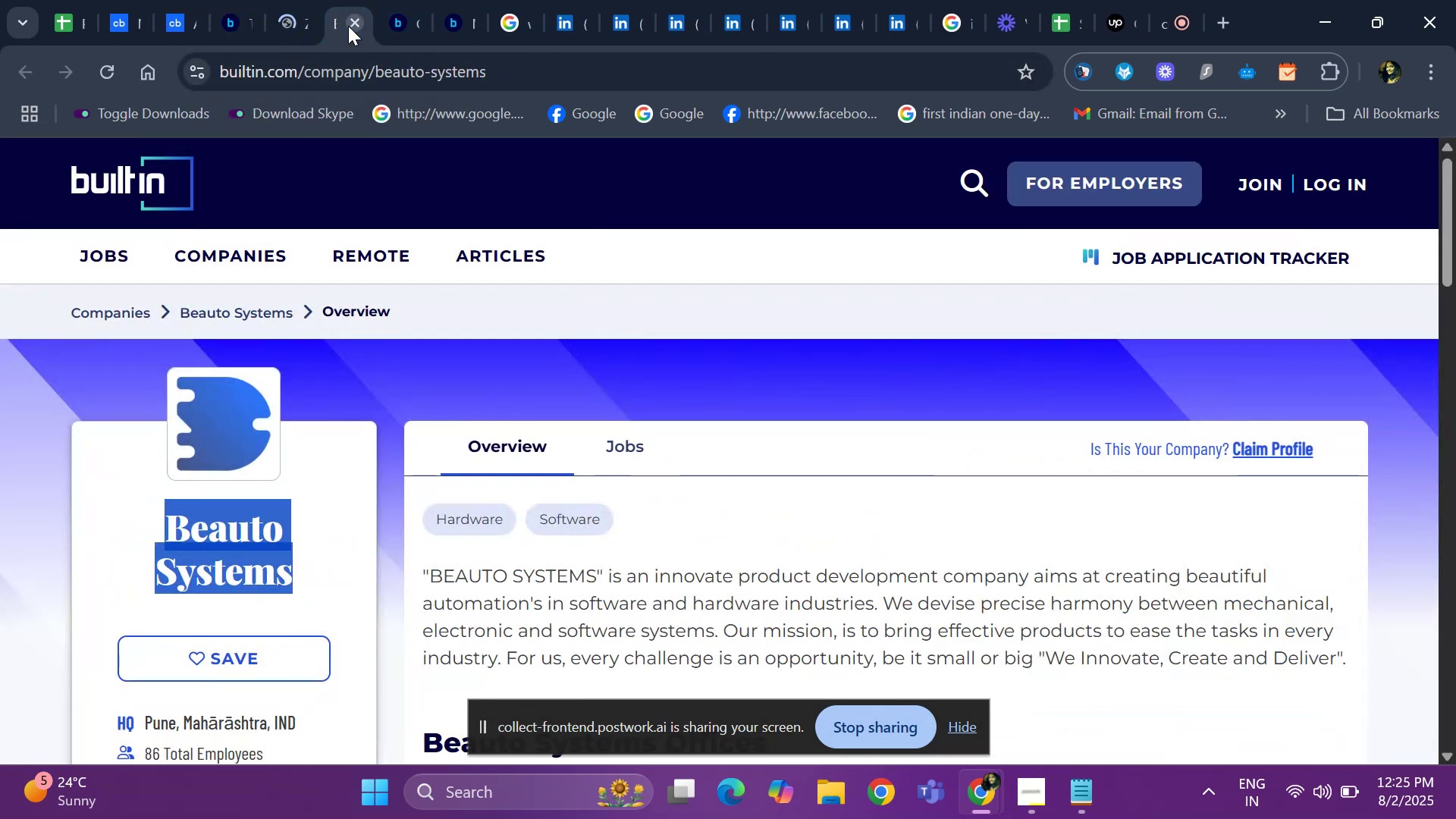 
left_click([349, 26])
 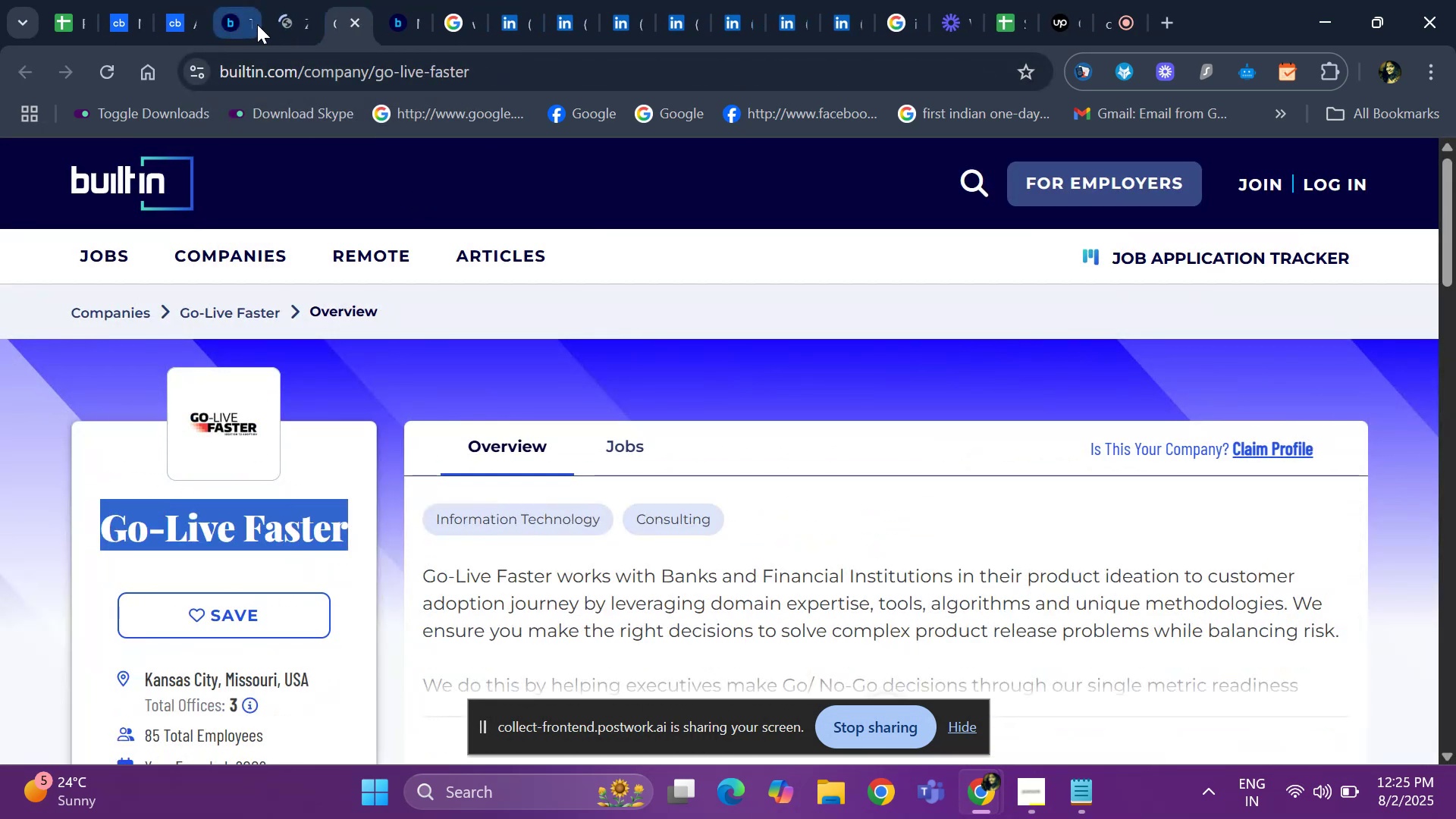 
left_click([276, 26])
 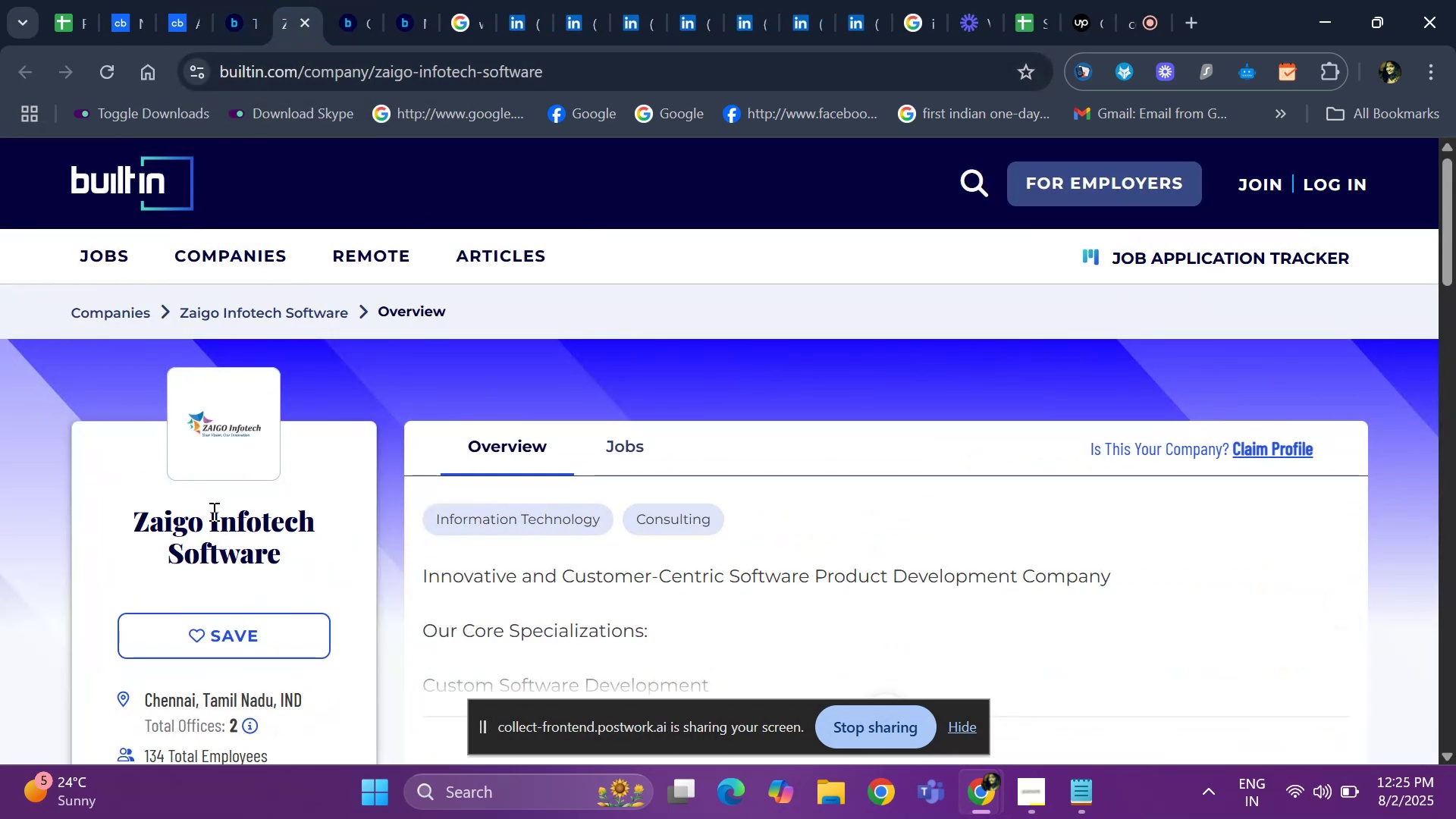 
left_click_drag(start_coordinate=[133, 469], to_coordinate=[133, 512])
 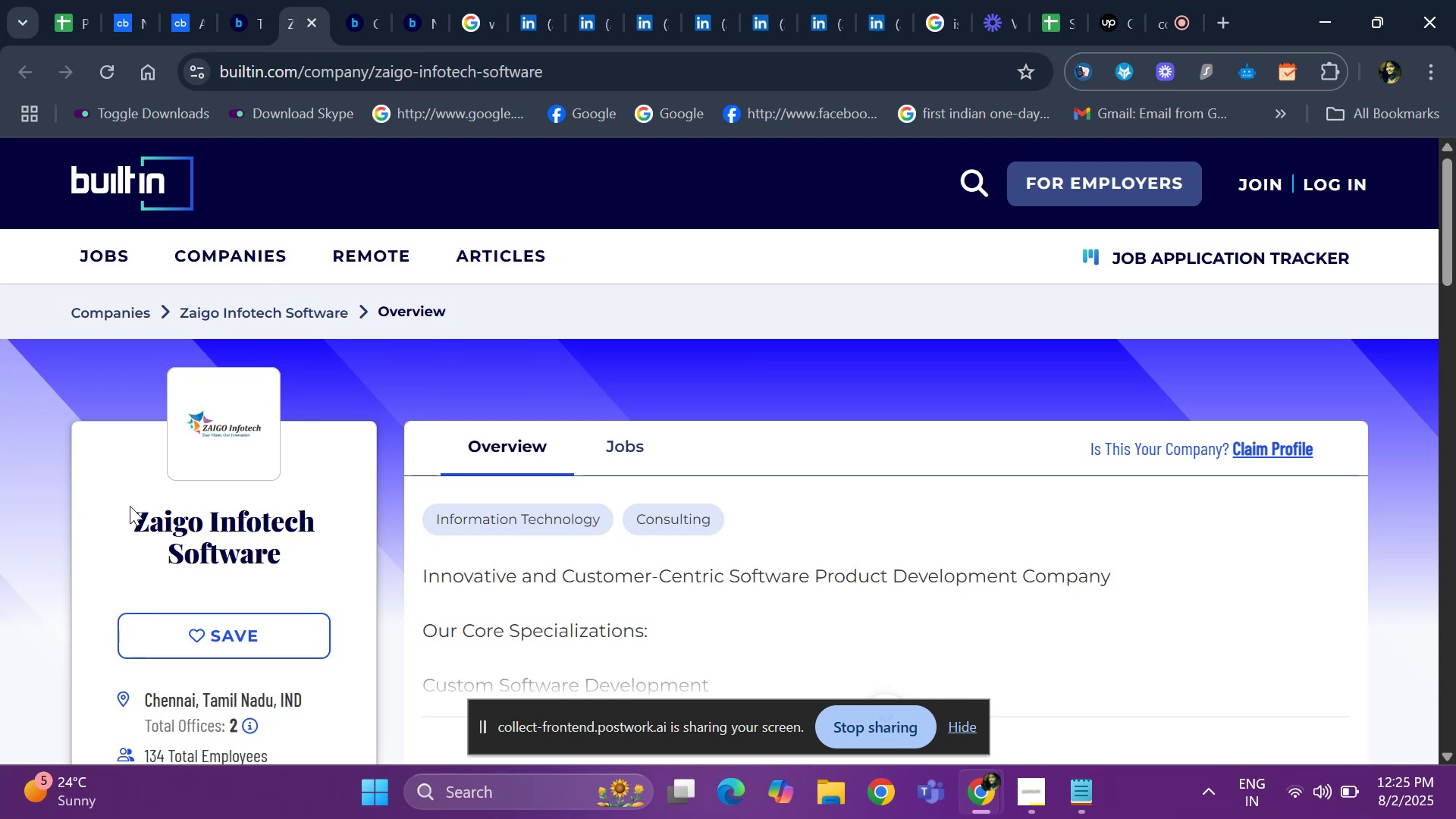 
left_click_drag(start_coordinate=[130, 506], to_coordinate=[292, 551])
 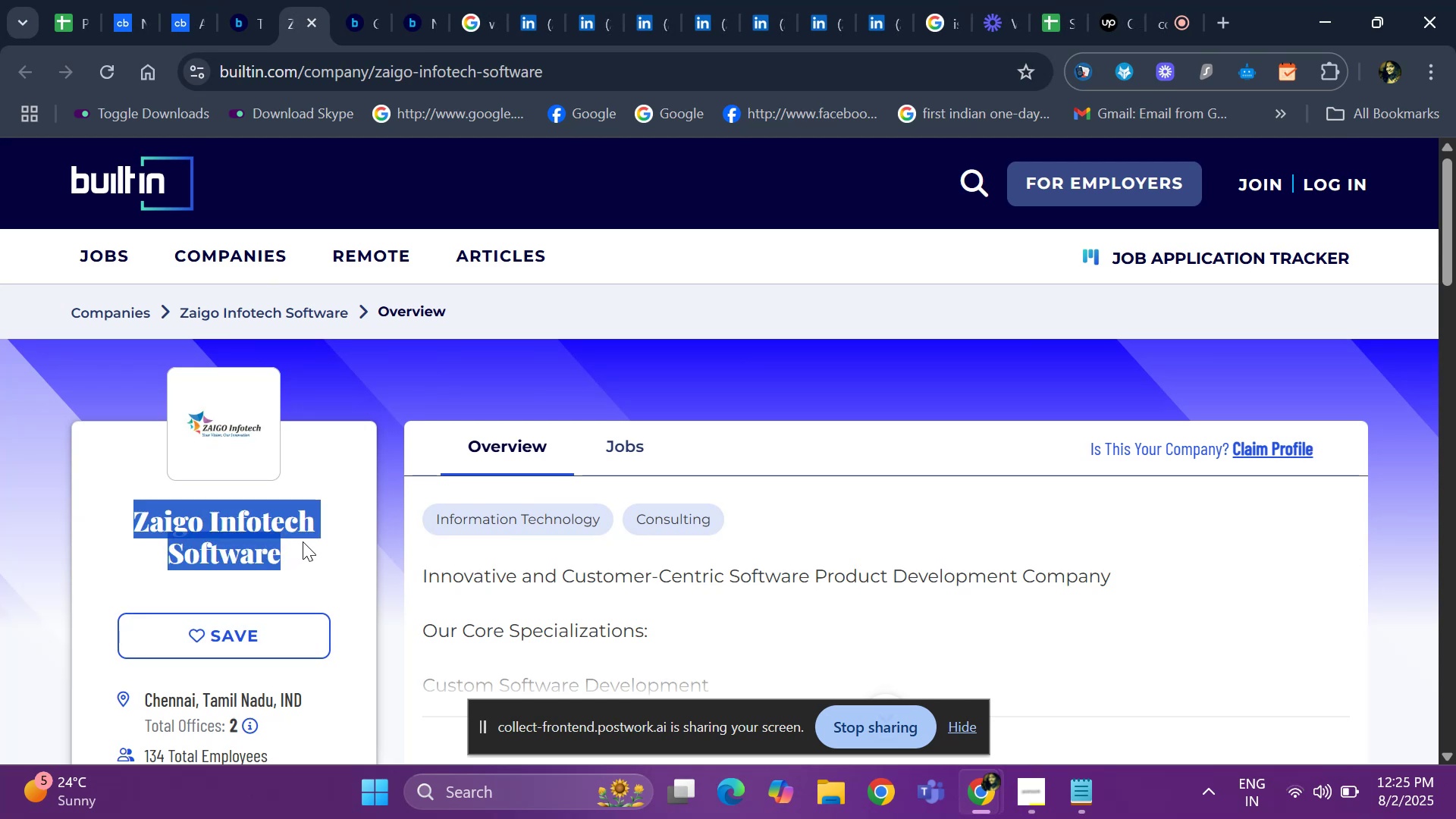 
key(Control+ControlLeft)
 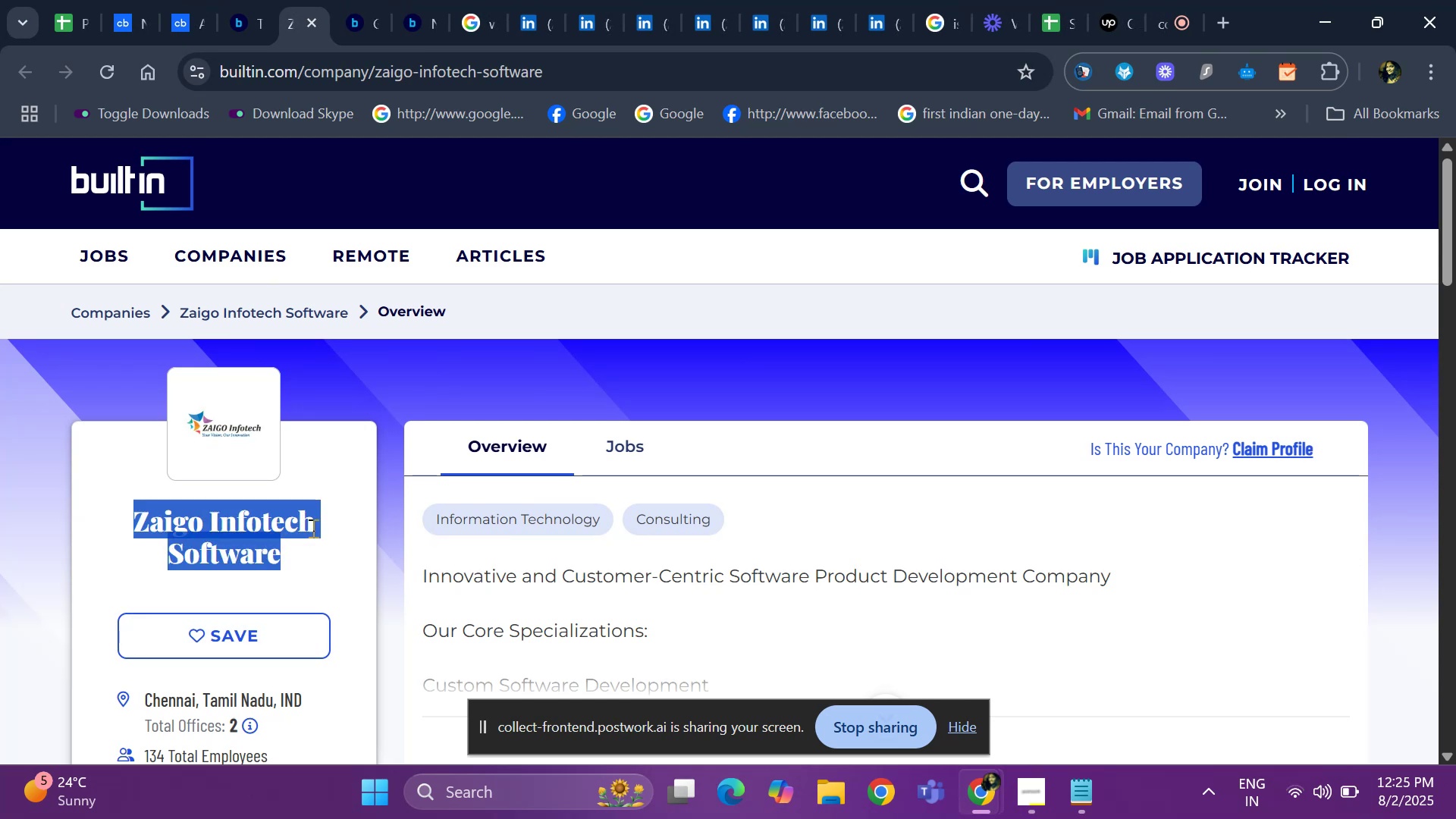 
key(Control+C)
 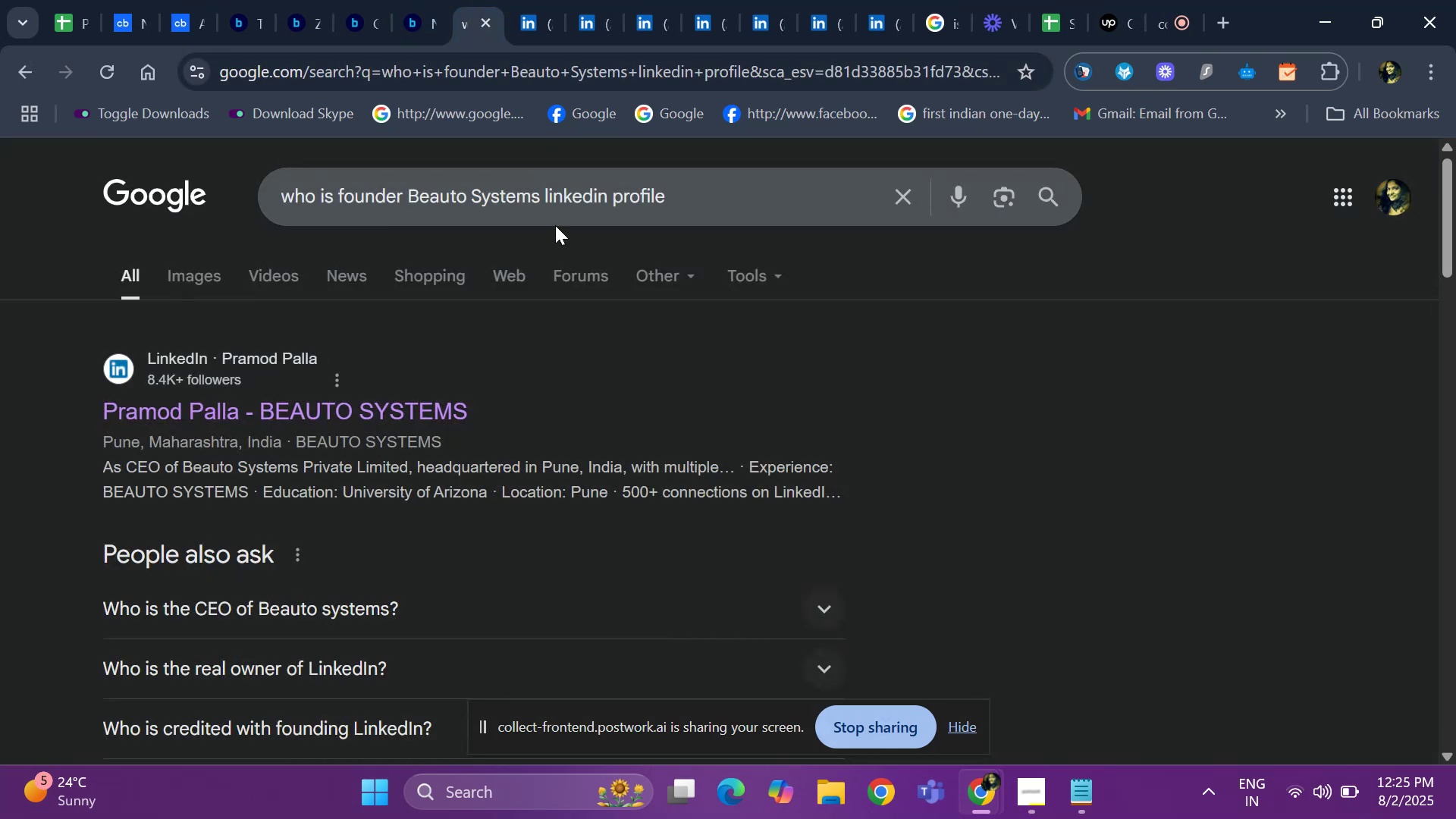 
left_click_drag(start_coordinate=[543, 194], to_coordinate=[409, 206])
 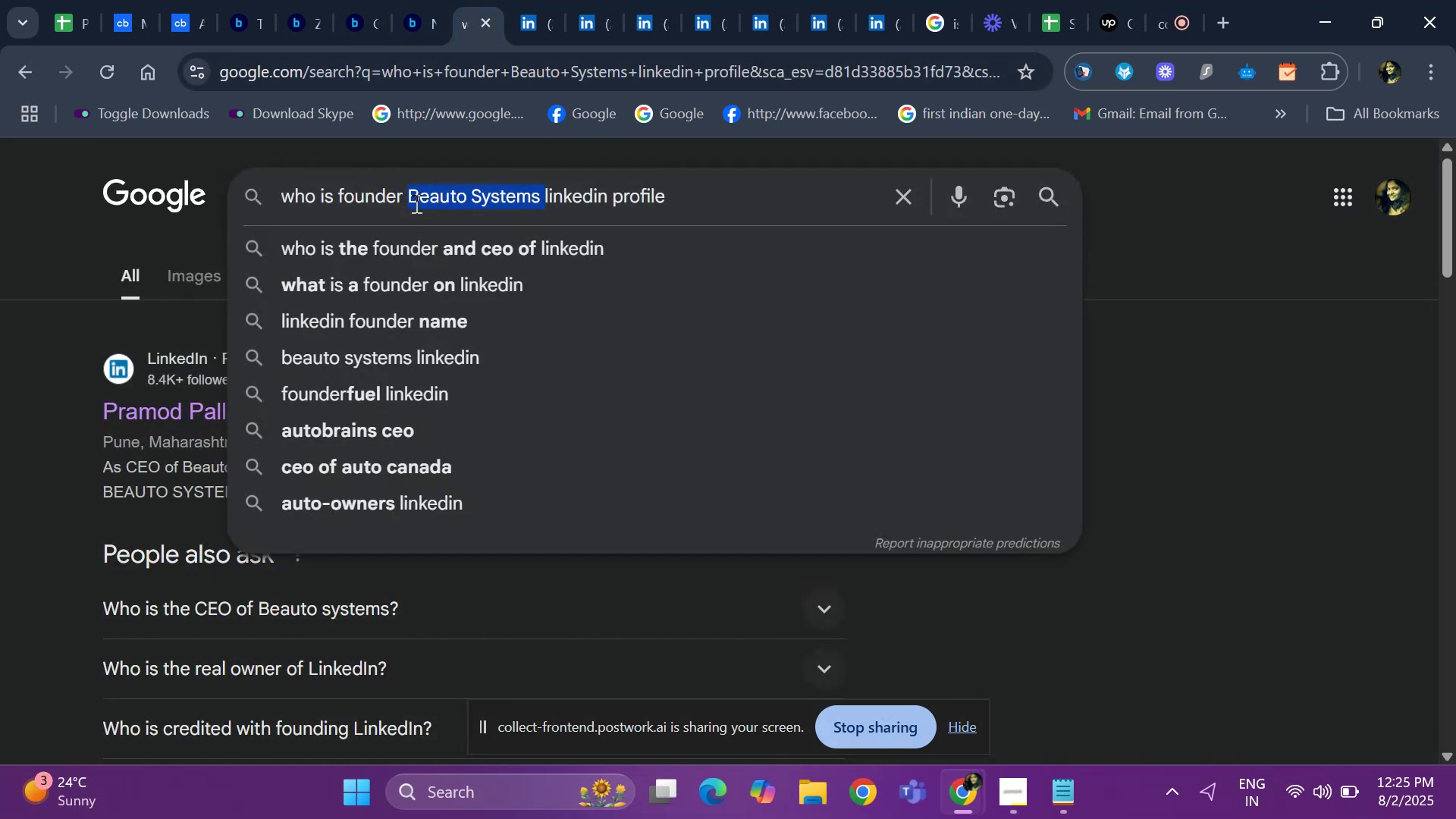 
key(Backspace)
 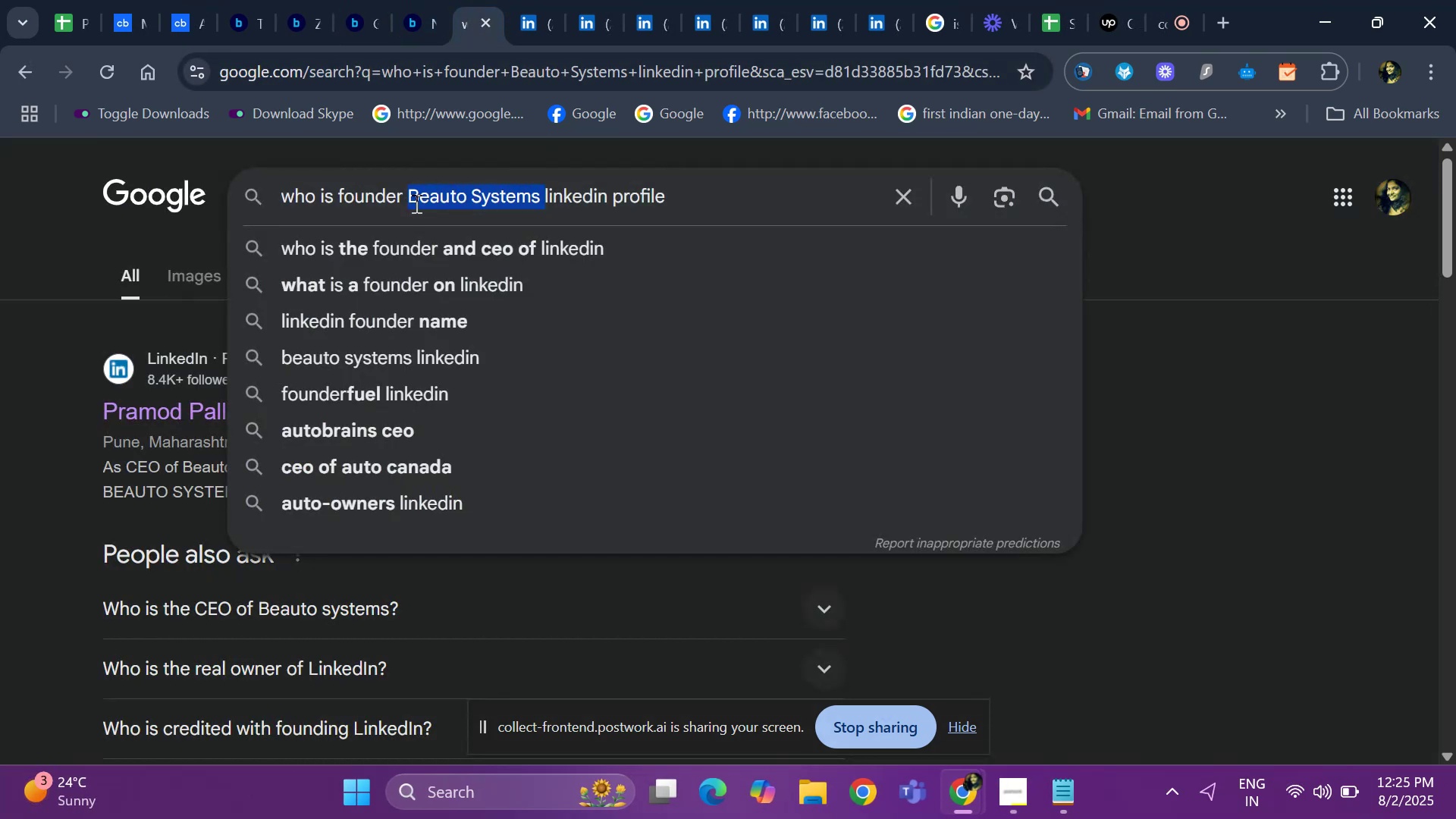 
key(Control+ControlLeft)
 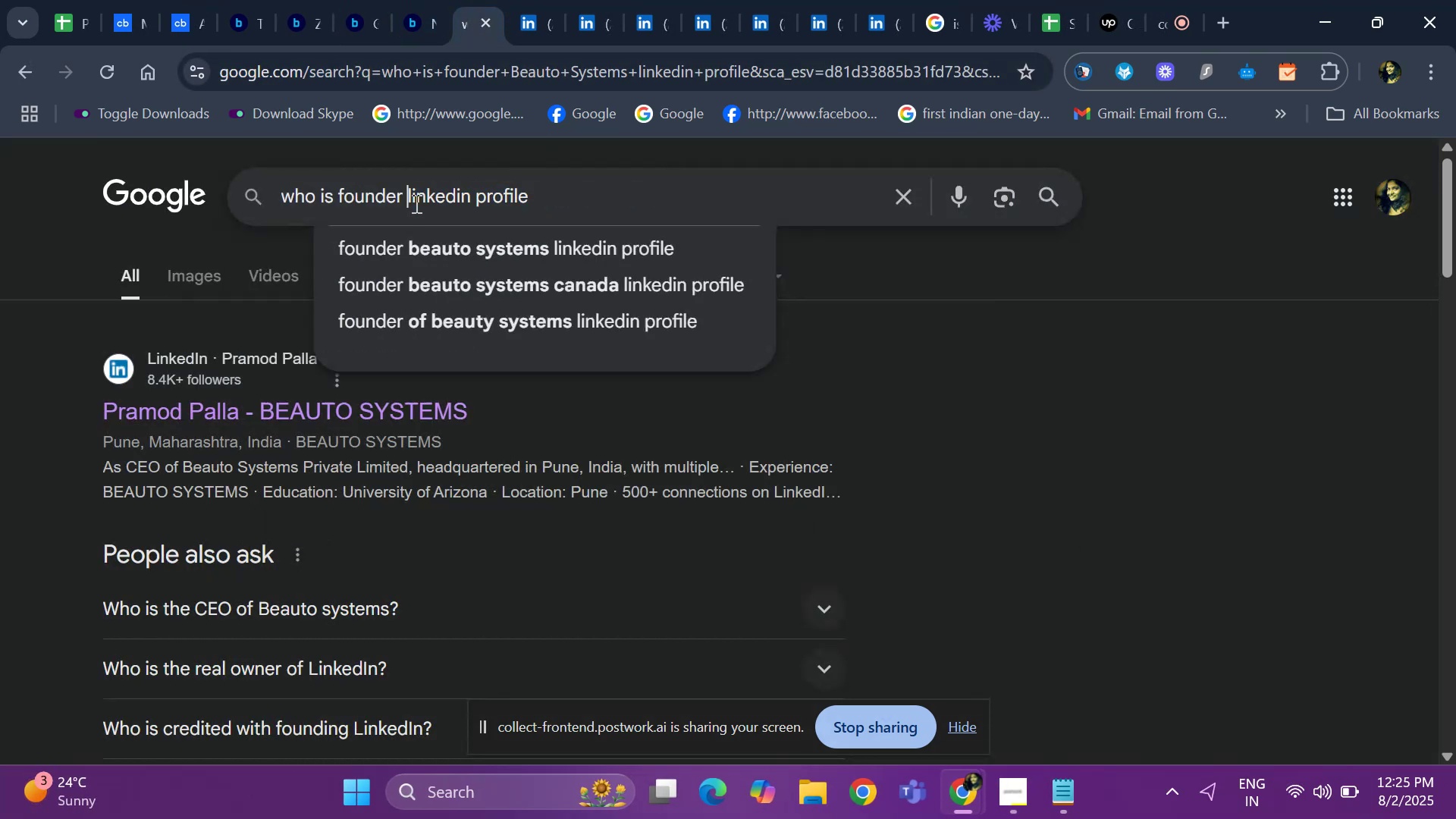 
key(Control+V)
 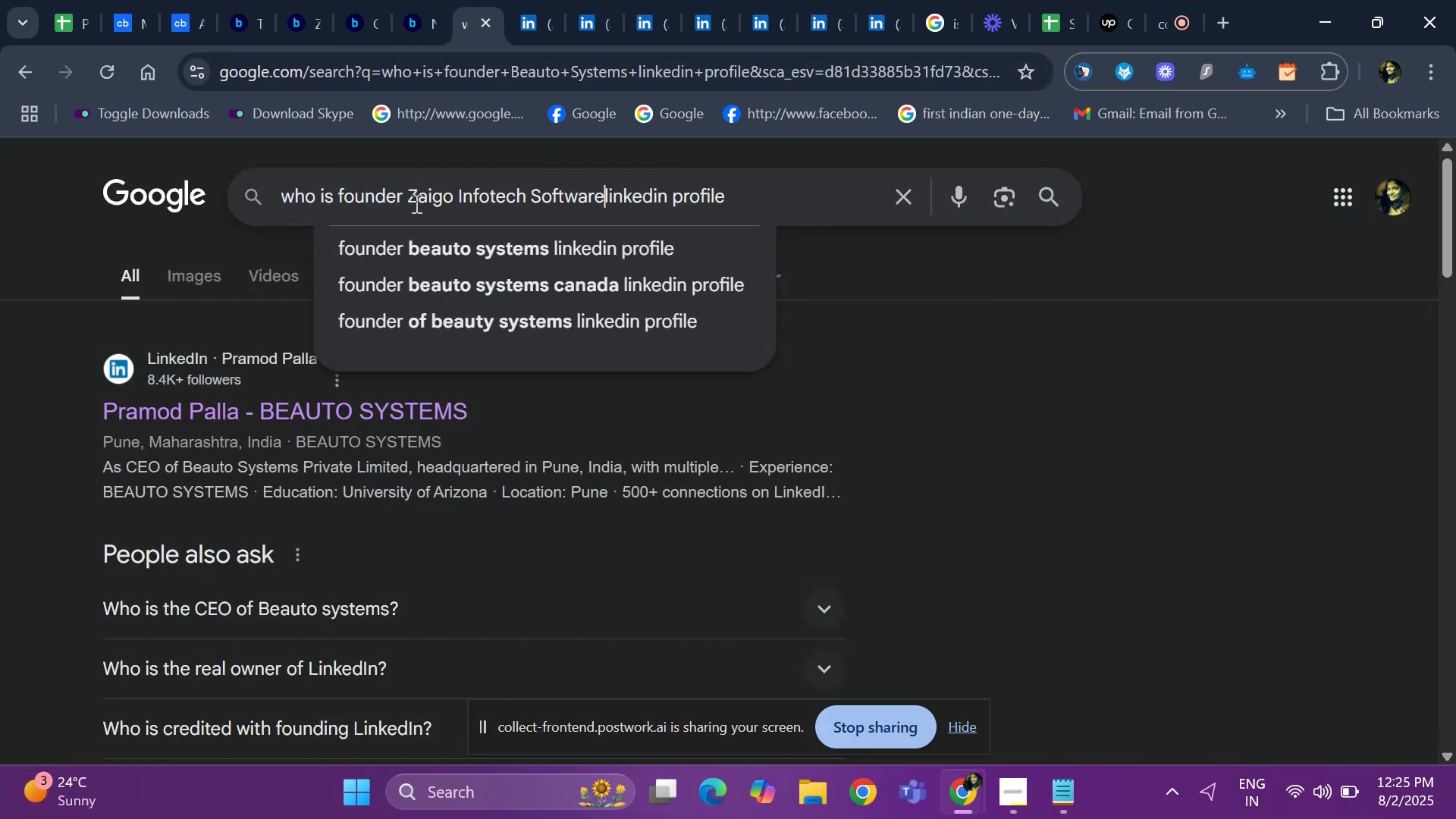 
key(Space)
 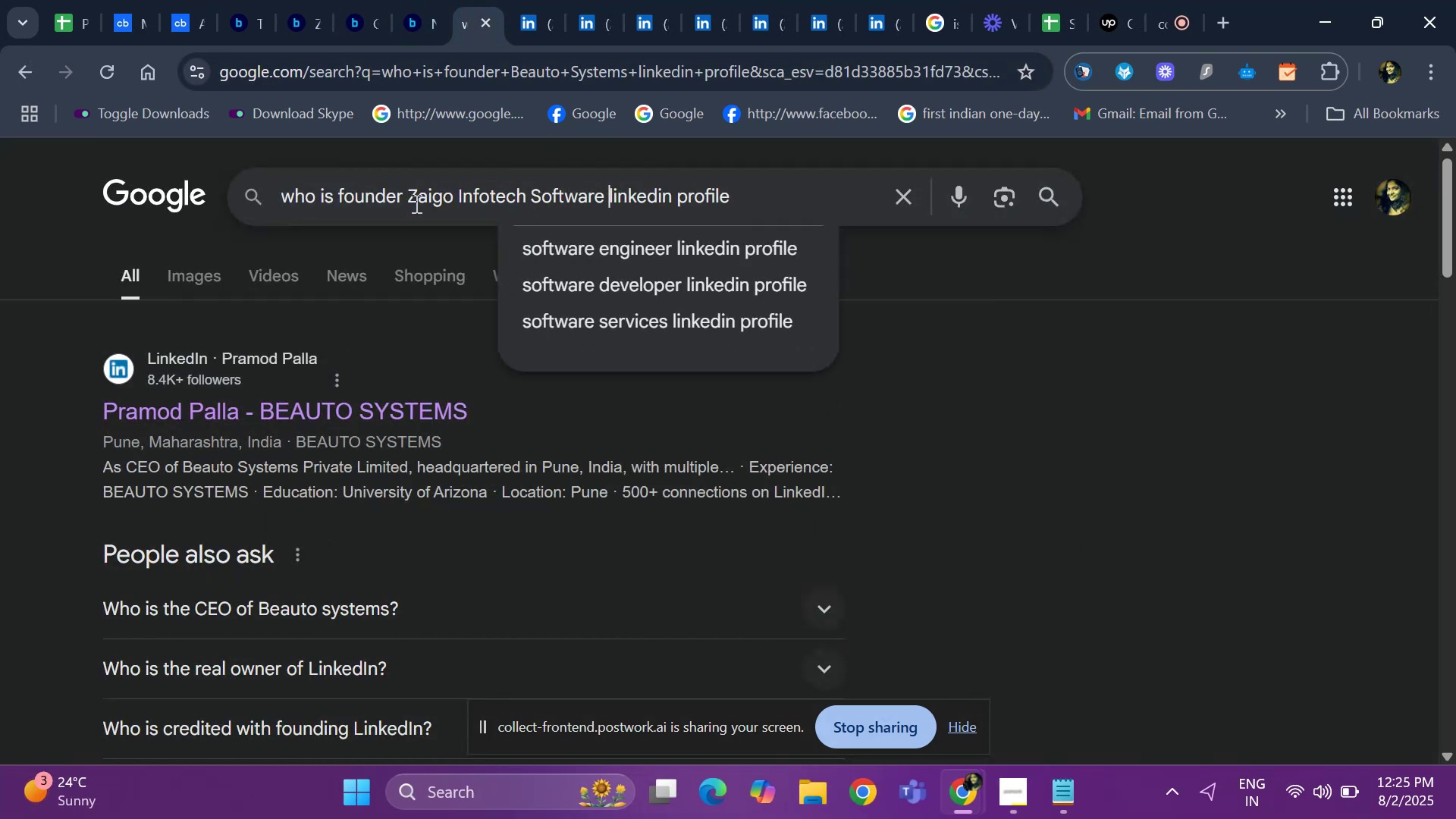 
key(Enter)
 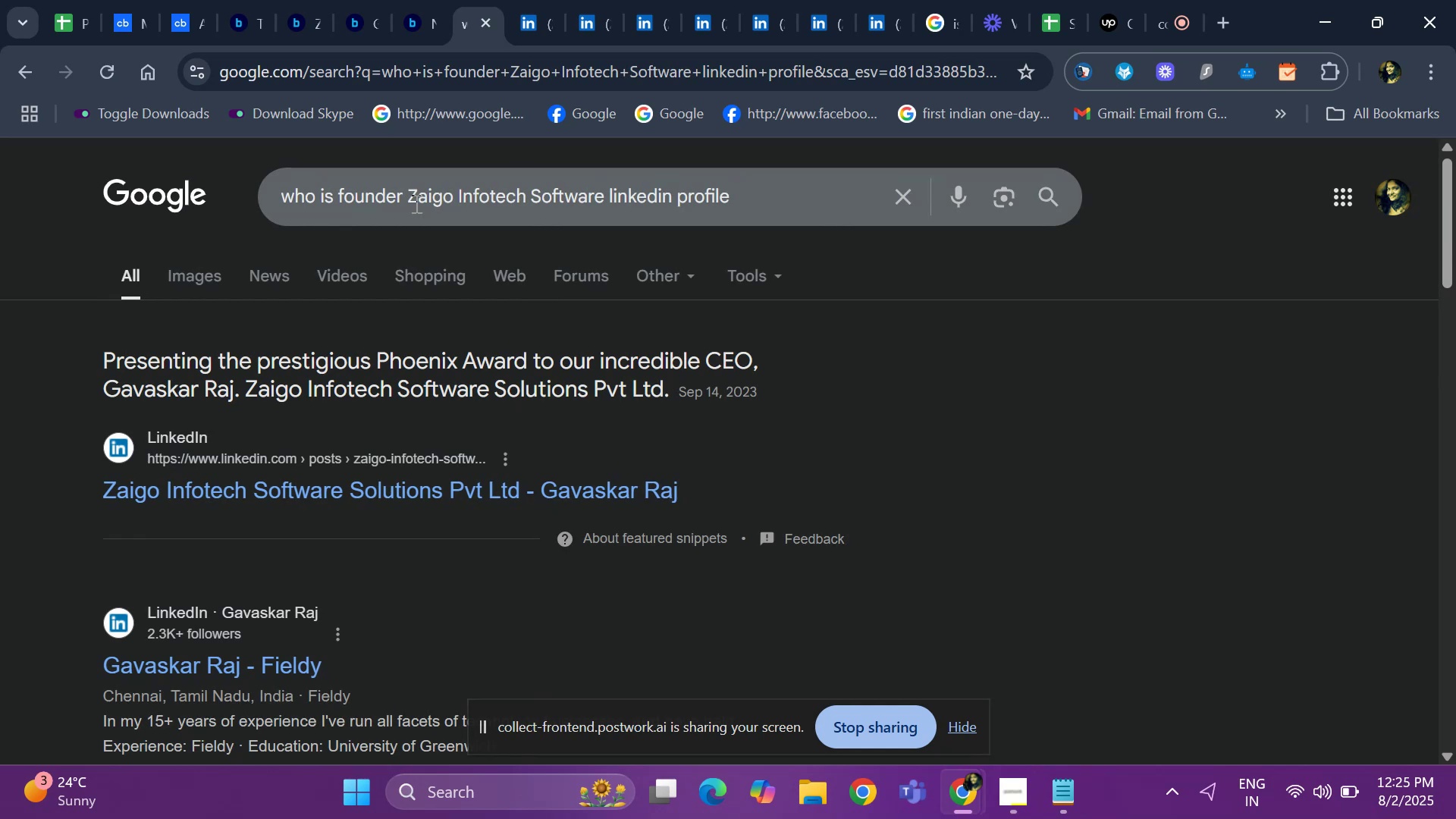 
scroll: coordinate [312, 401], scroll_direction: down, amount: 2.0
 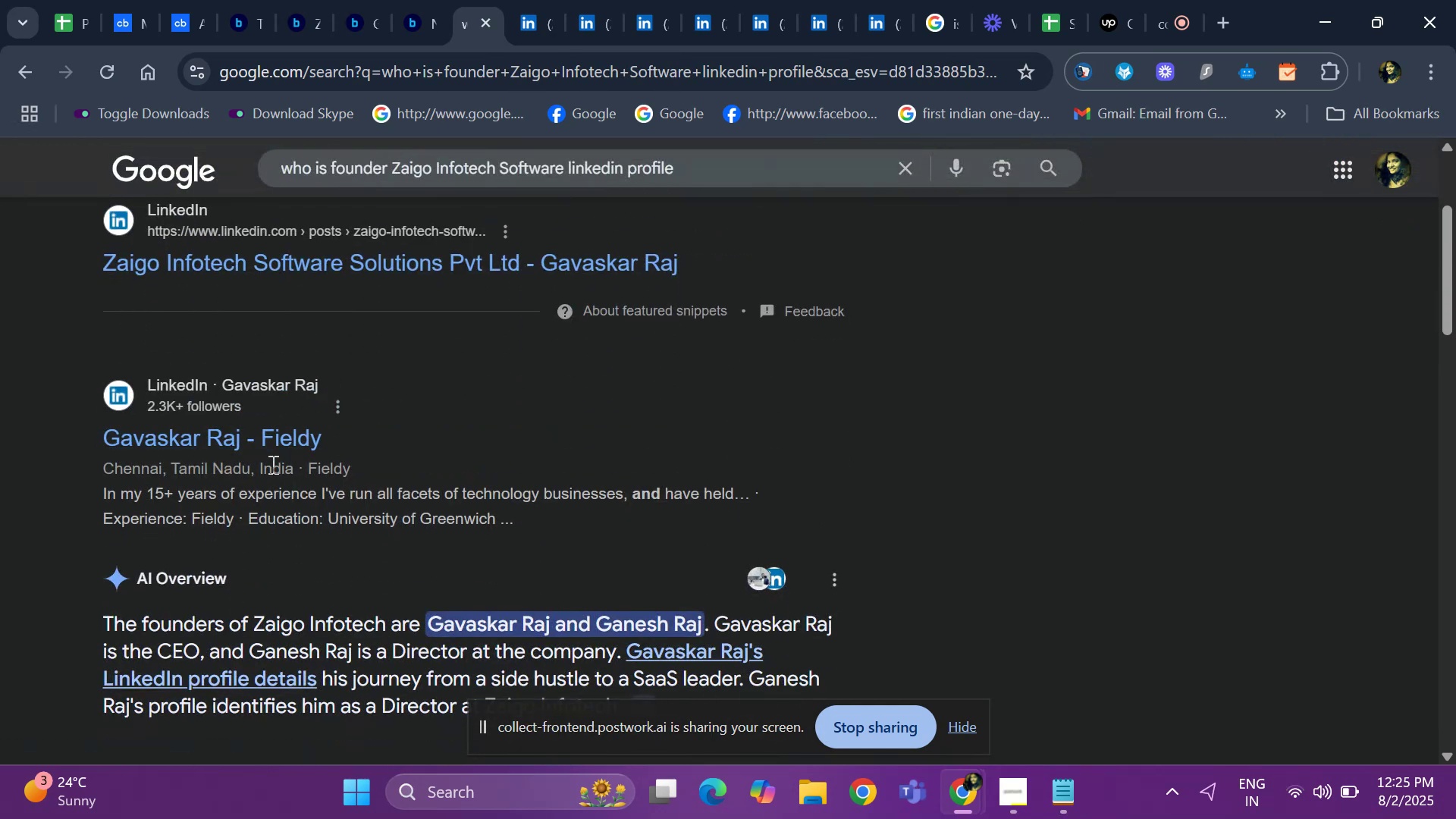 
wait(6.04)
 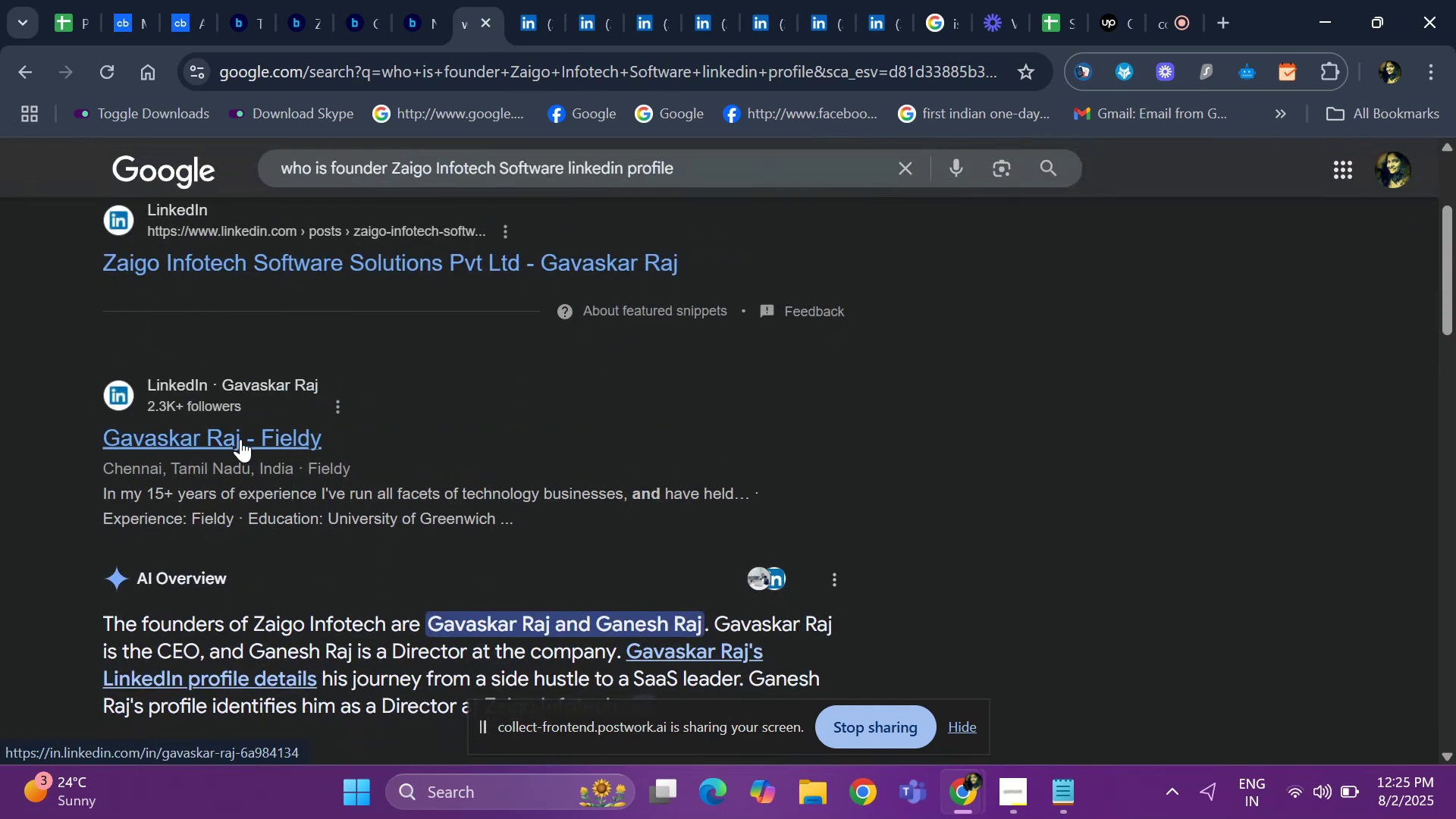 
left_click([389, 133])
 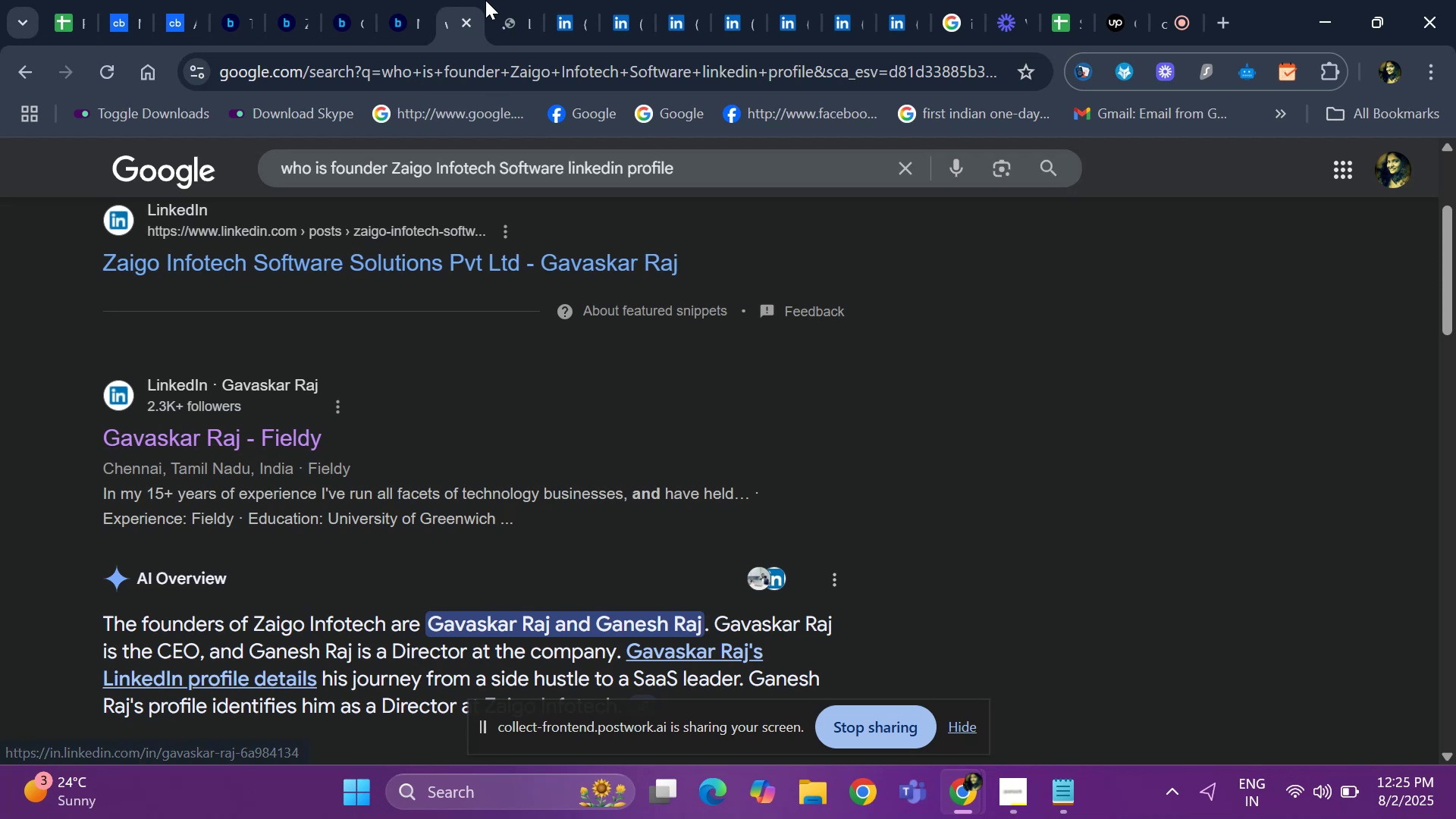 
left_click([519, 30])
 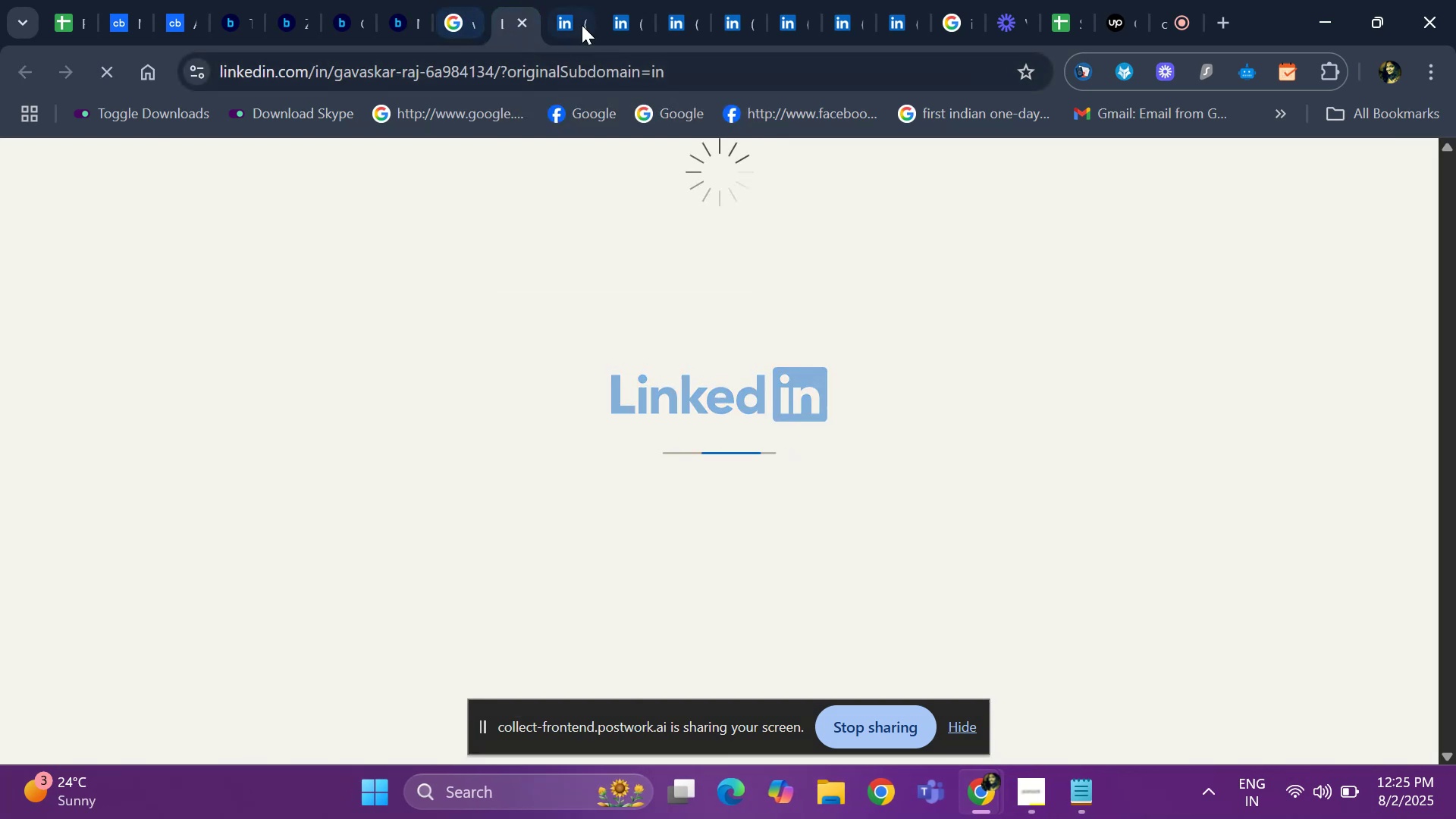 
left_click([635, 16])
 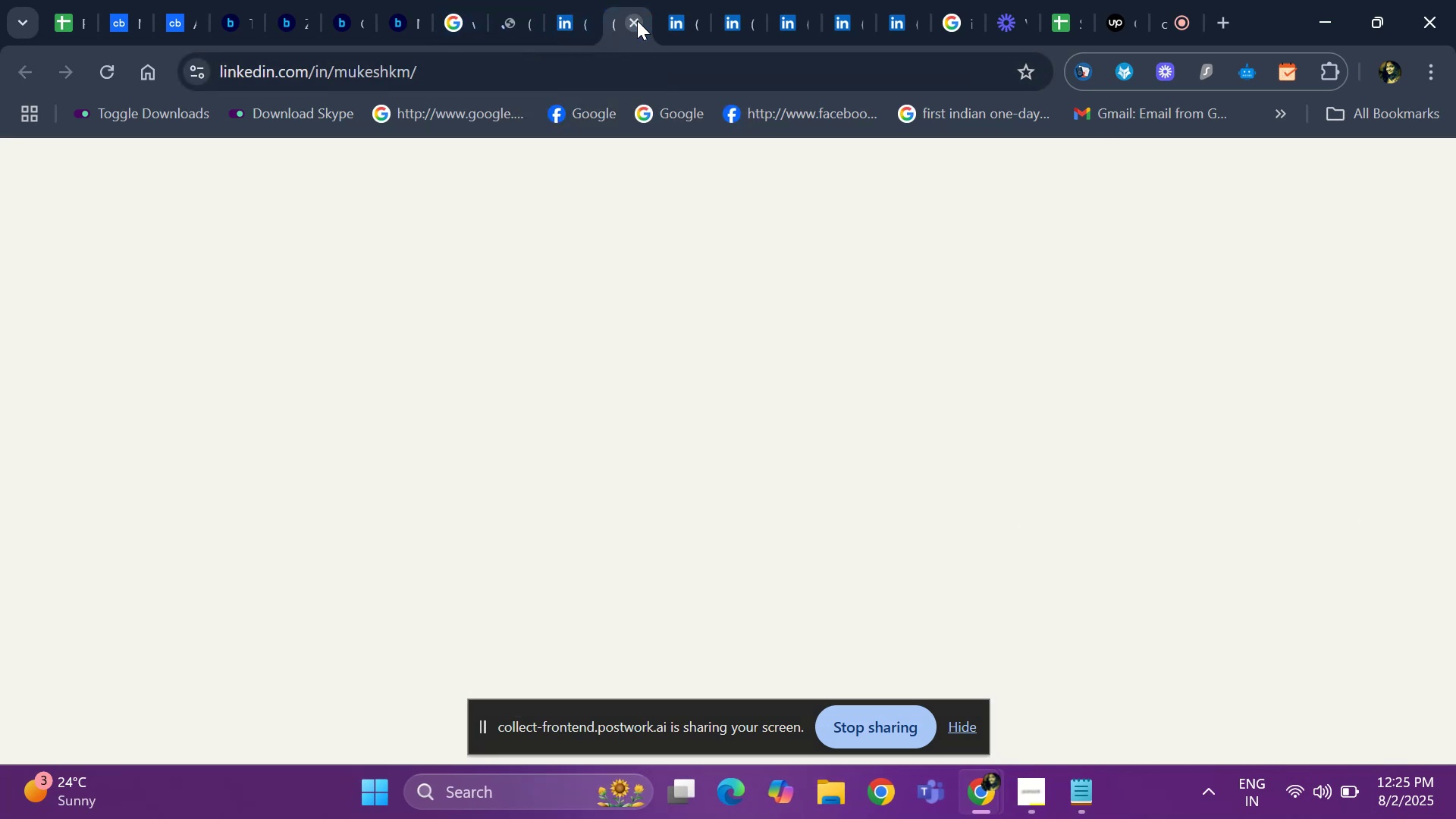 
left_click([637, 21])
 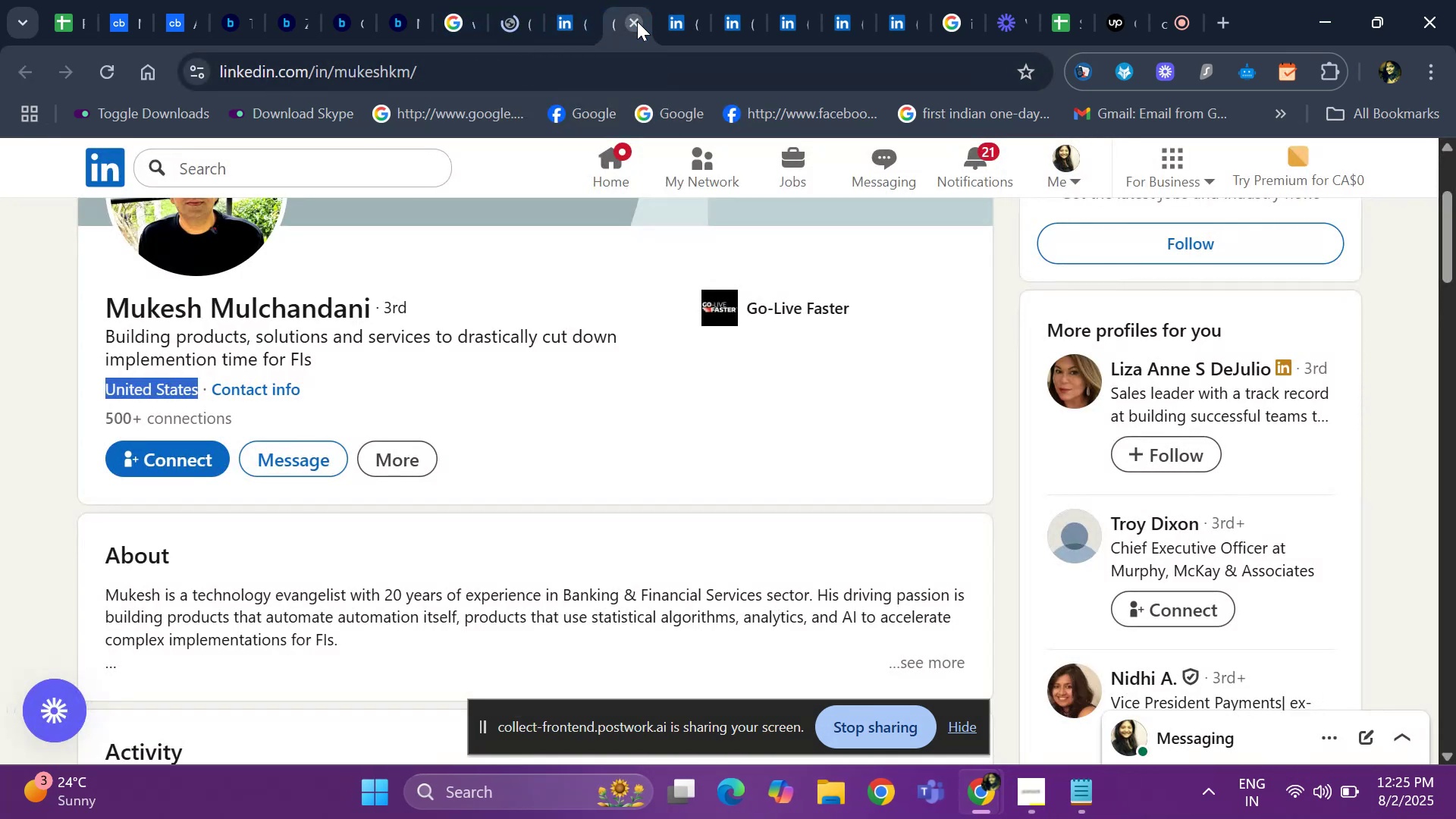 
left_click([637, 21])
 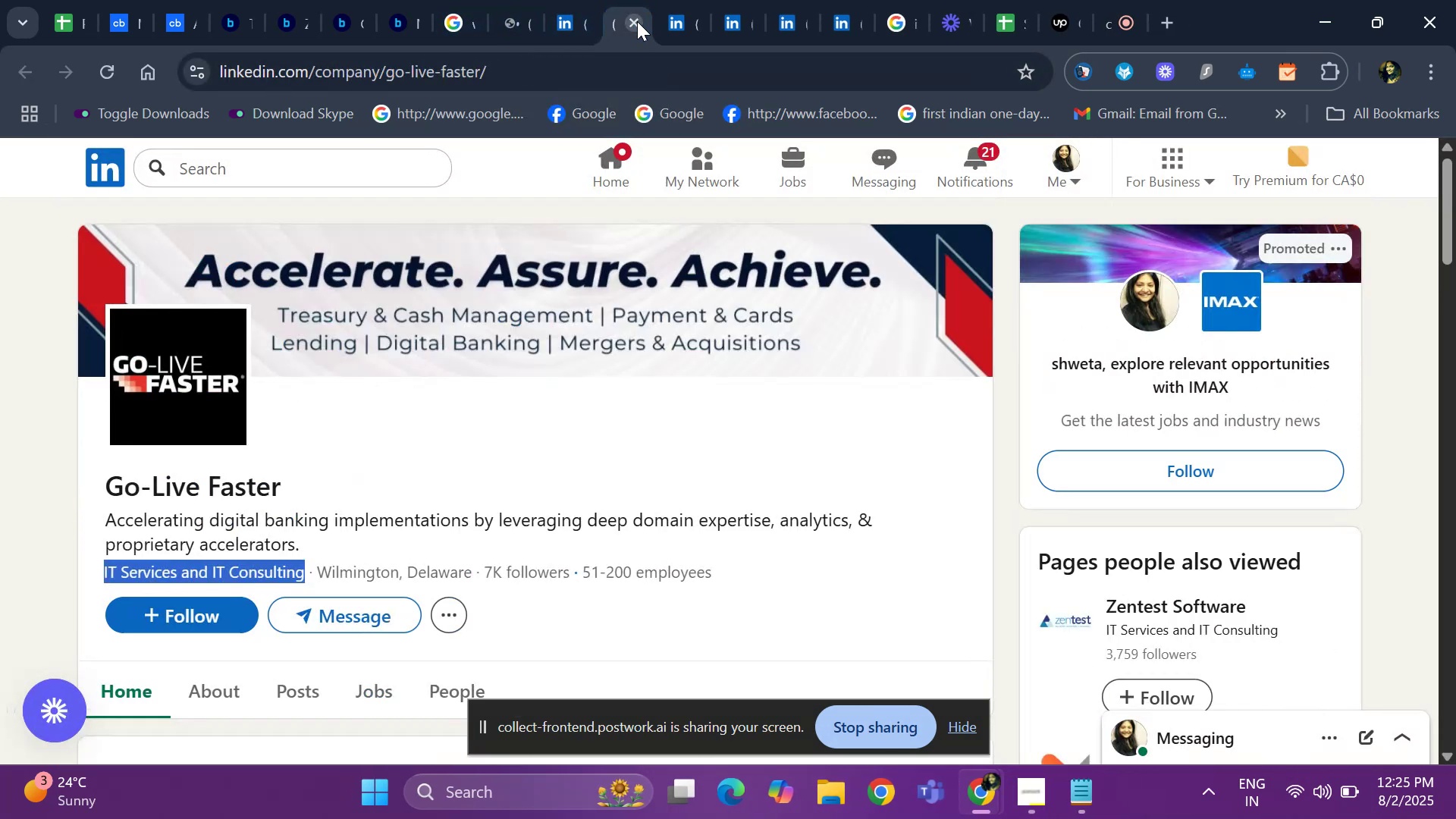 
left_click([637, 21])
 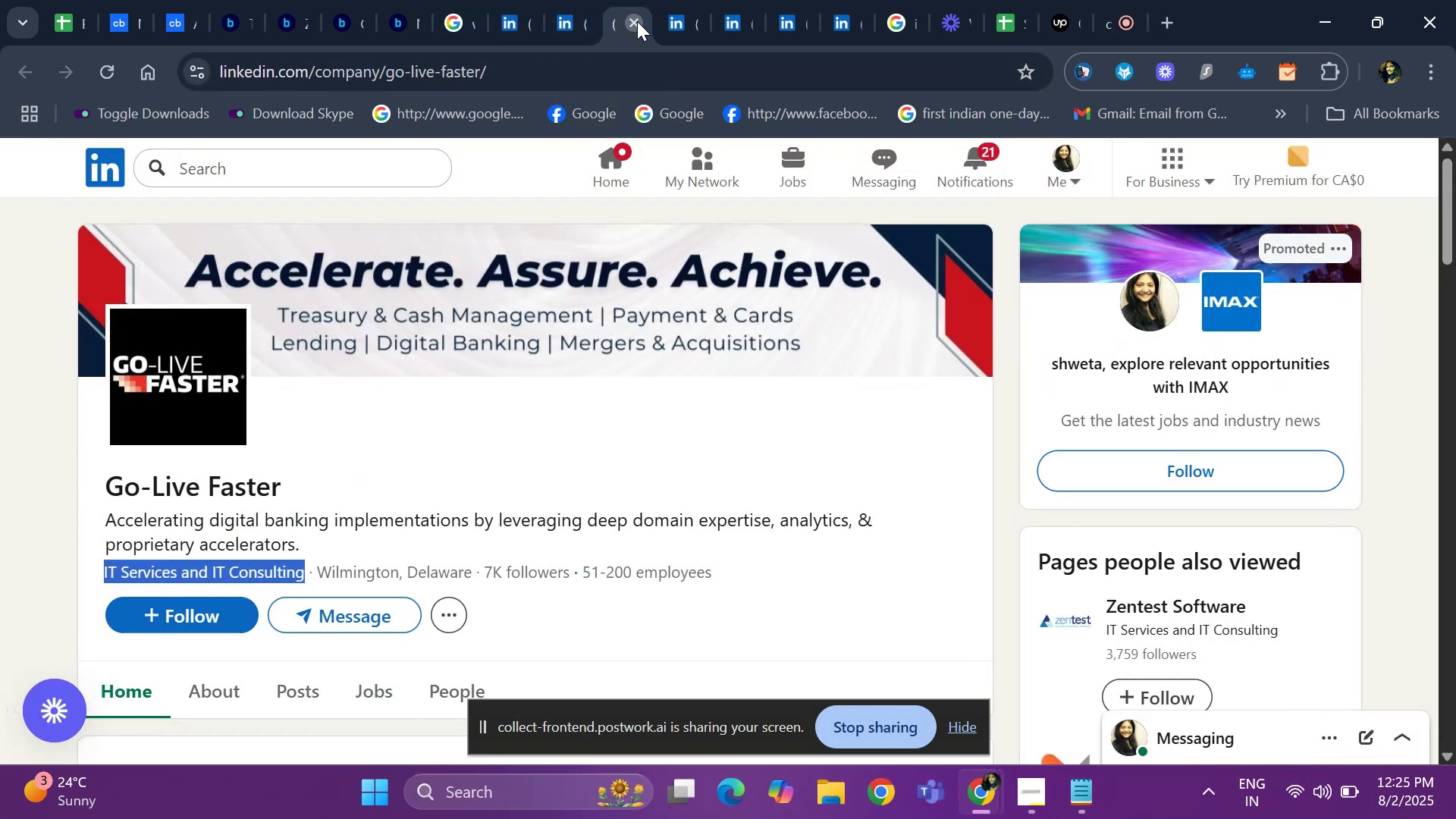 
left_click([637, 21])
 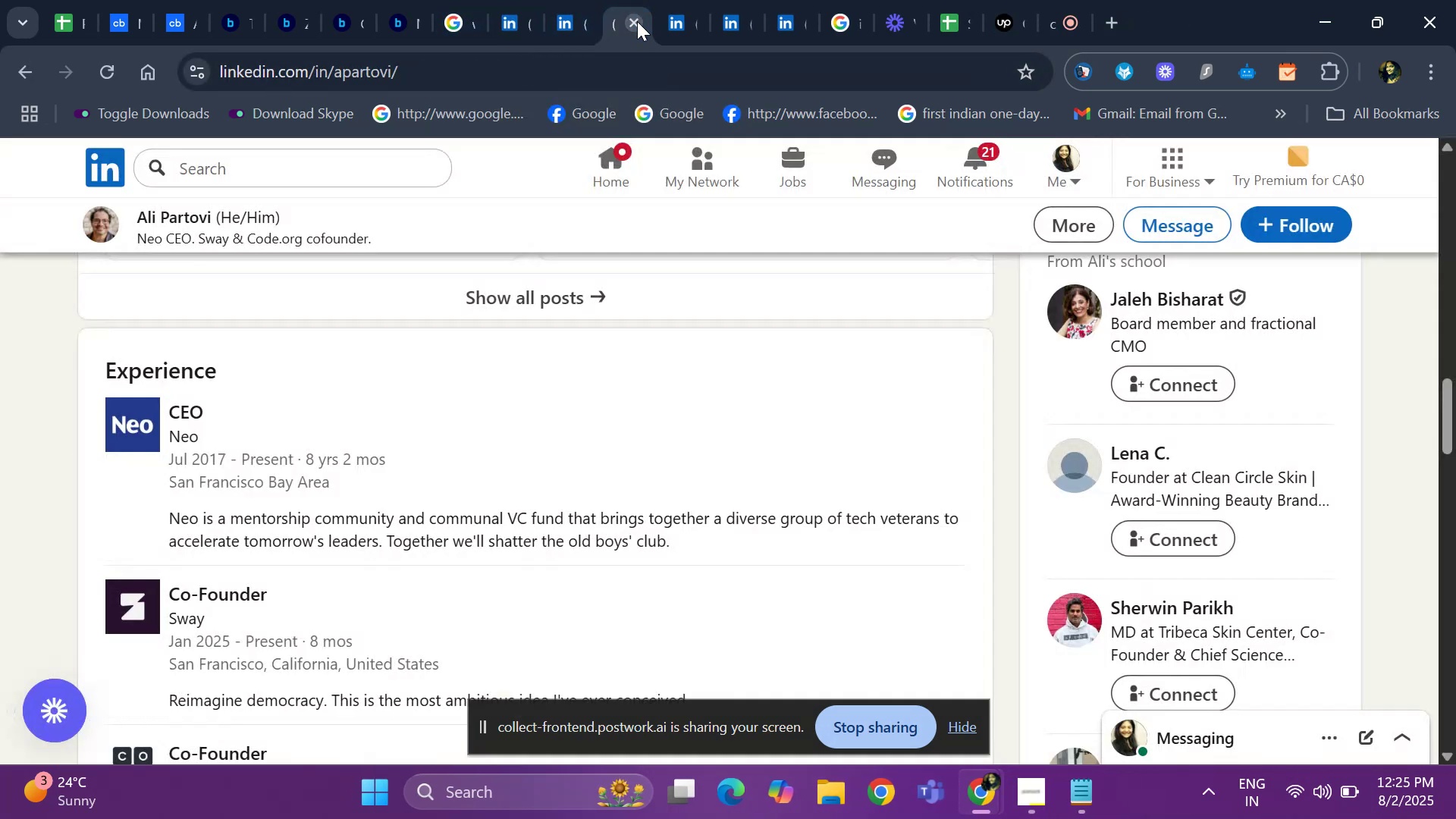 
left_click([637, 21])
 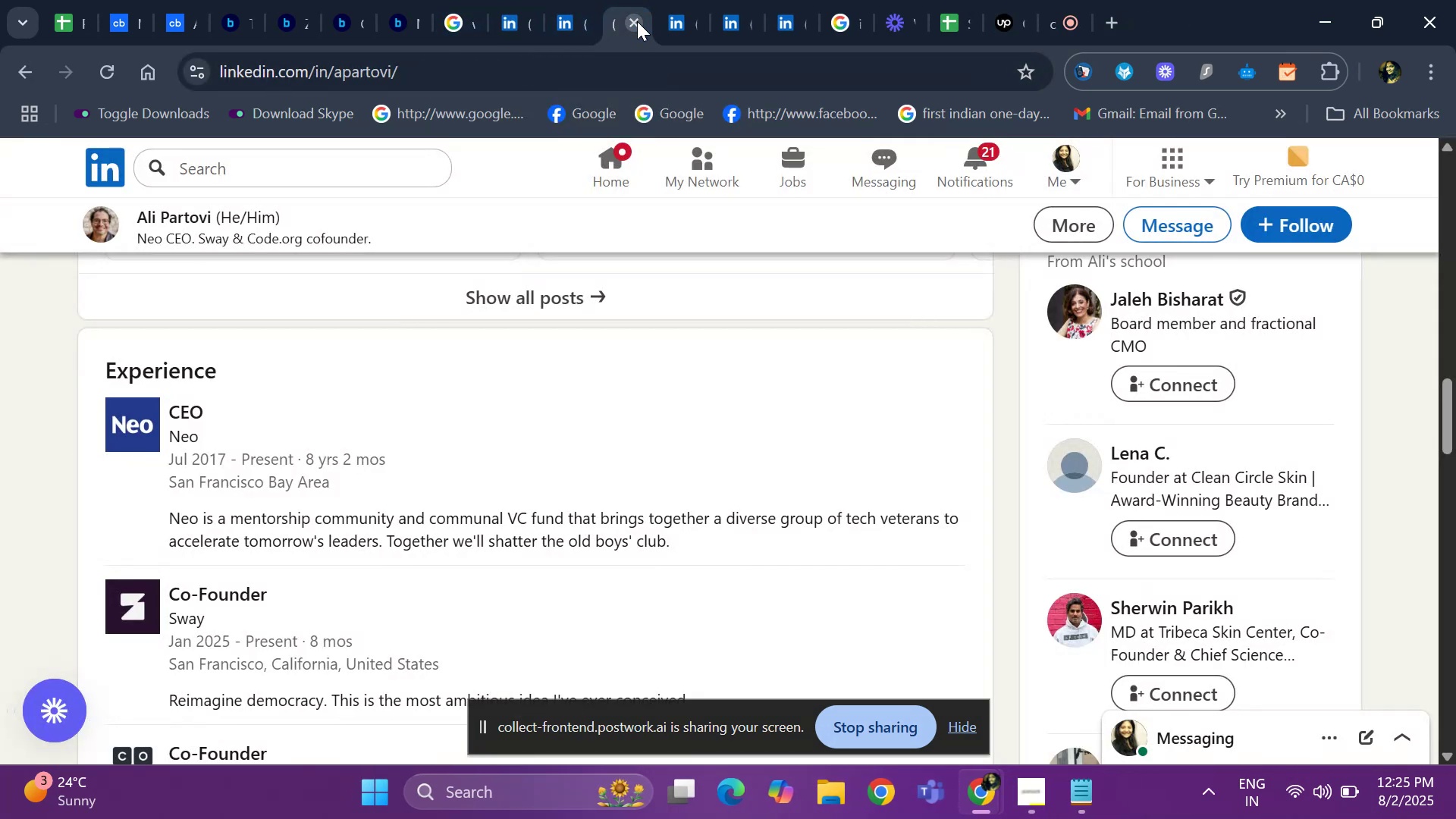 
left_click([637, 21])
 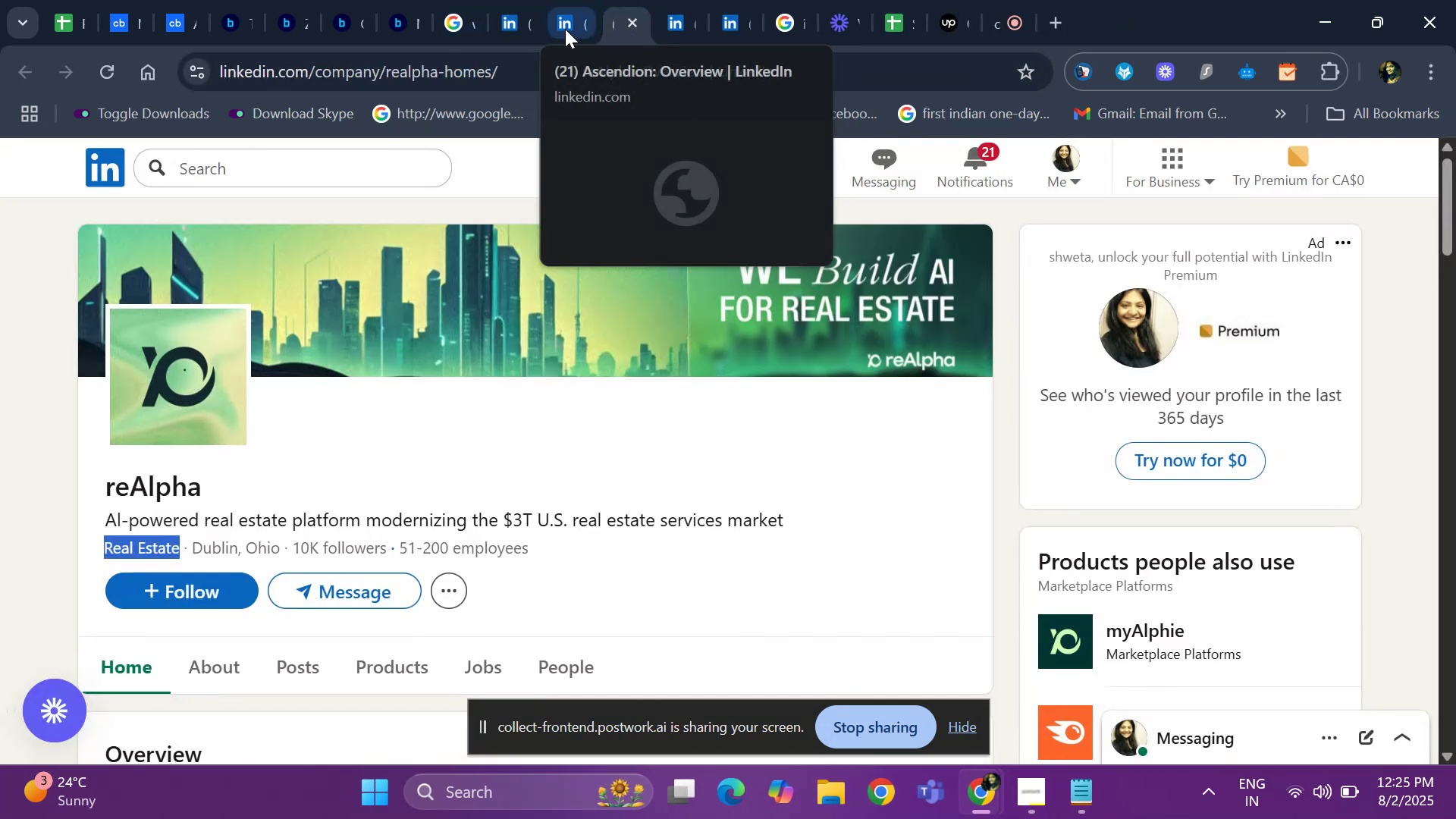 
left_click([525, 26])
 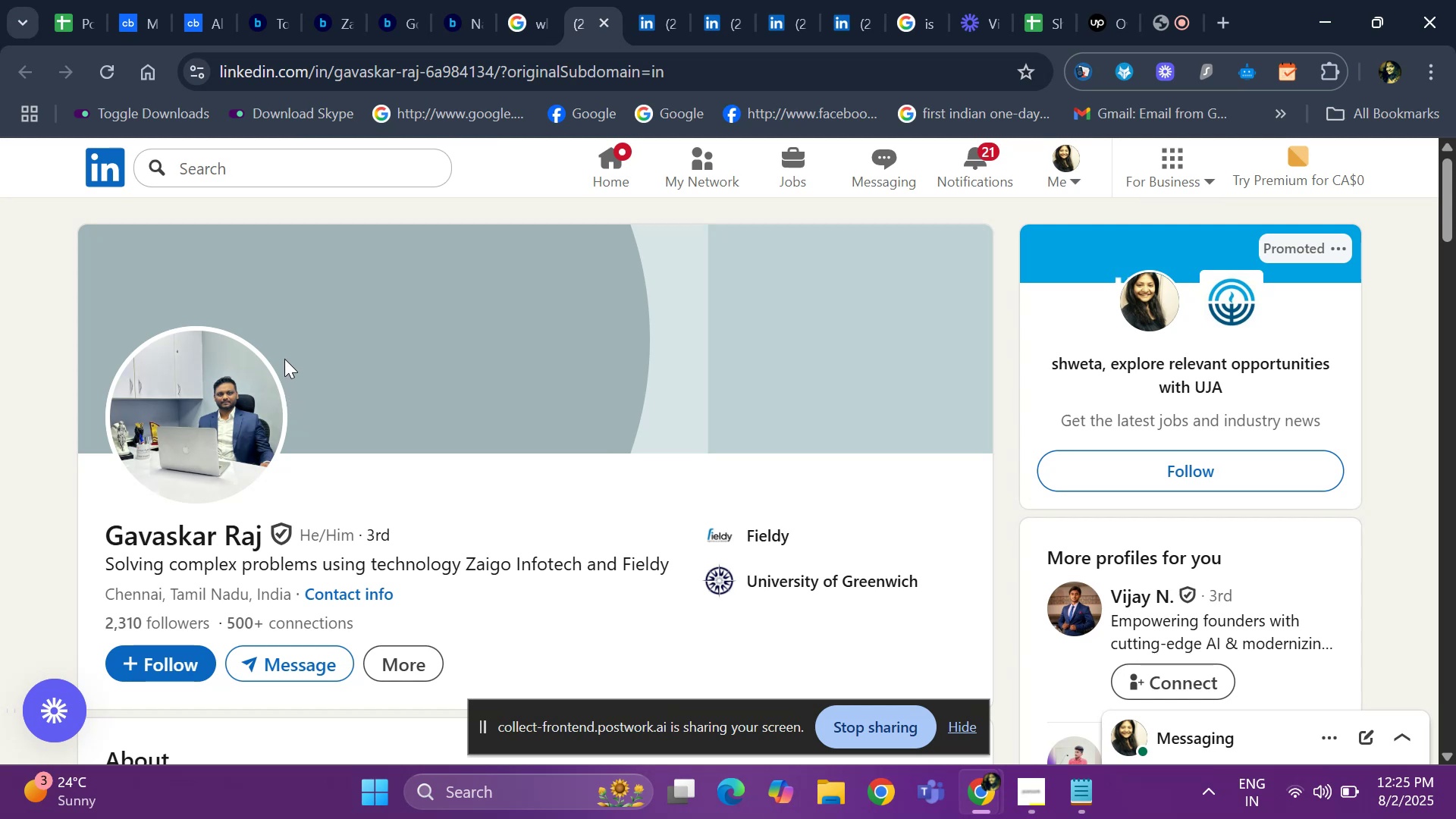 
scroll: coordinate [205, 386], scroll_direction: down, amount: 14.0
 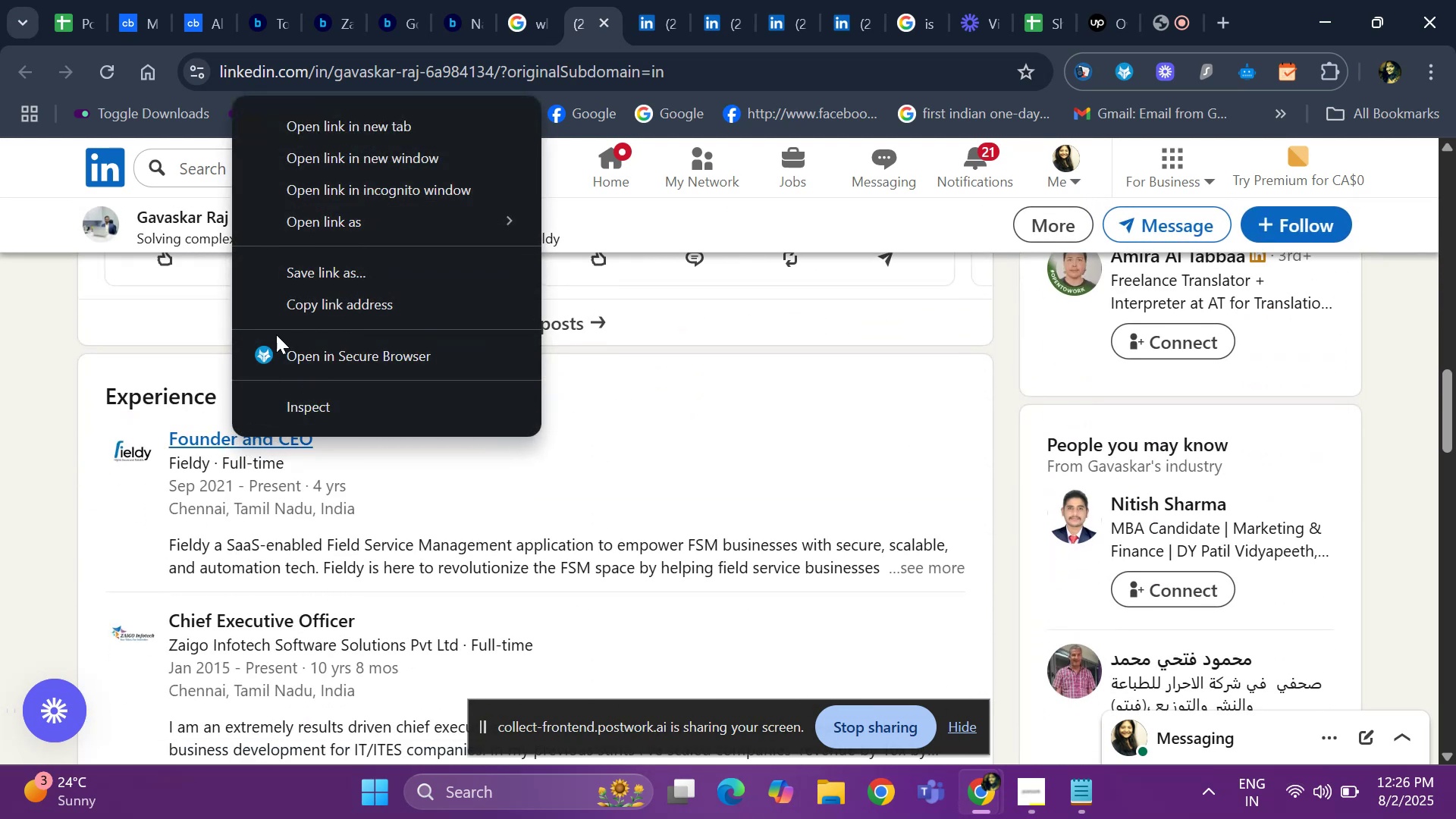 
left_click([388, 122])
 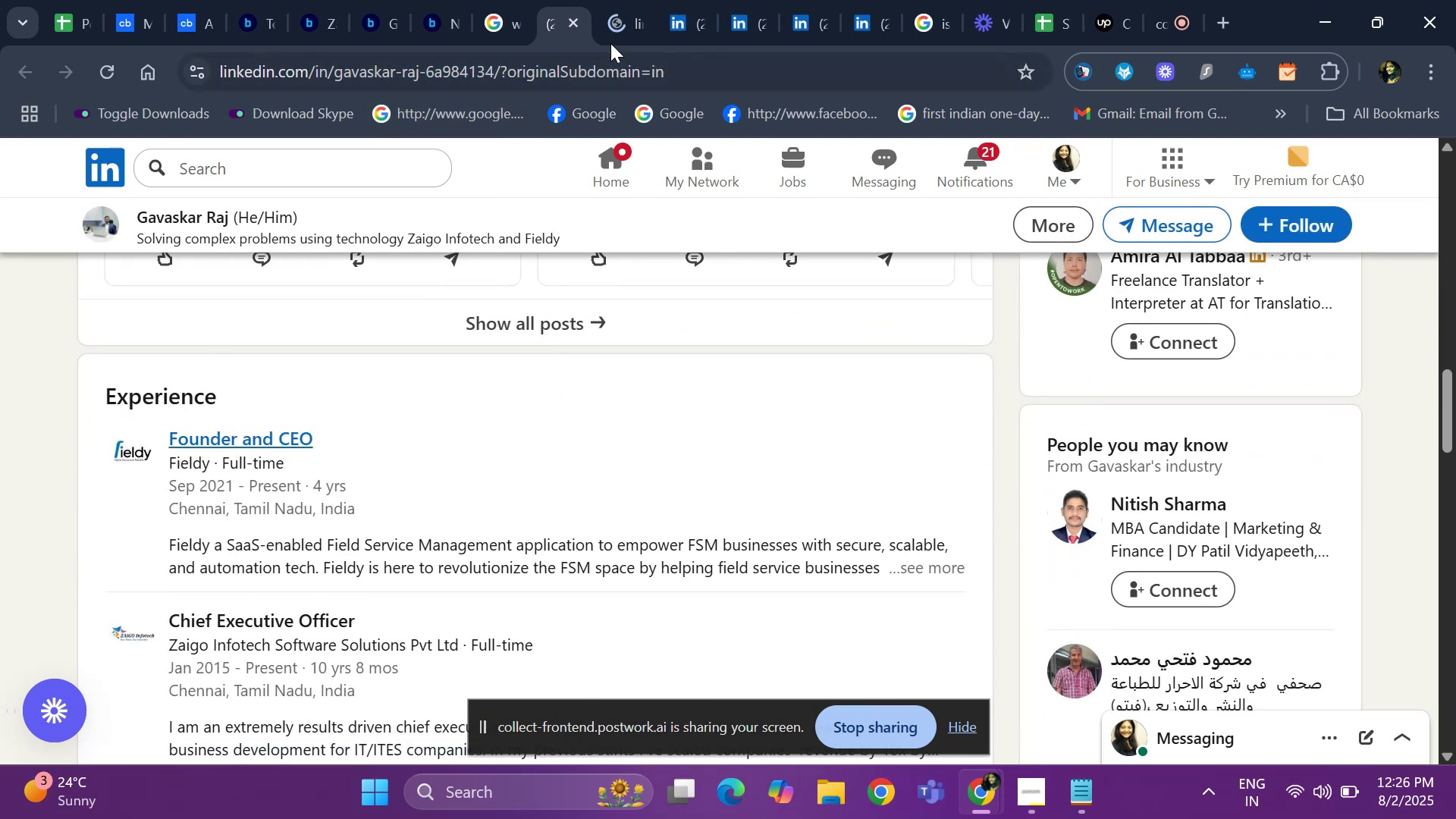 
left_click([629, 24])
 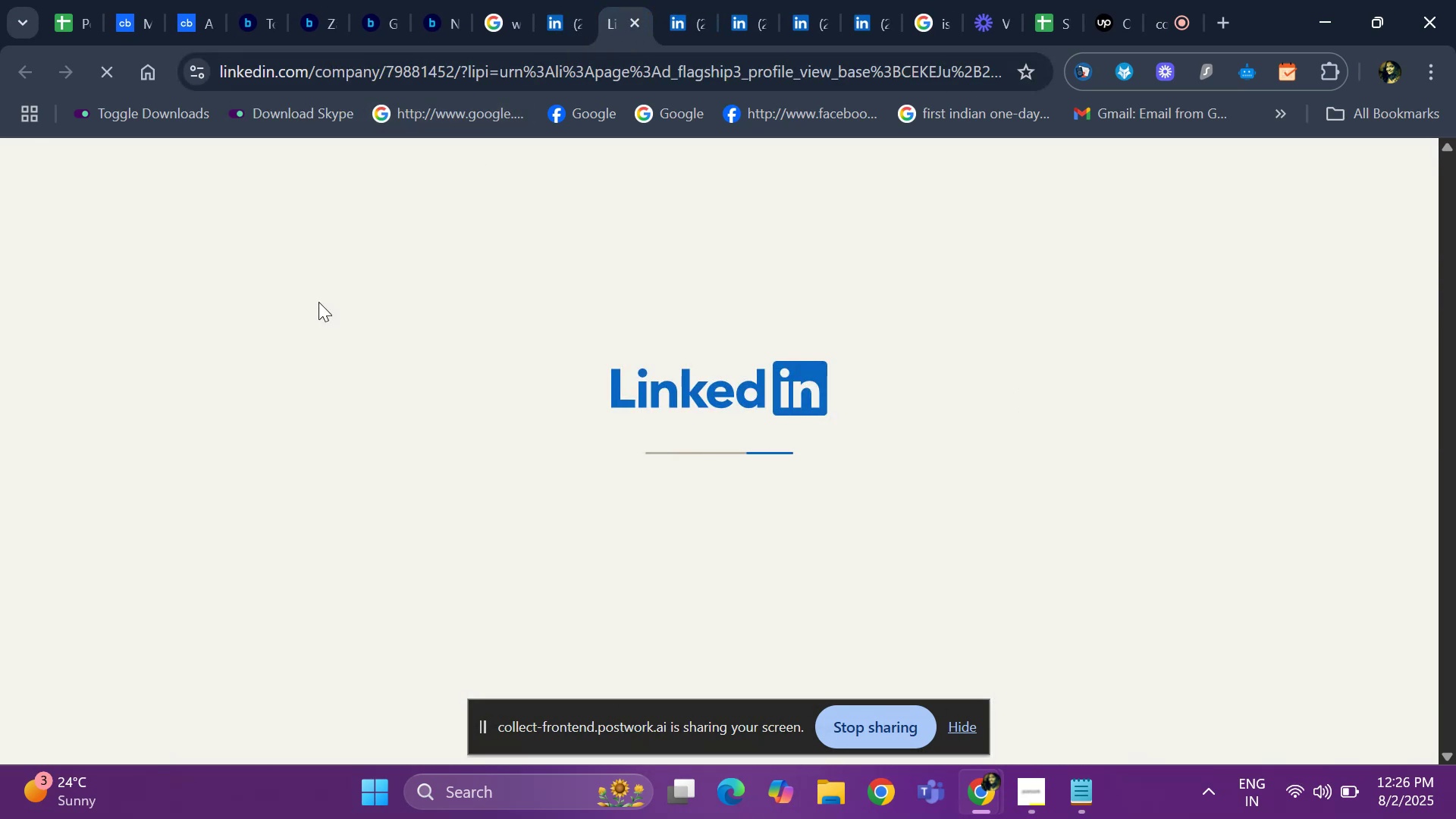 
mouse_move([122, 522])
 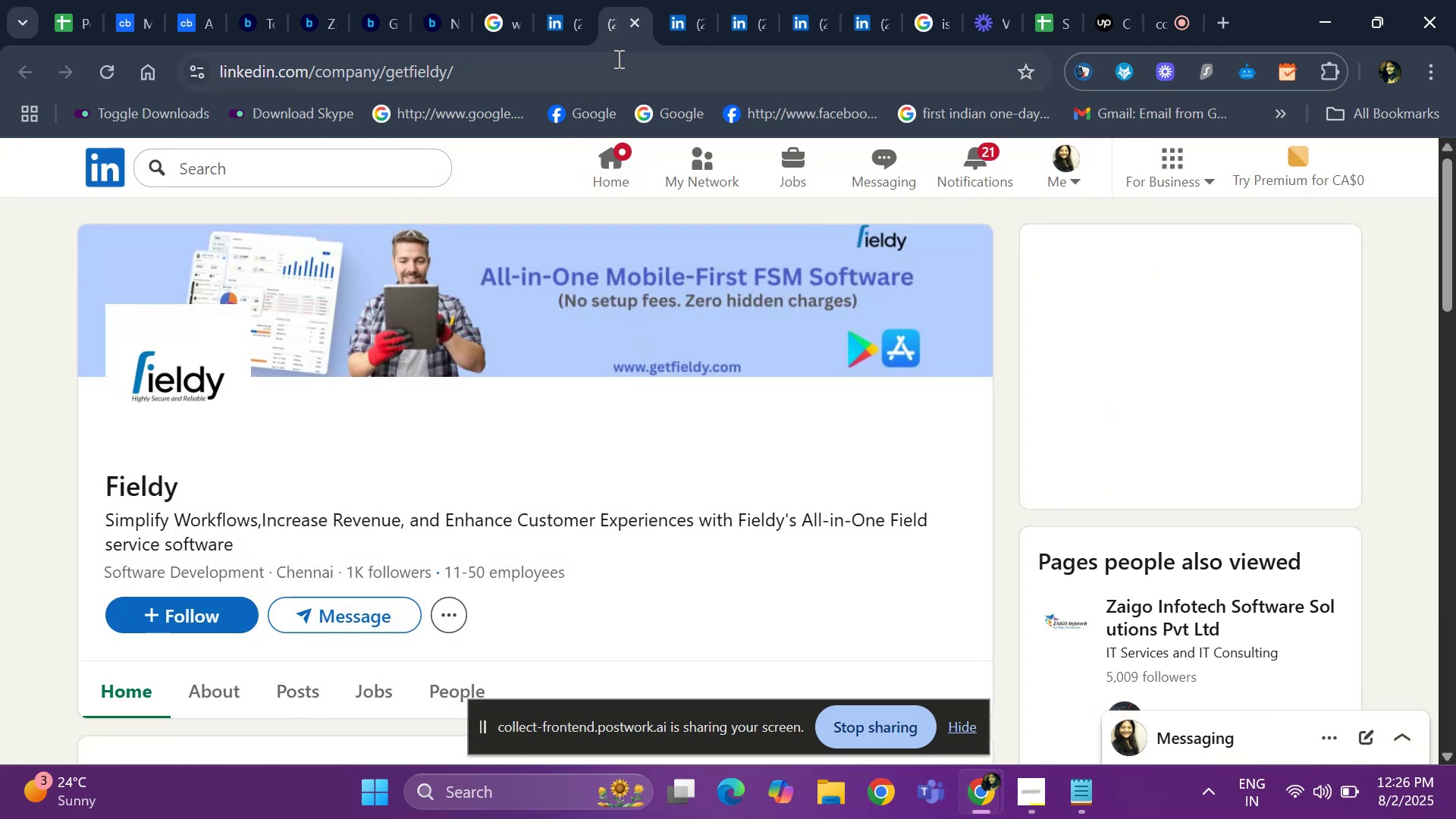 
left_click([630, 22])
 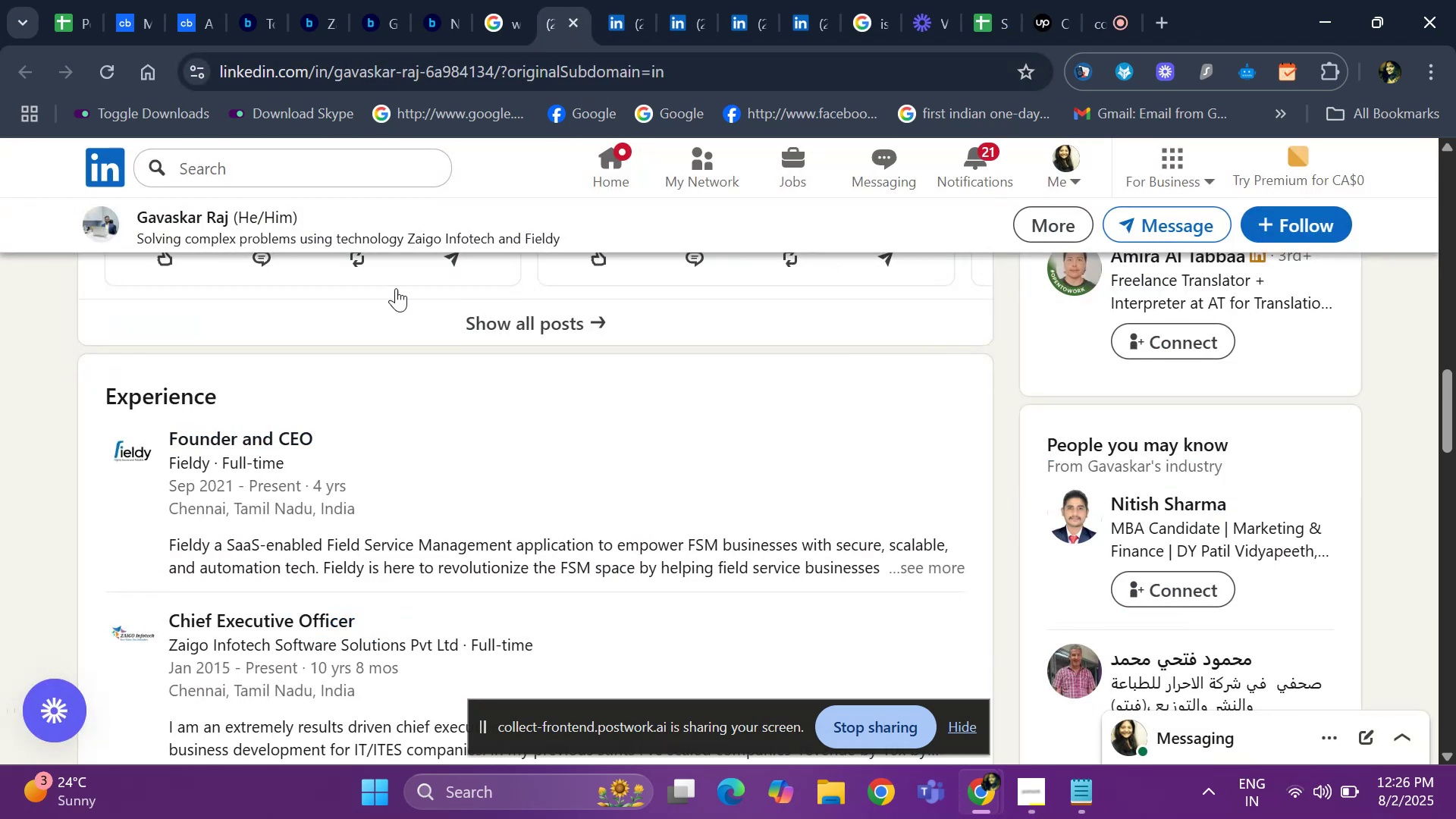 
scroll: coordinate [228, 489], scroll_direction: down, amount: 1.0
 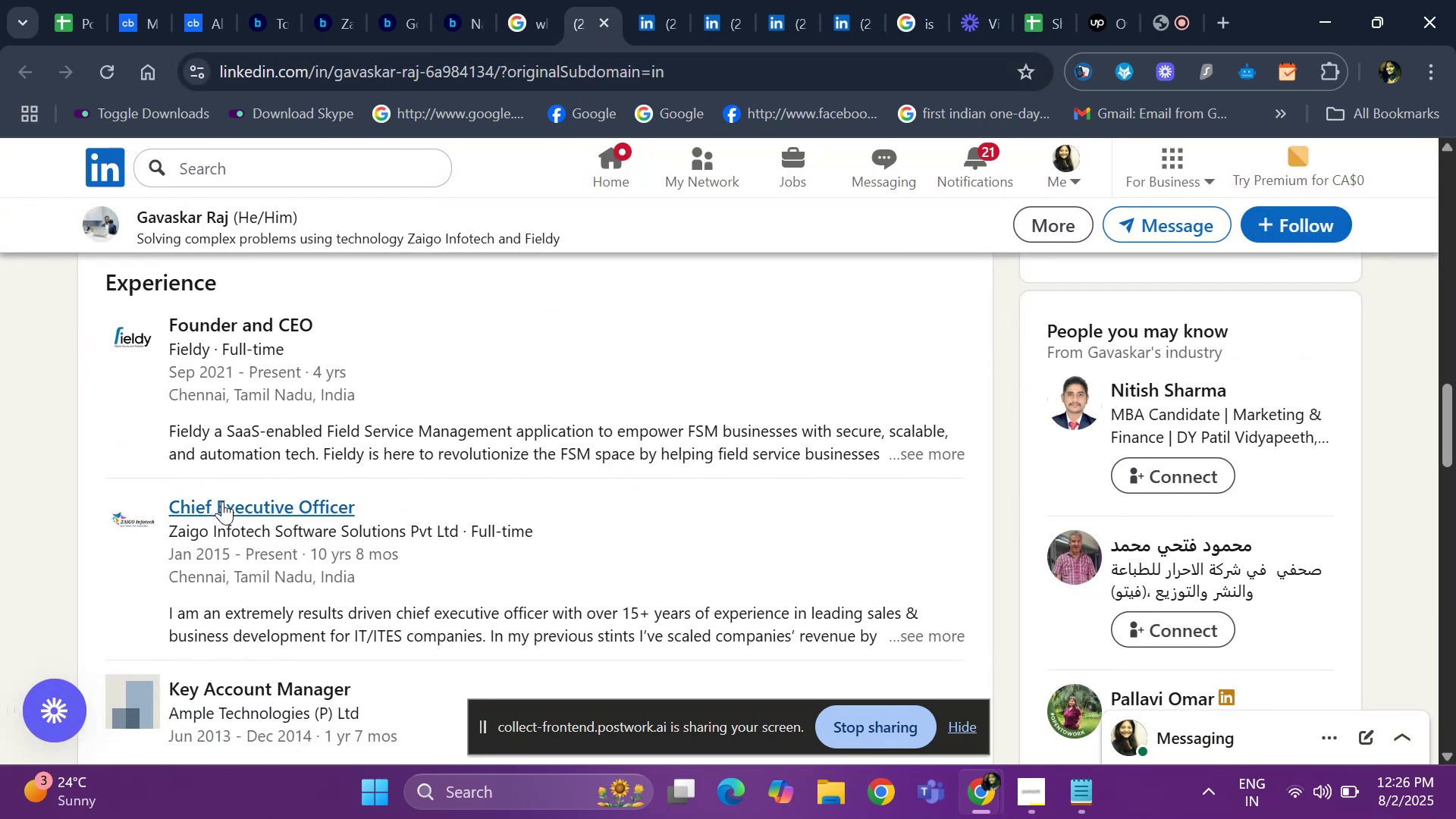 
right_click([222, 509])
 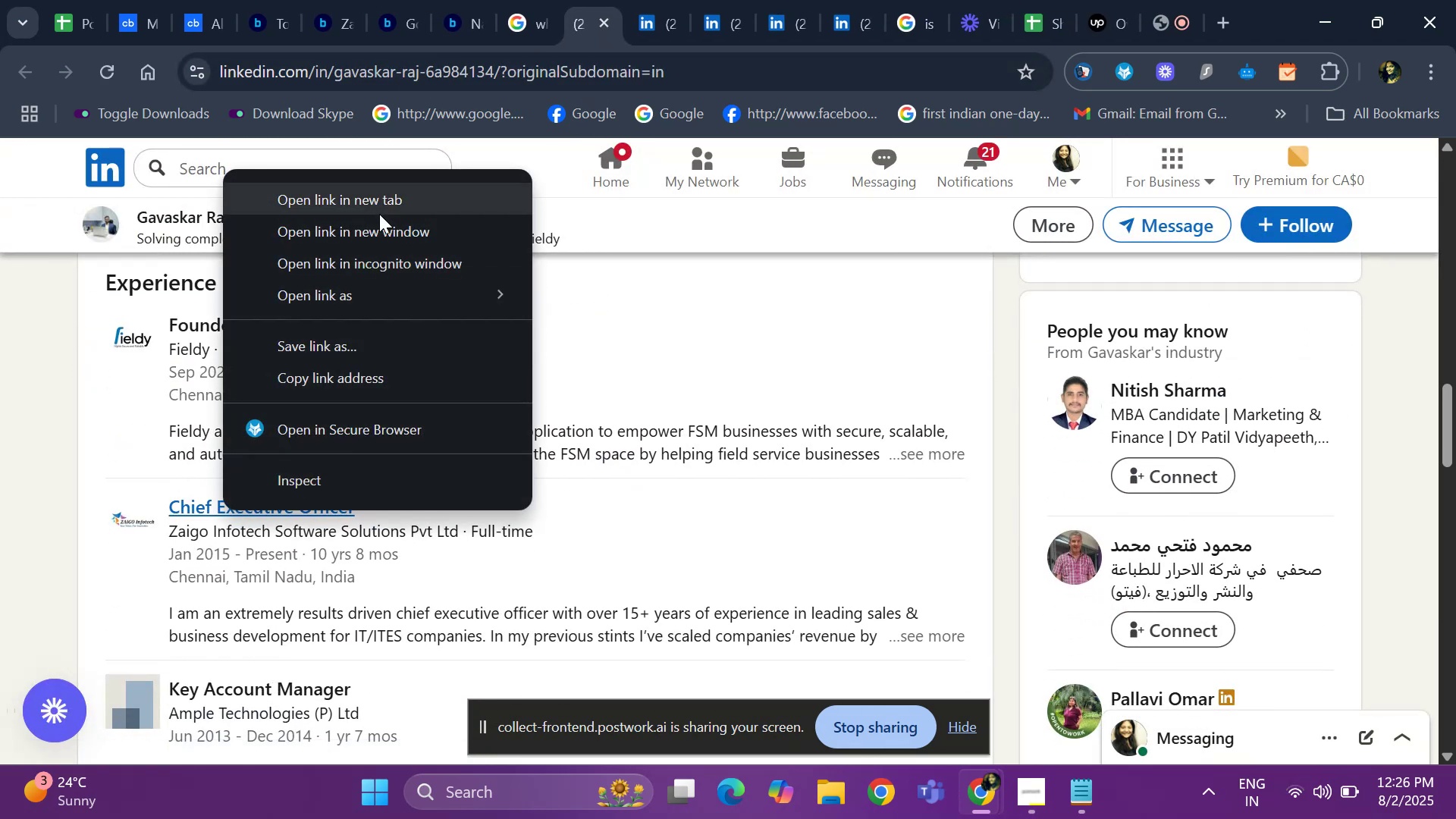 
left_click([381, 211])
 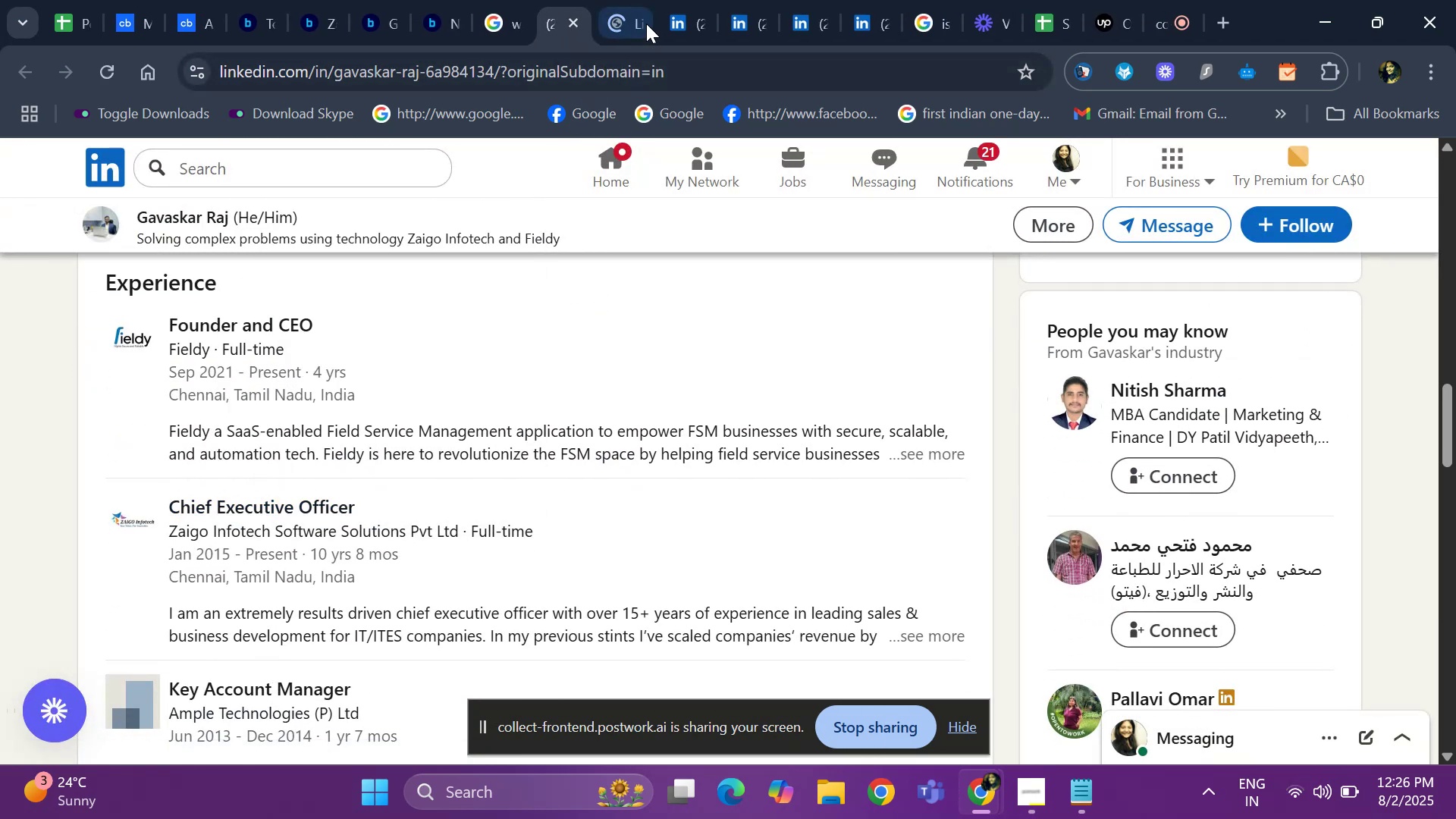 
left_click([621, 24])
 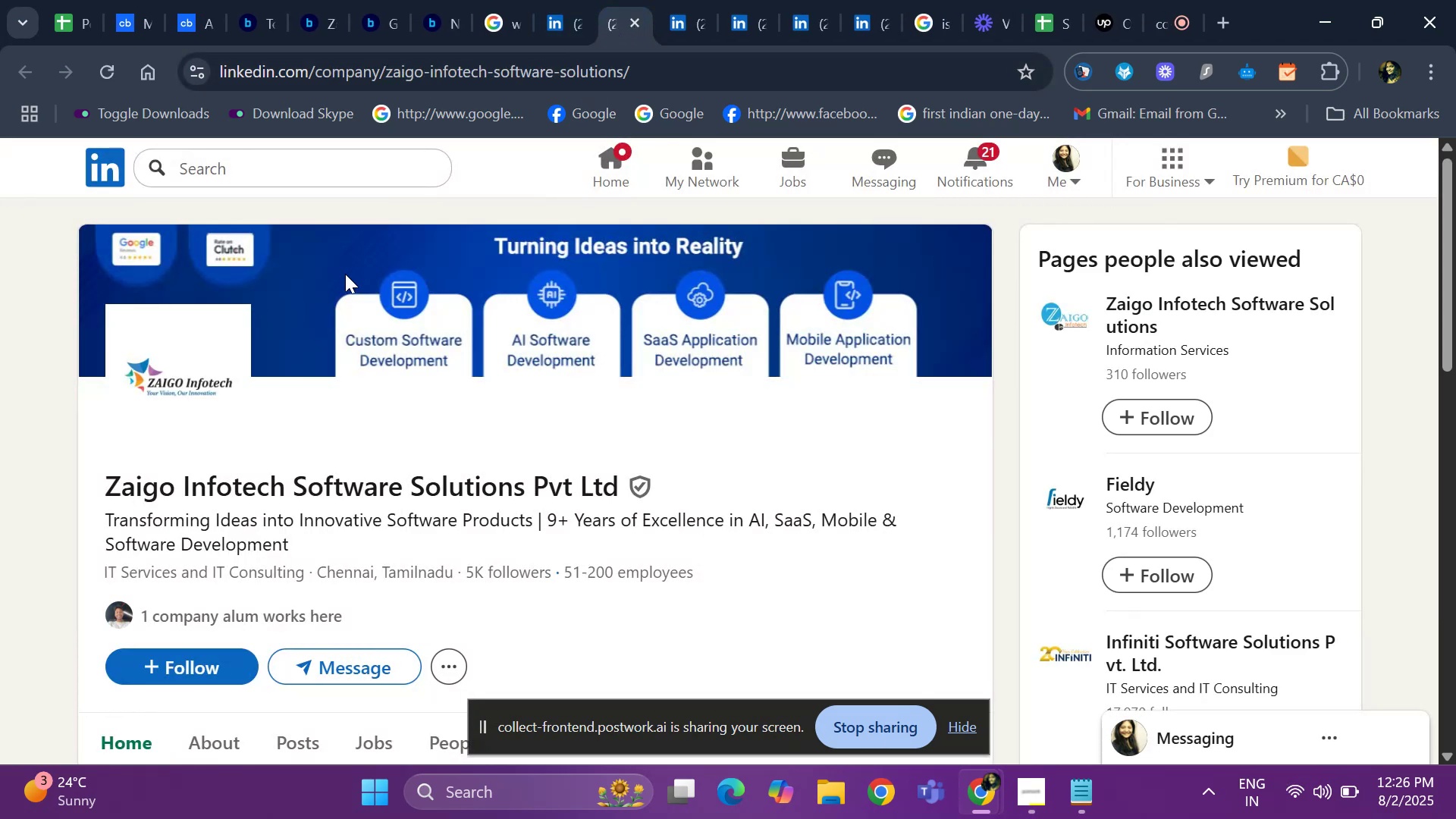 
left_click([550, 35])
 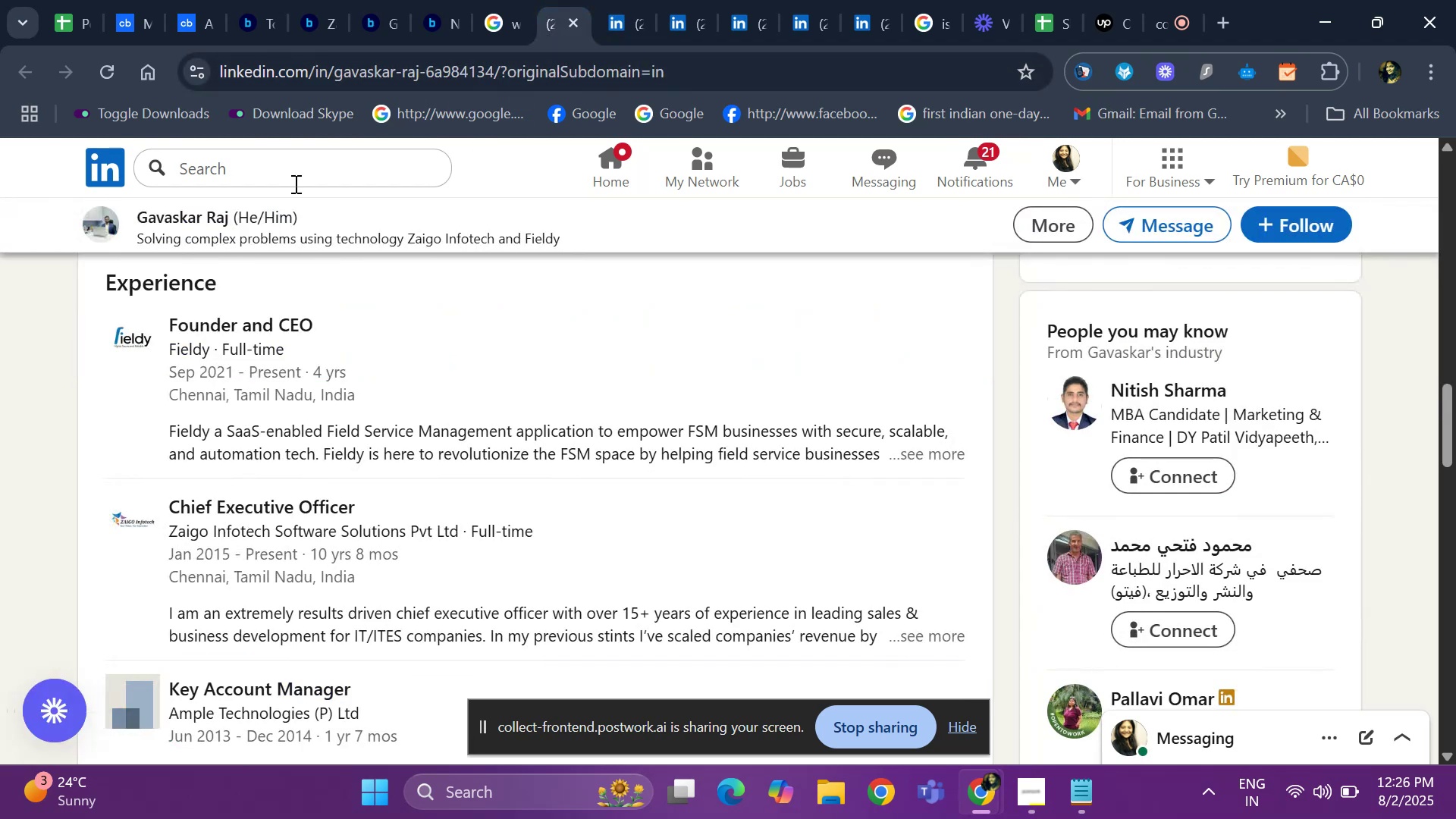 
scroll: coordinate [0, 446], scroll_direction: up, amount: 19.0
 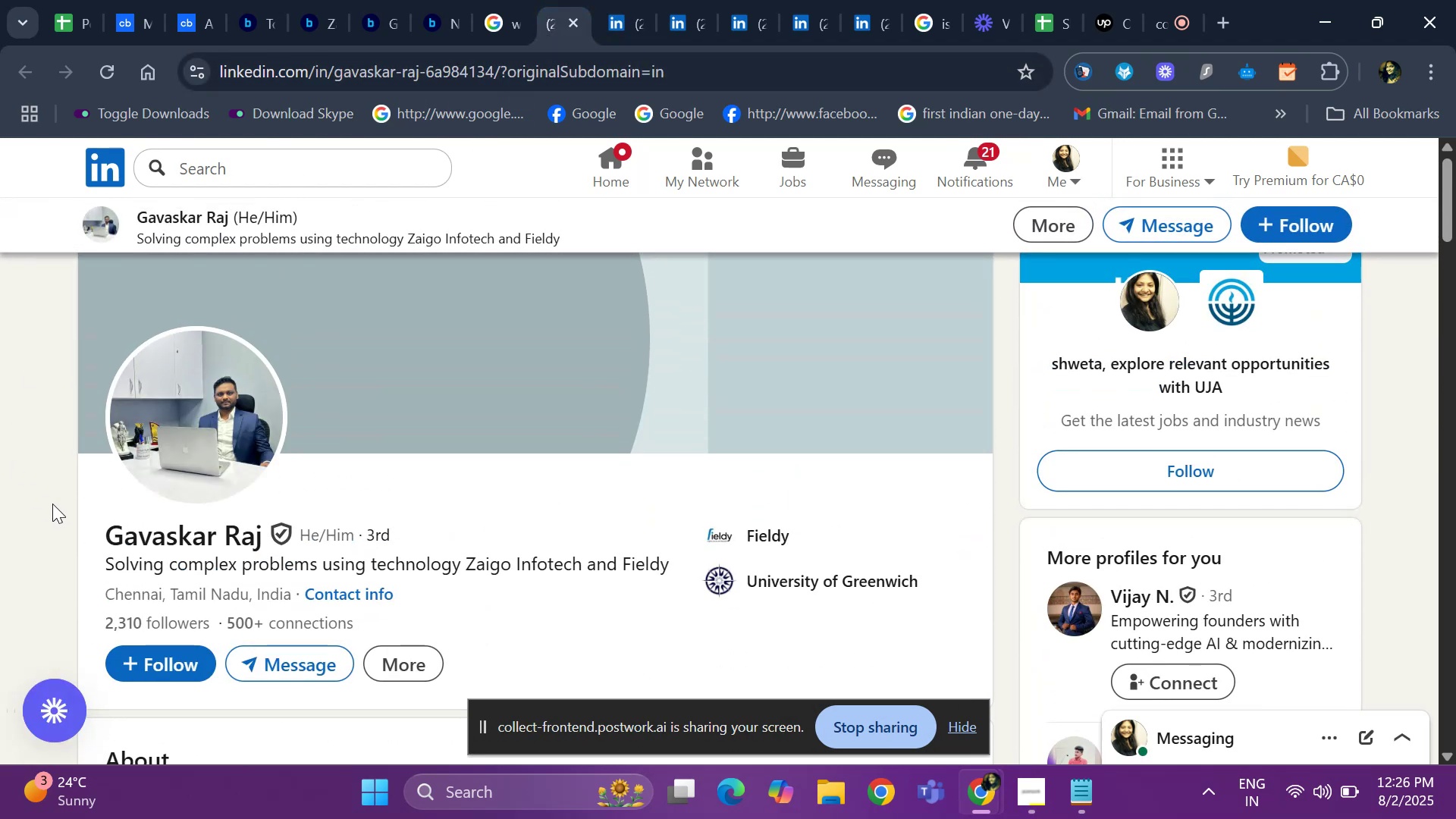 
left_click_drag(start_coordinate=[67, 535], to_coordinate=[265, 539])
 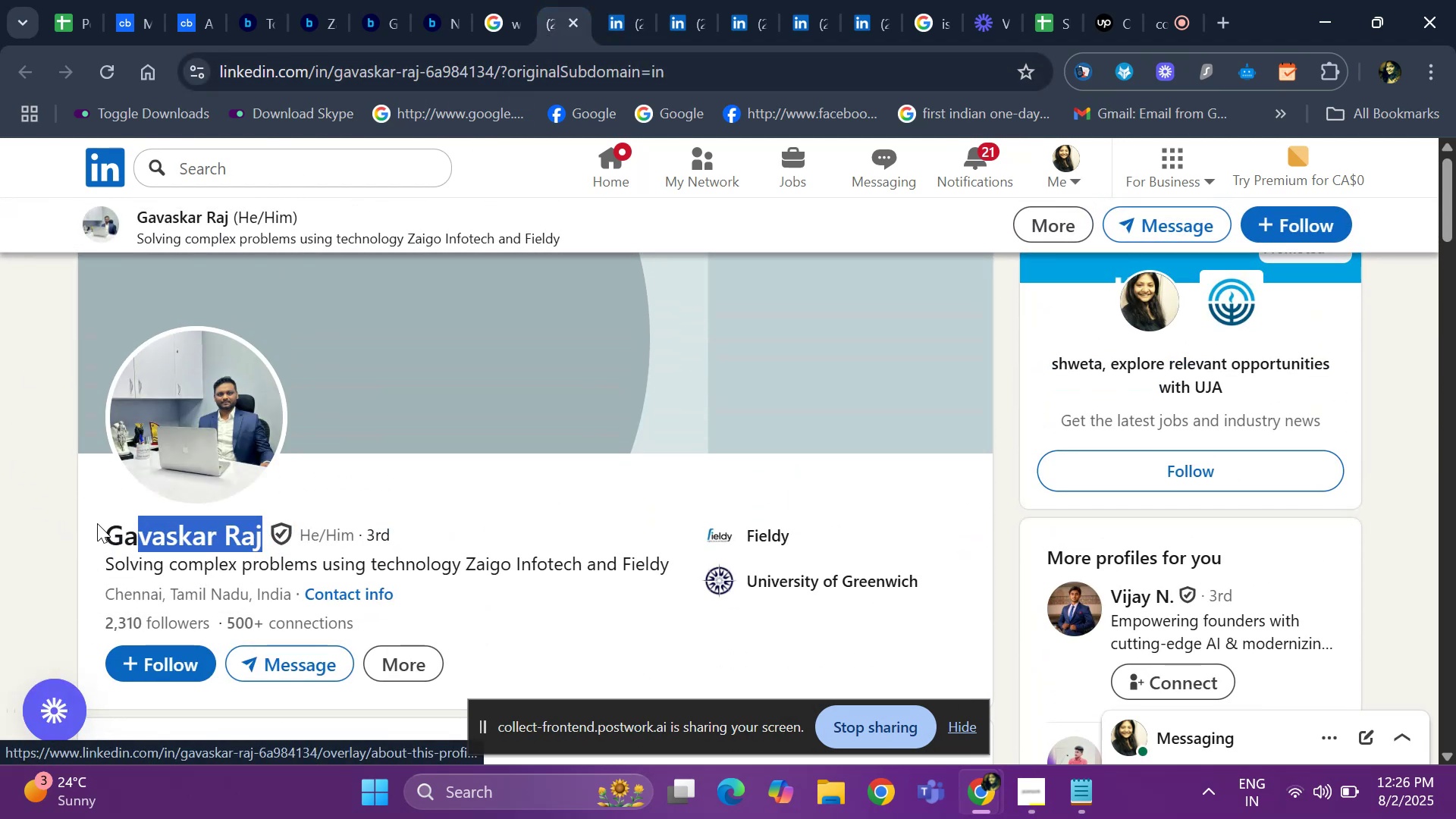 
left_click_drag(start_coordinate=[80, 525], to_coordinate=[261, 540])
 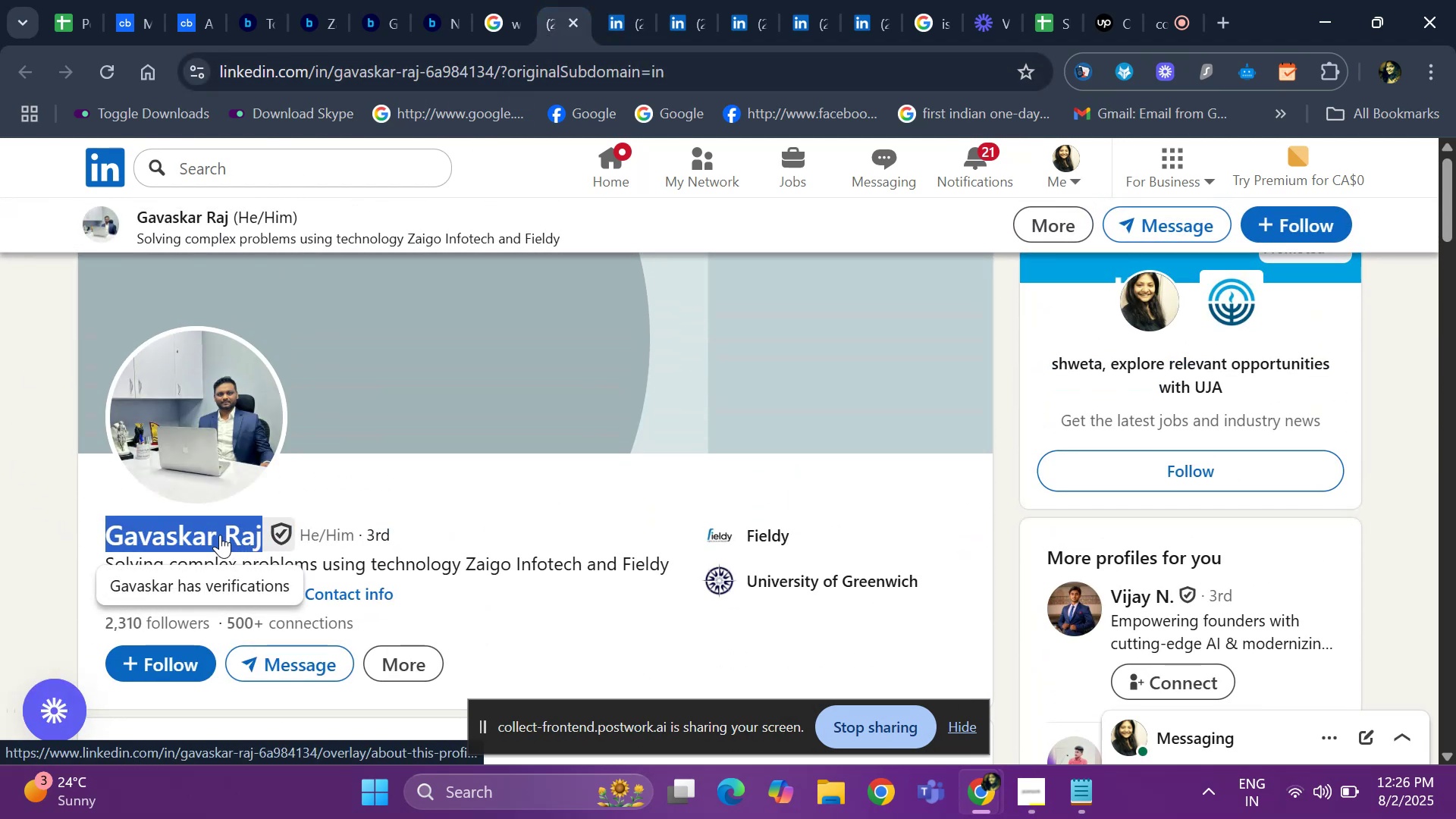 
key(Control+ControlLeft)
 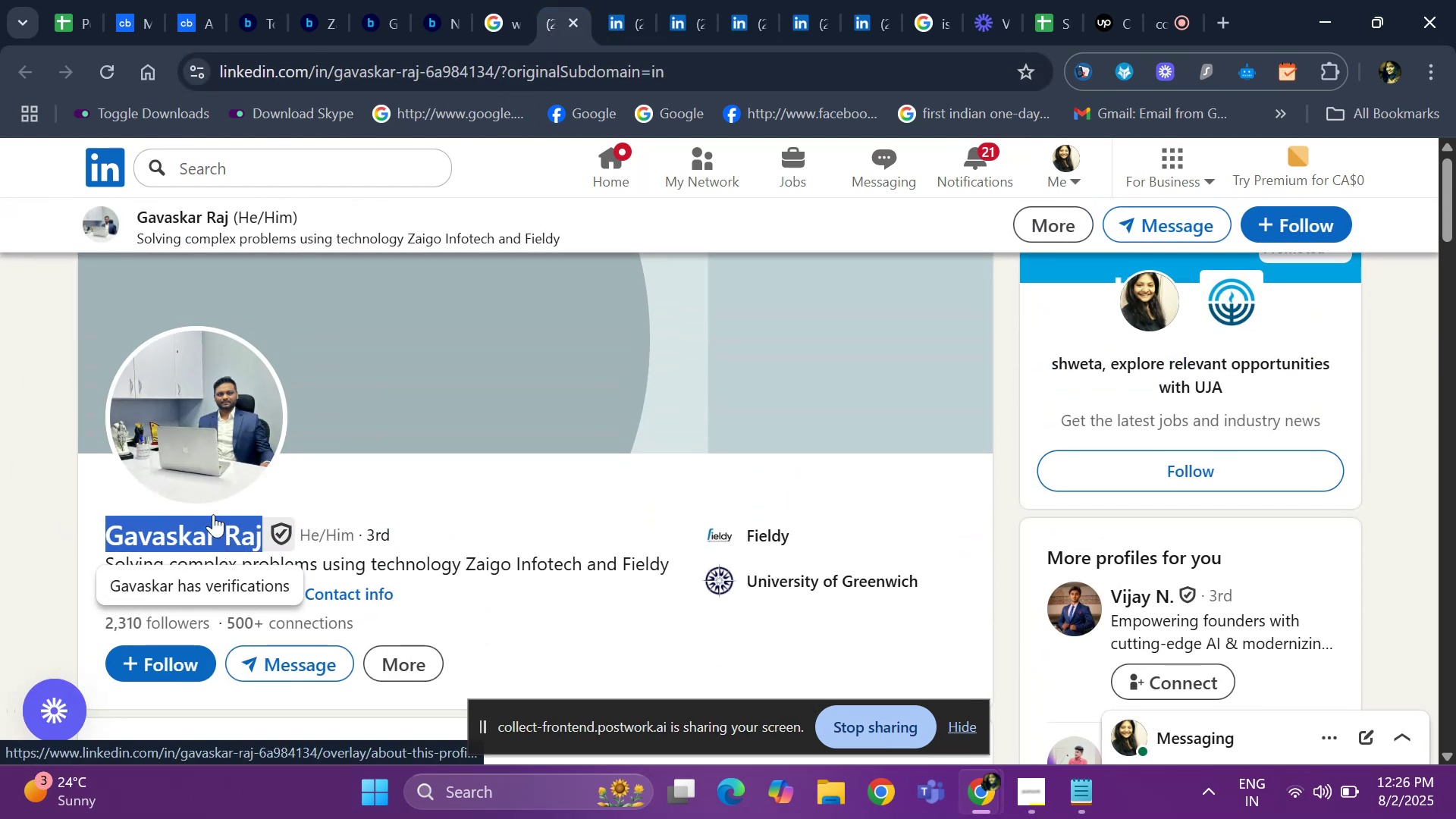 
key(Control+C)
 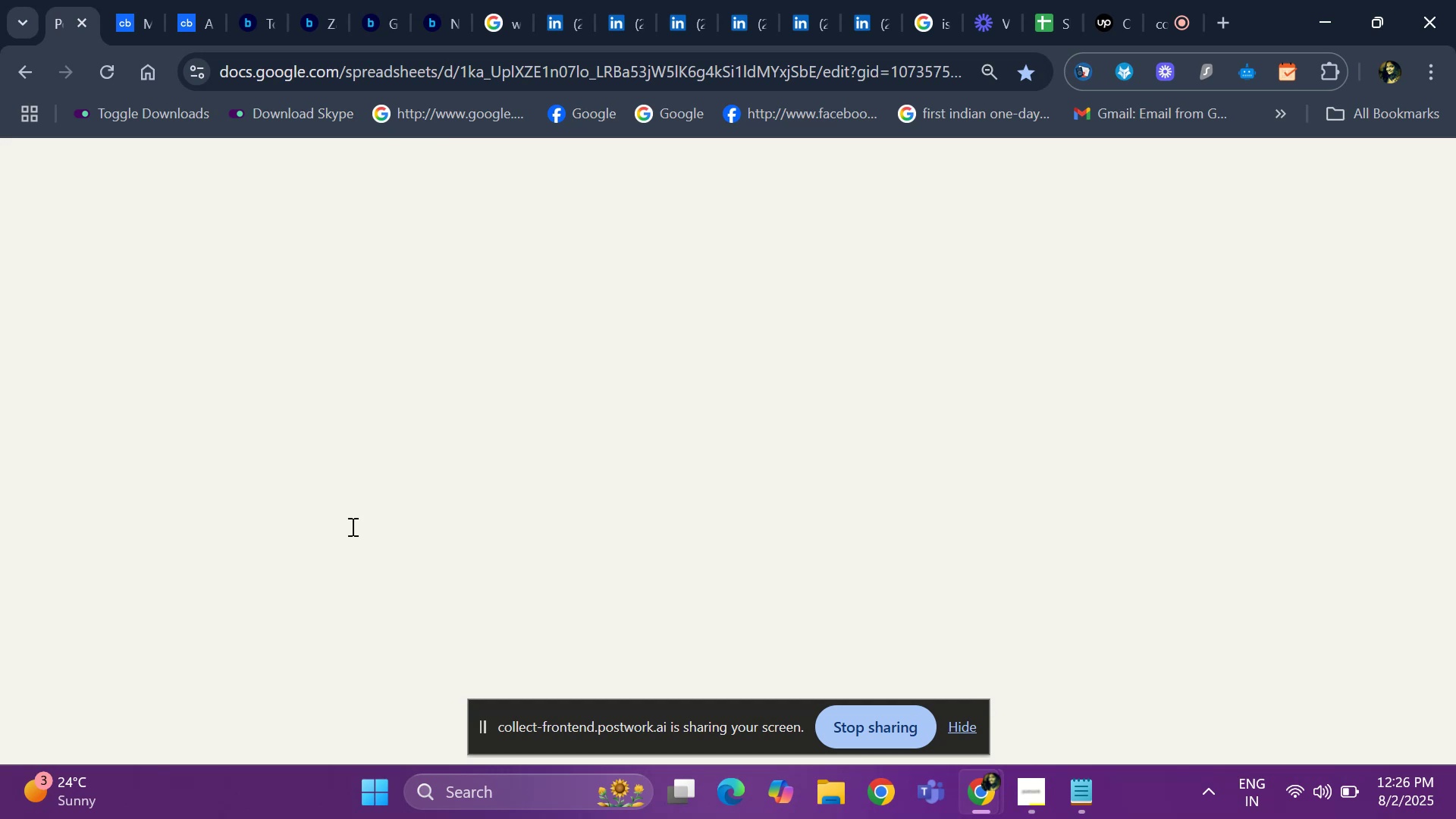 
key(Control+ControlLeft)
 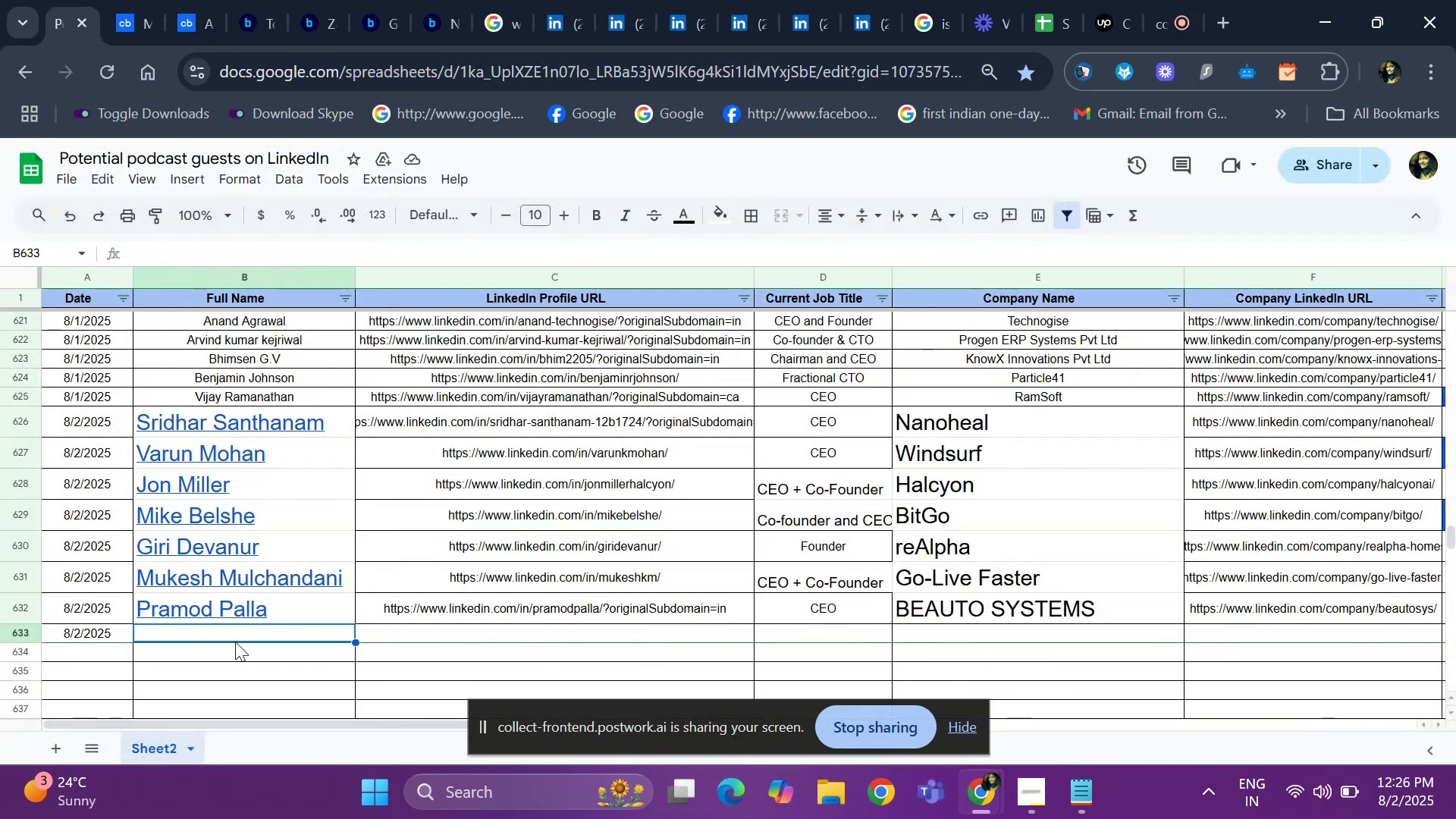 
key(Control+V)
 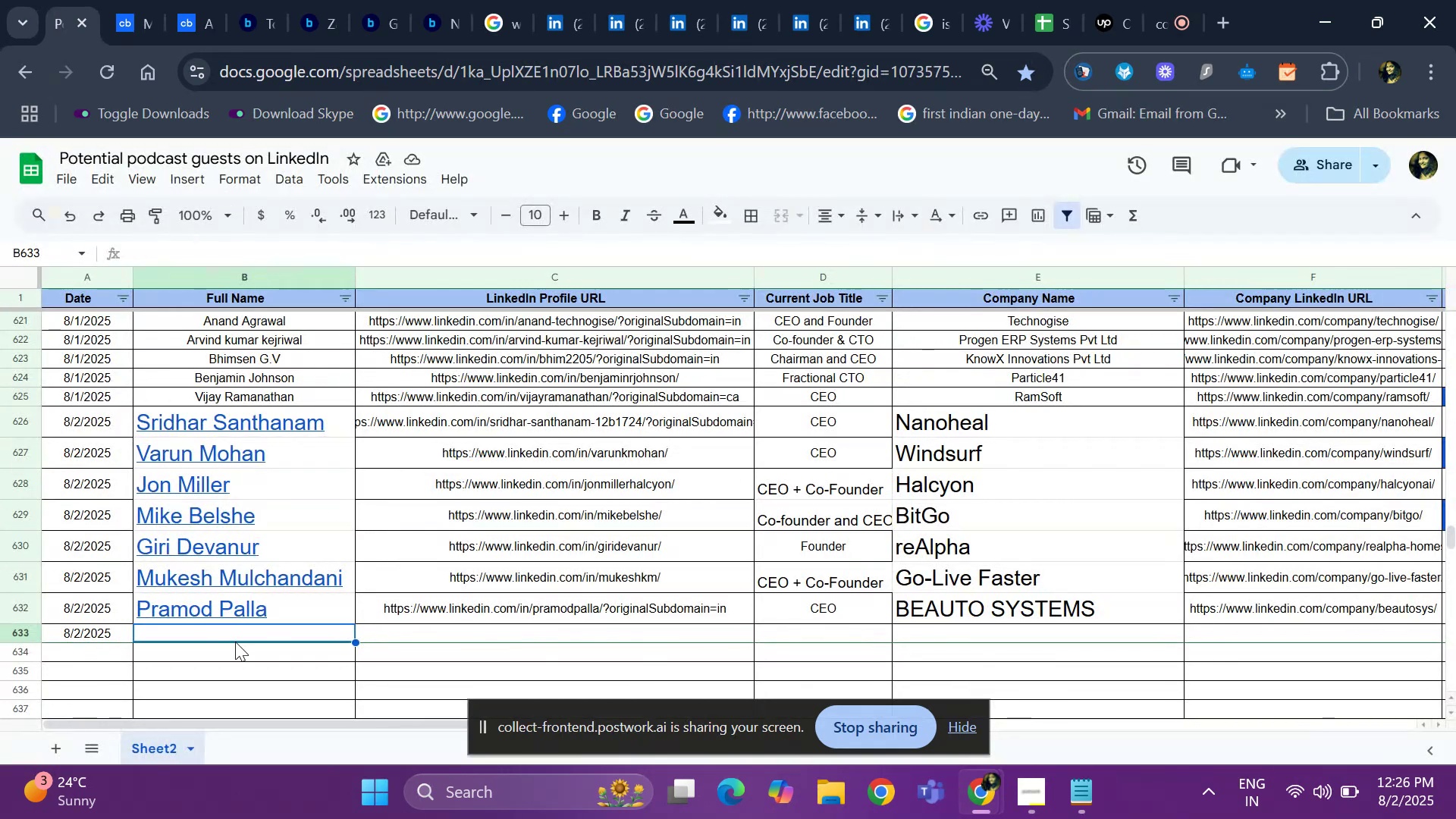 
key(ArrowRight)
 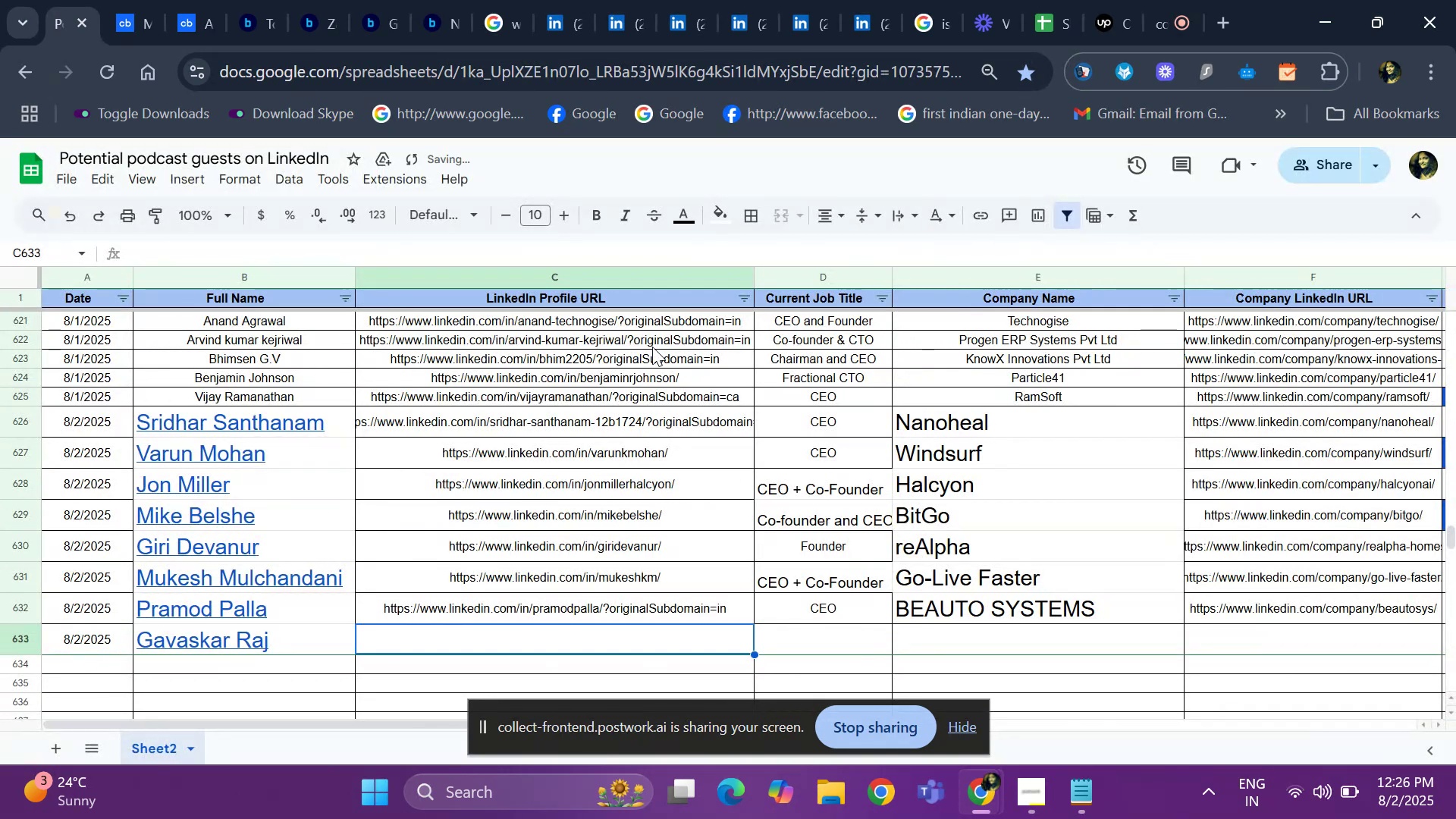 
left_click([547, 23])
 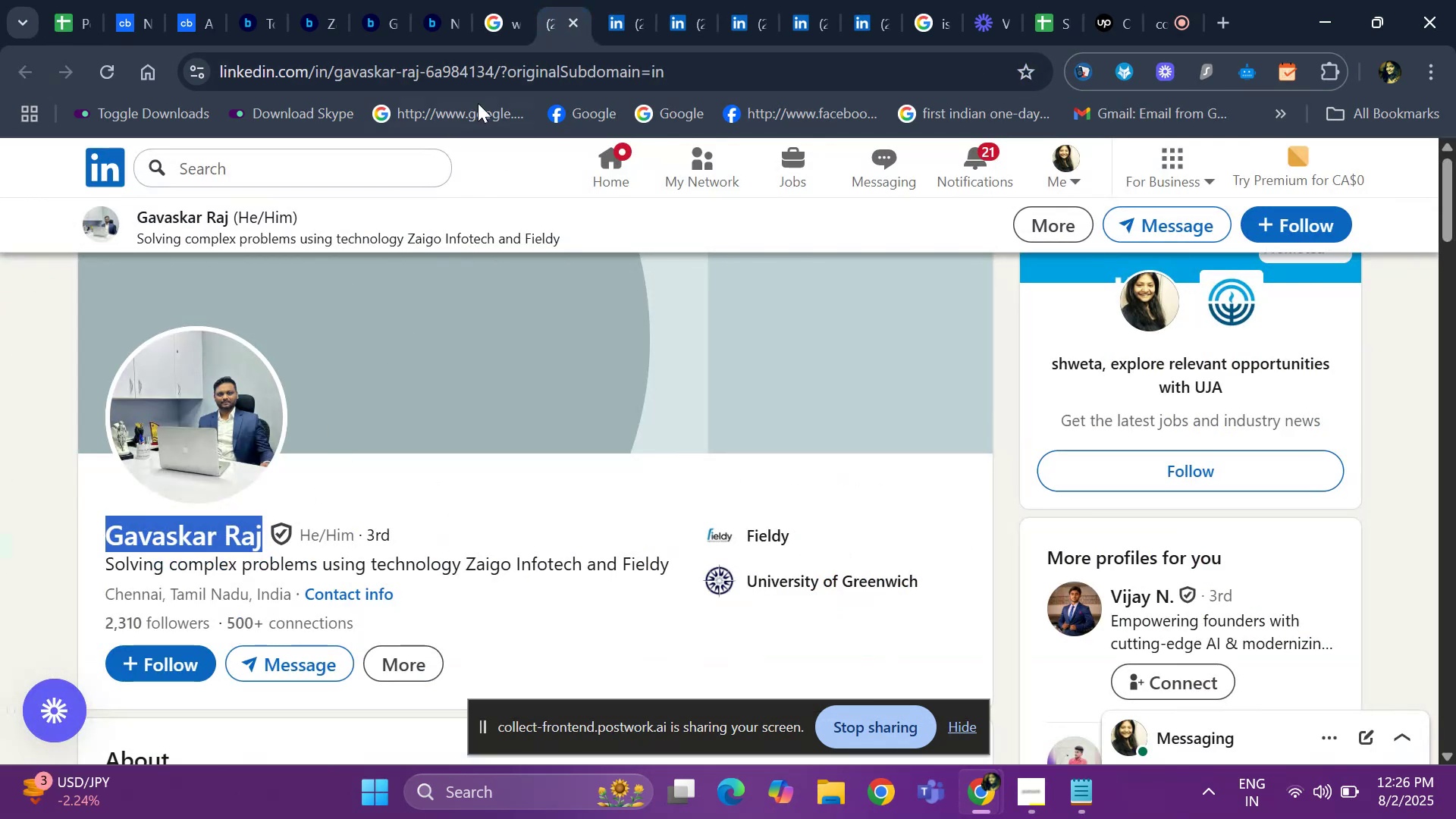 
left_click([684, 74])
 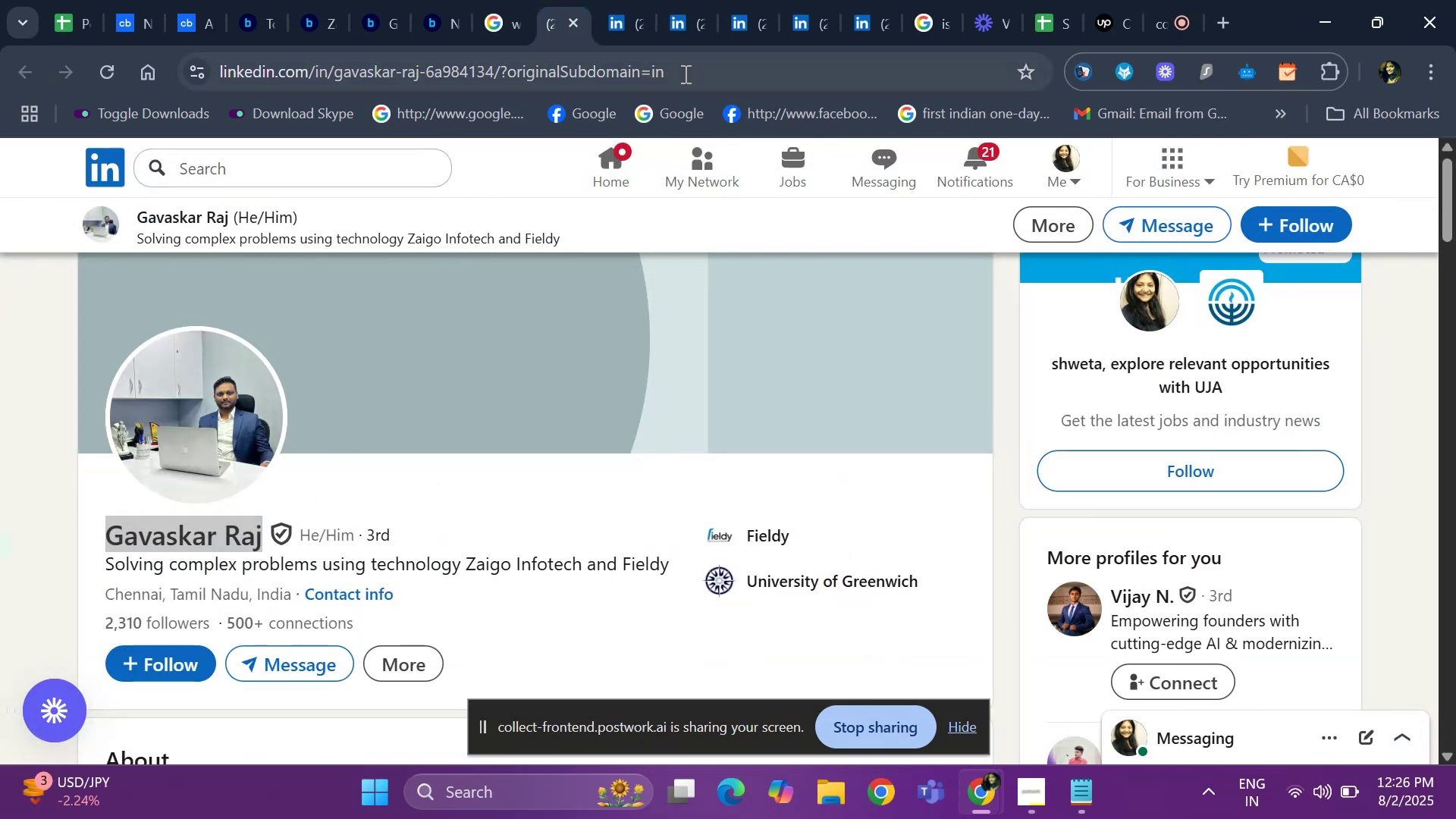 
key(Control+C)
 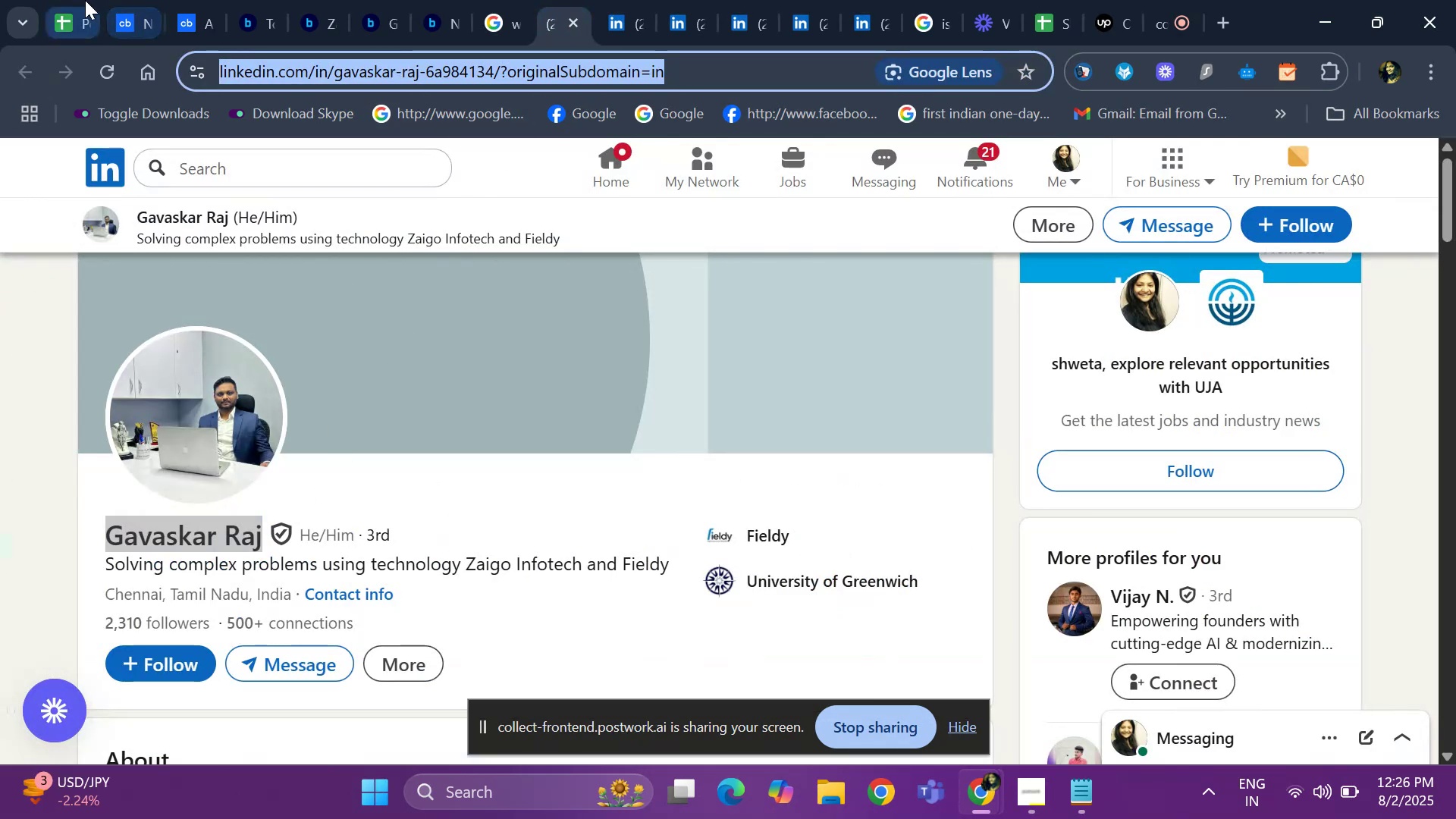 
left_click([70, 11])
 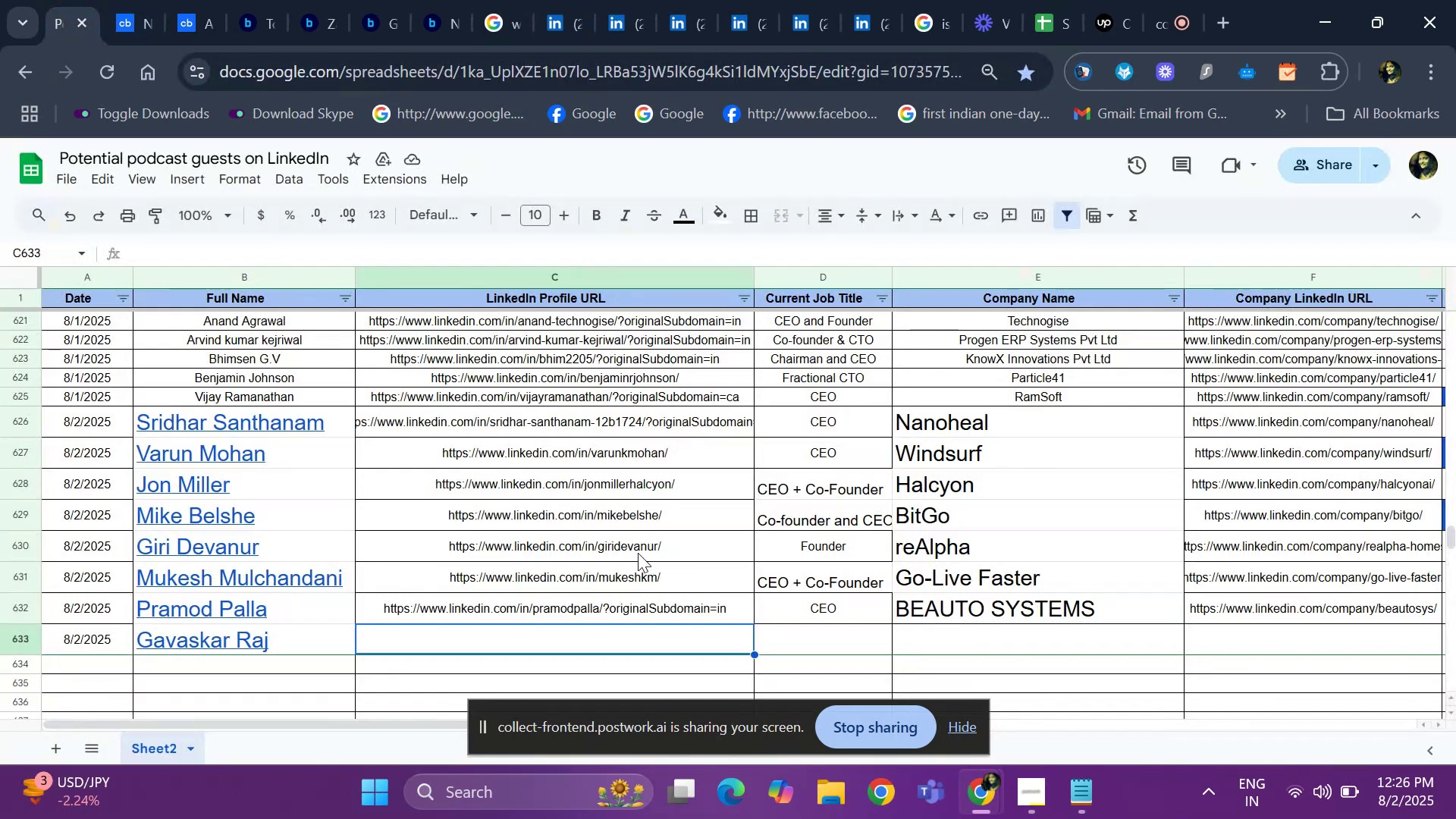 
key(Control+ControlLeft)
 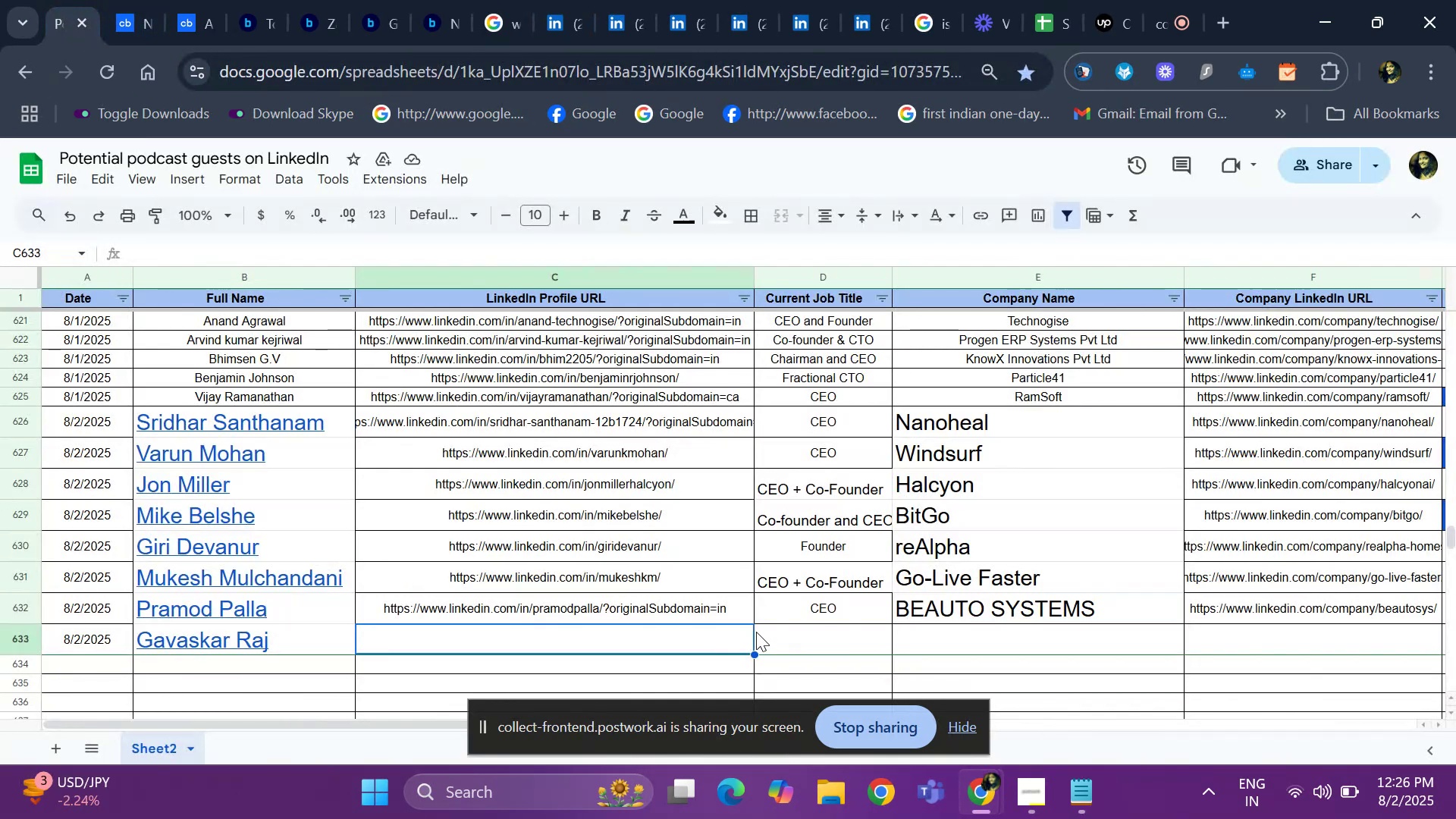 
key(Control+V)
 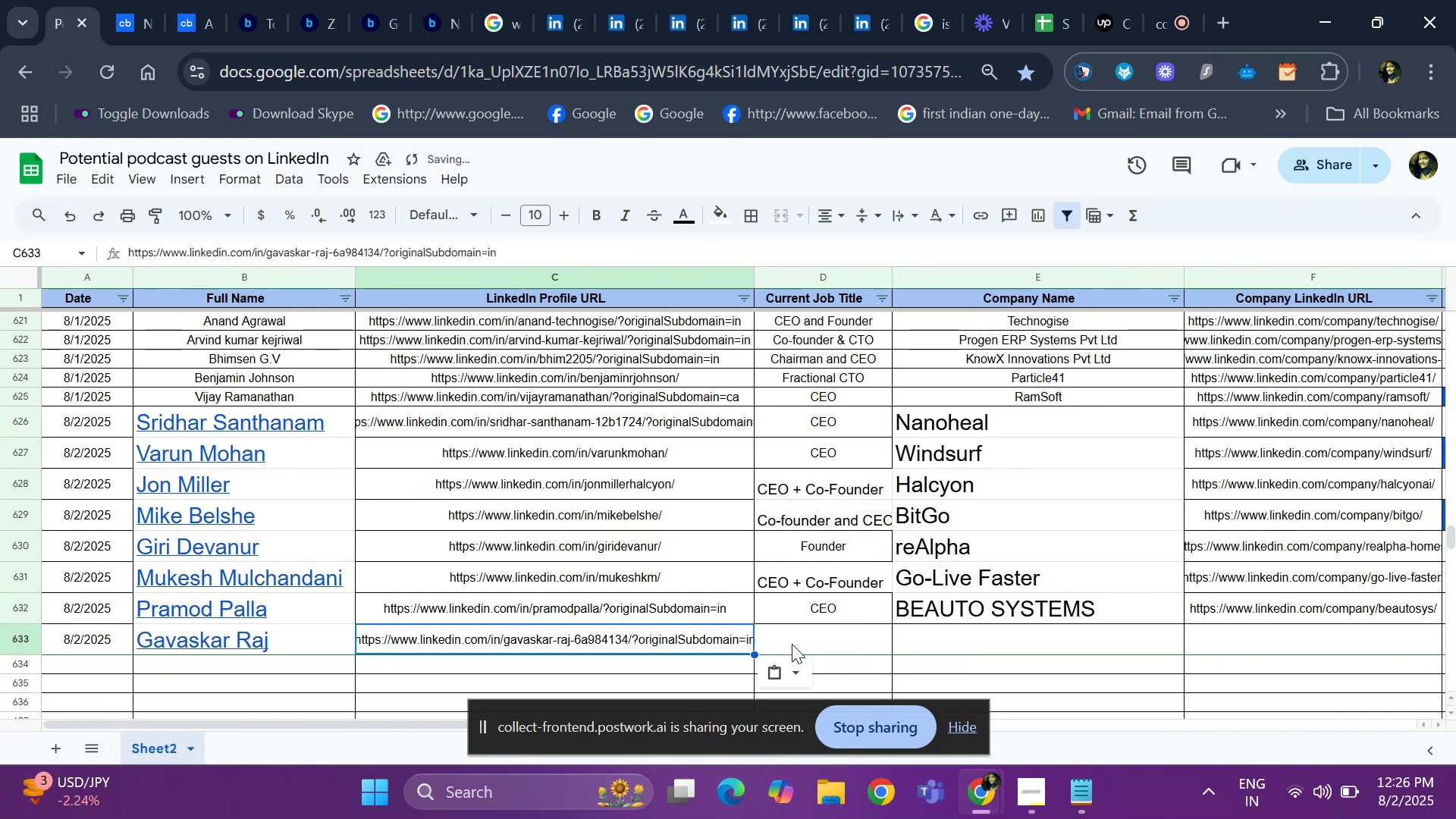 
left_click([800, 646])
 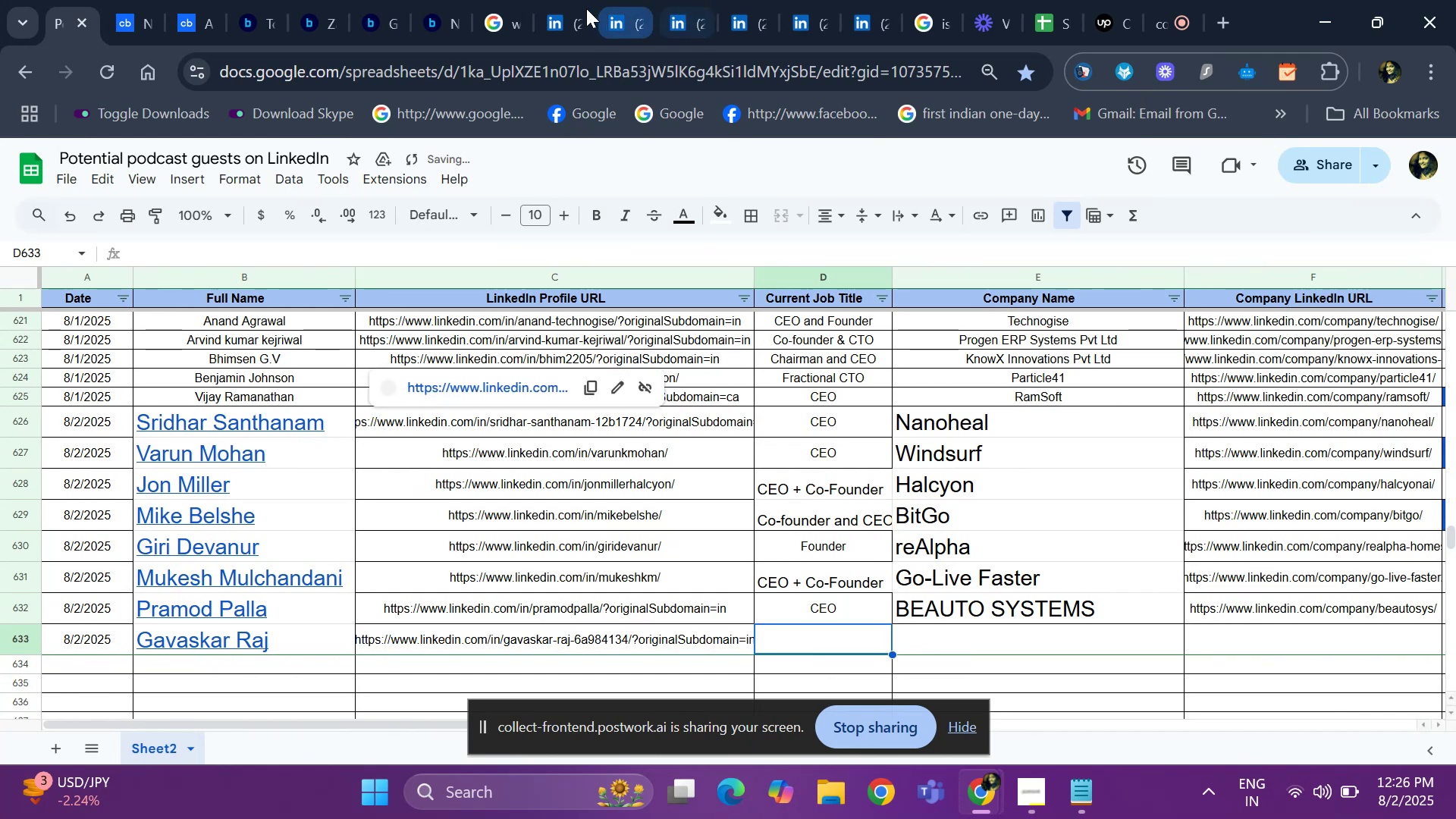 
left_click([557, 20])
 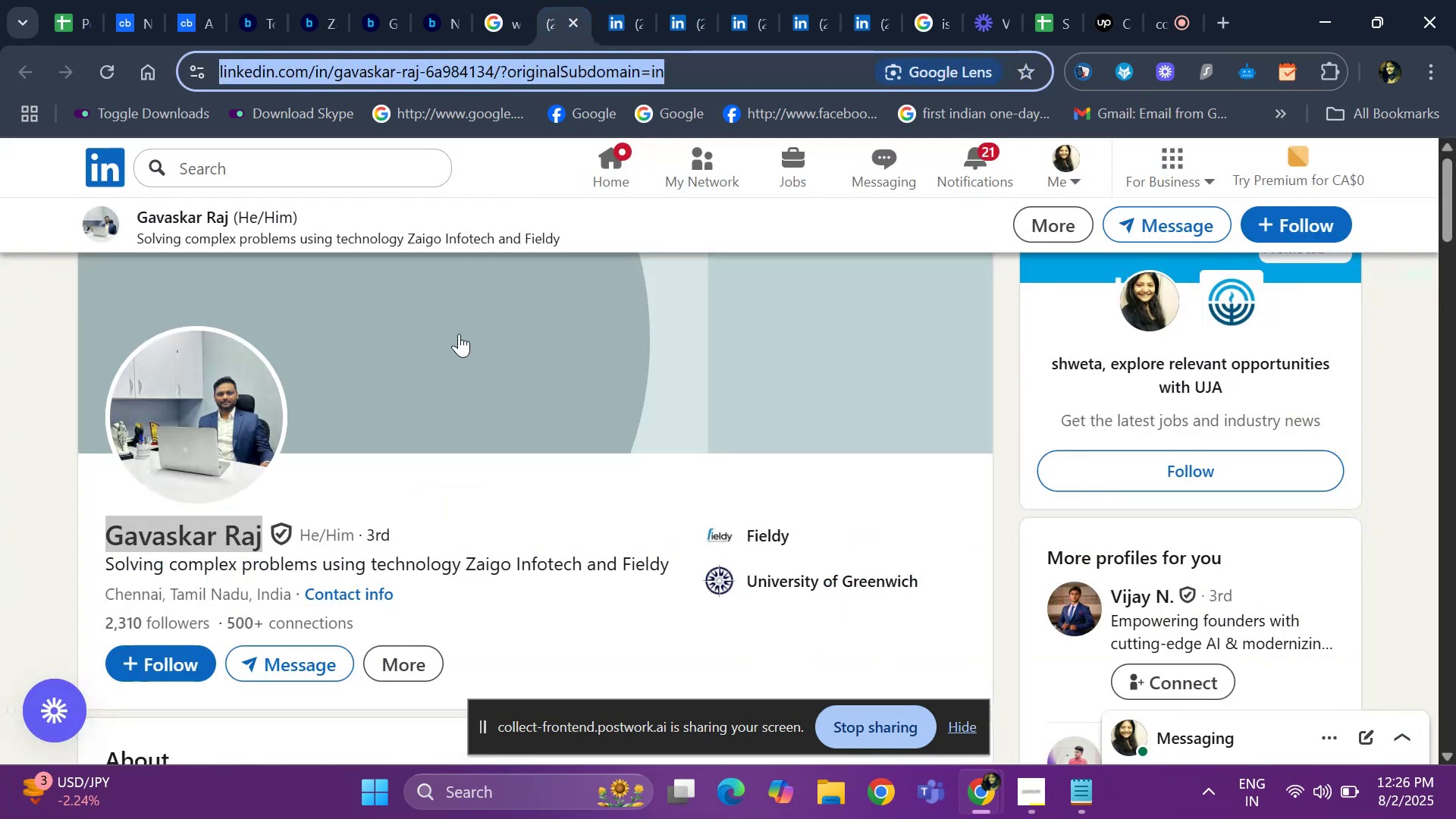 
scroll: coordinate [336, 435], scroll_direction: down, amount: 15.0
 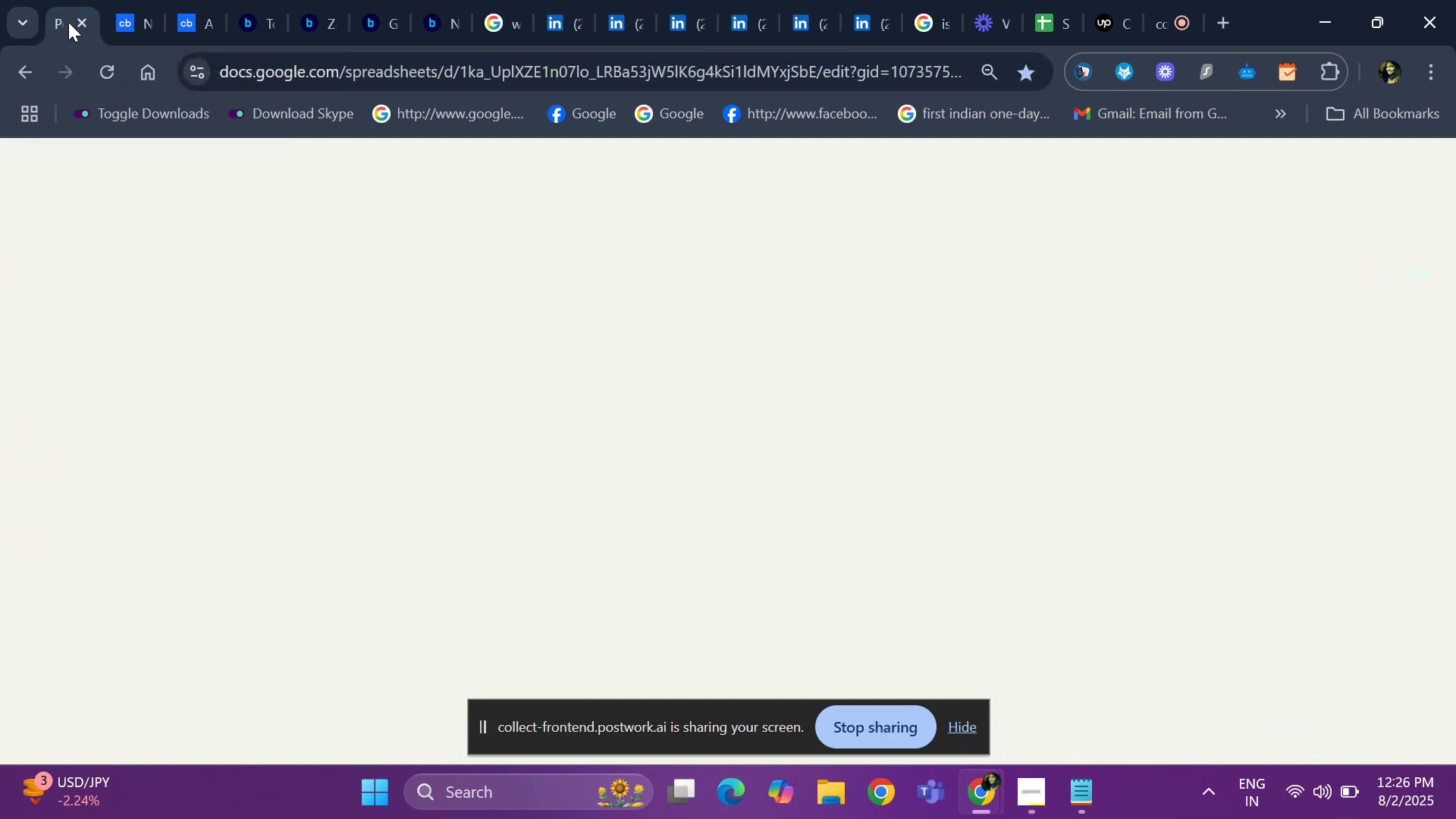 
key(Control+D)
 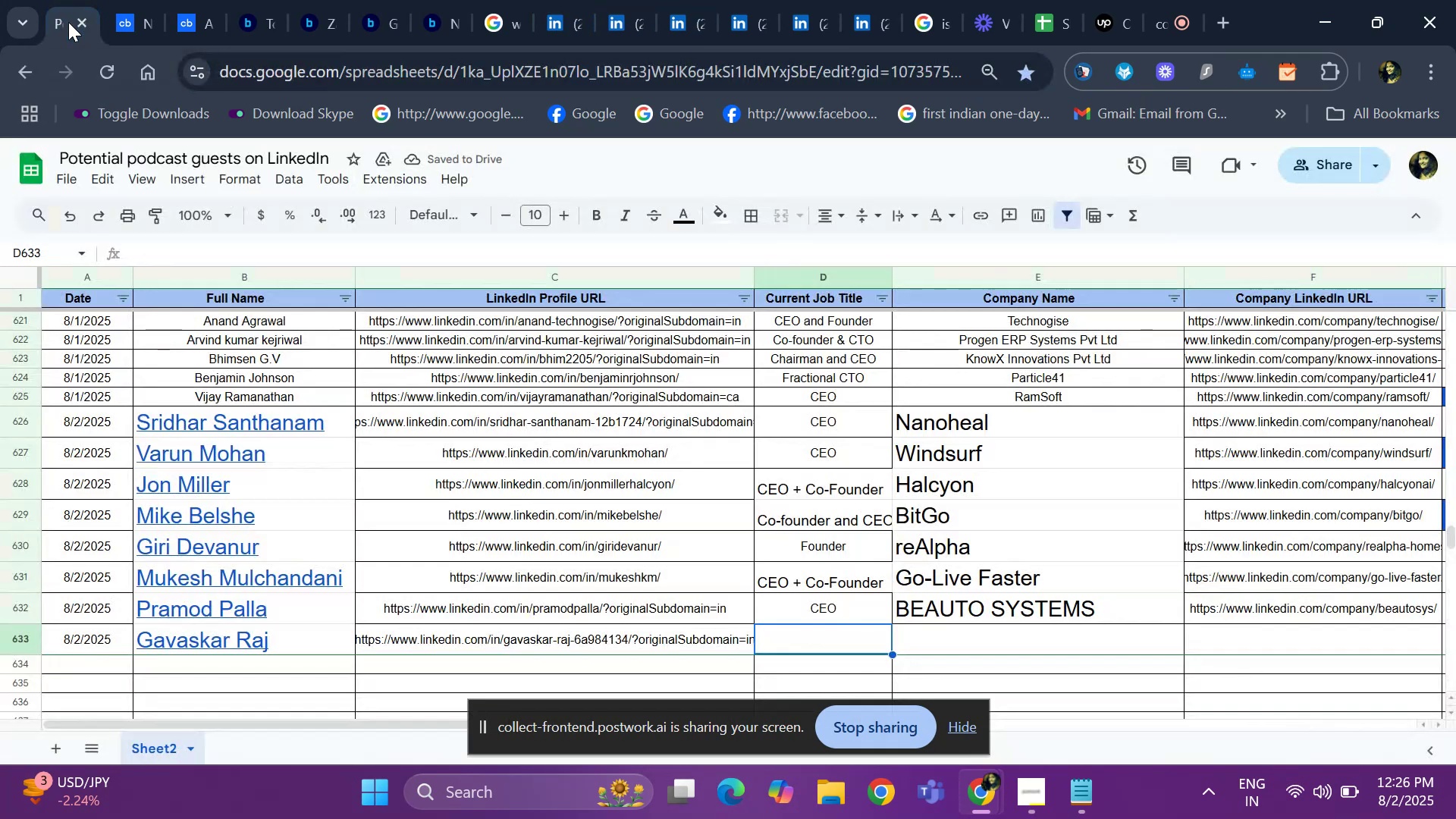 
key(ArrowRight)
 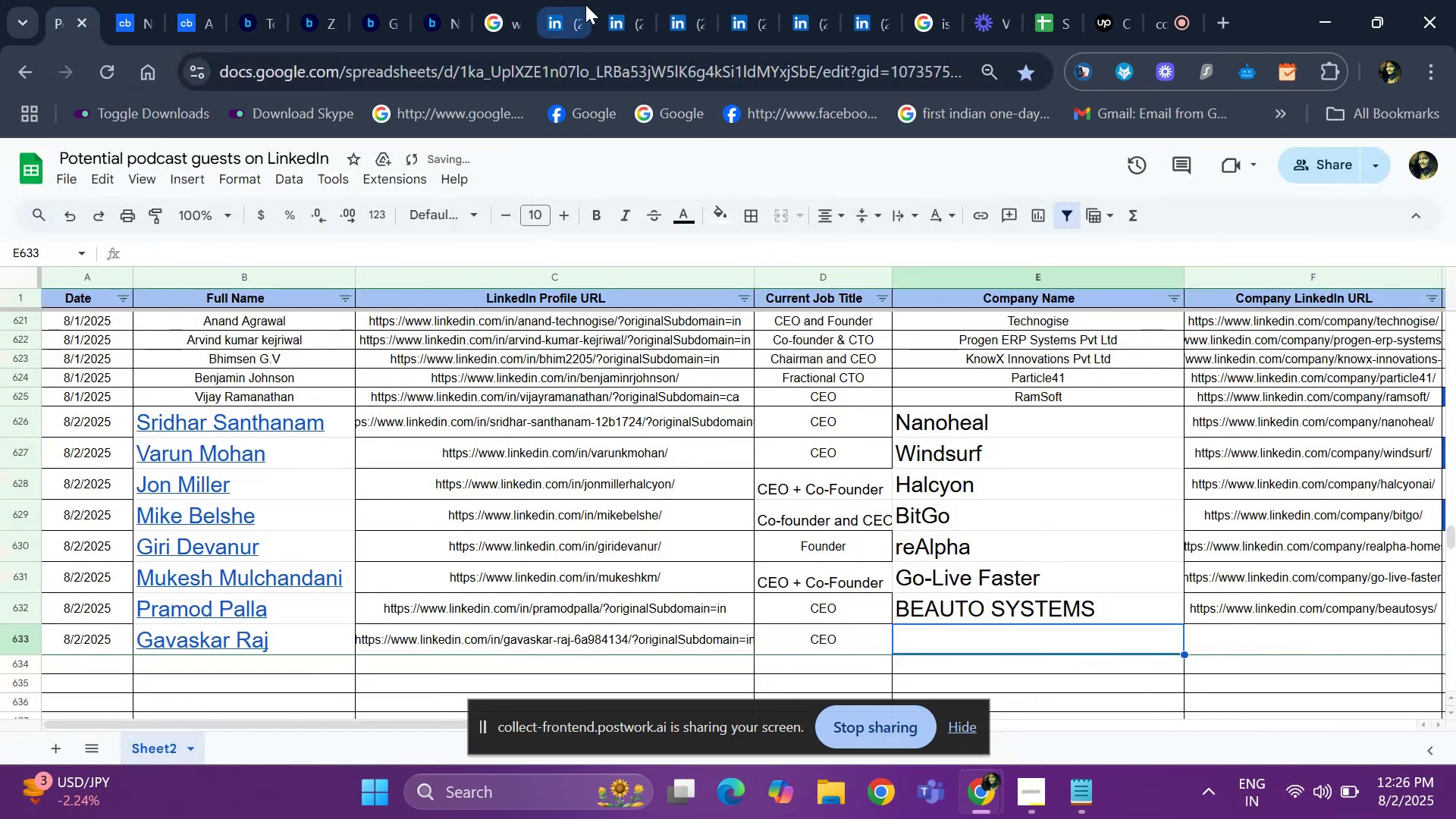 
left_click([603, 4])
 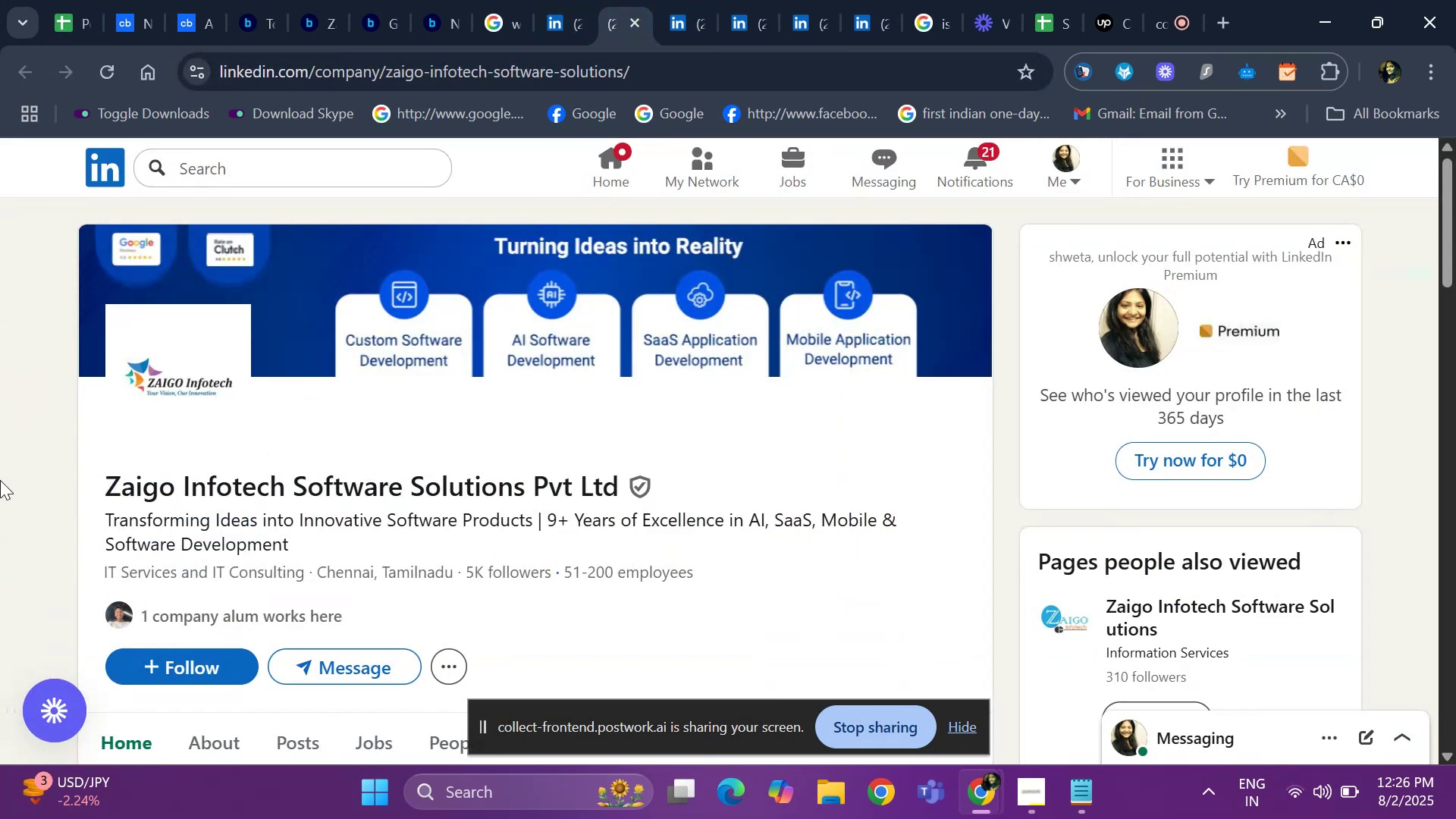 
left_click_drag(start_coordinate=[80, 482], to_coordinate=[632, 496])
 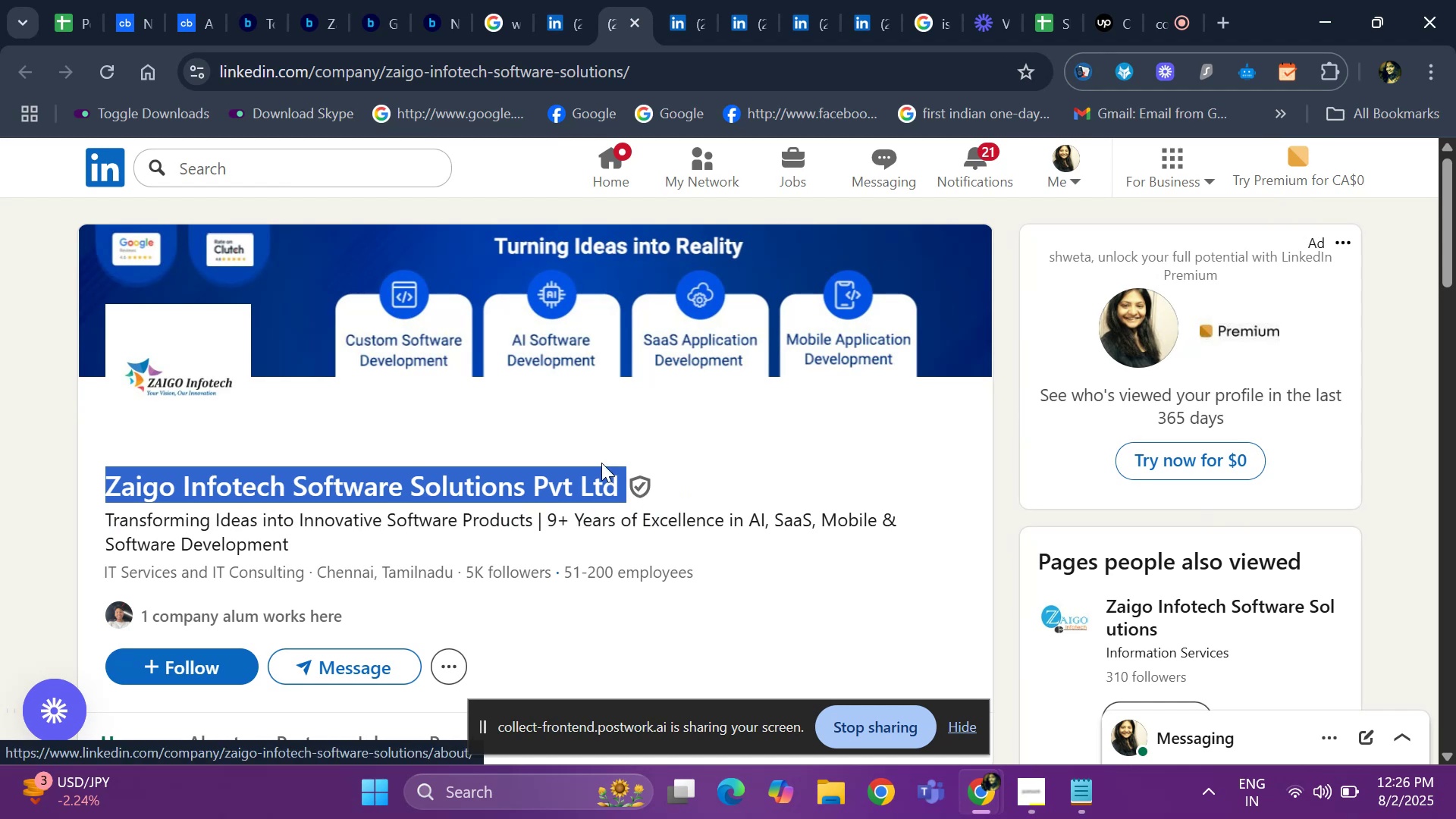 
hold_key(key=ControlLeft, duration=0.31)
 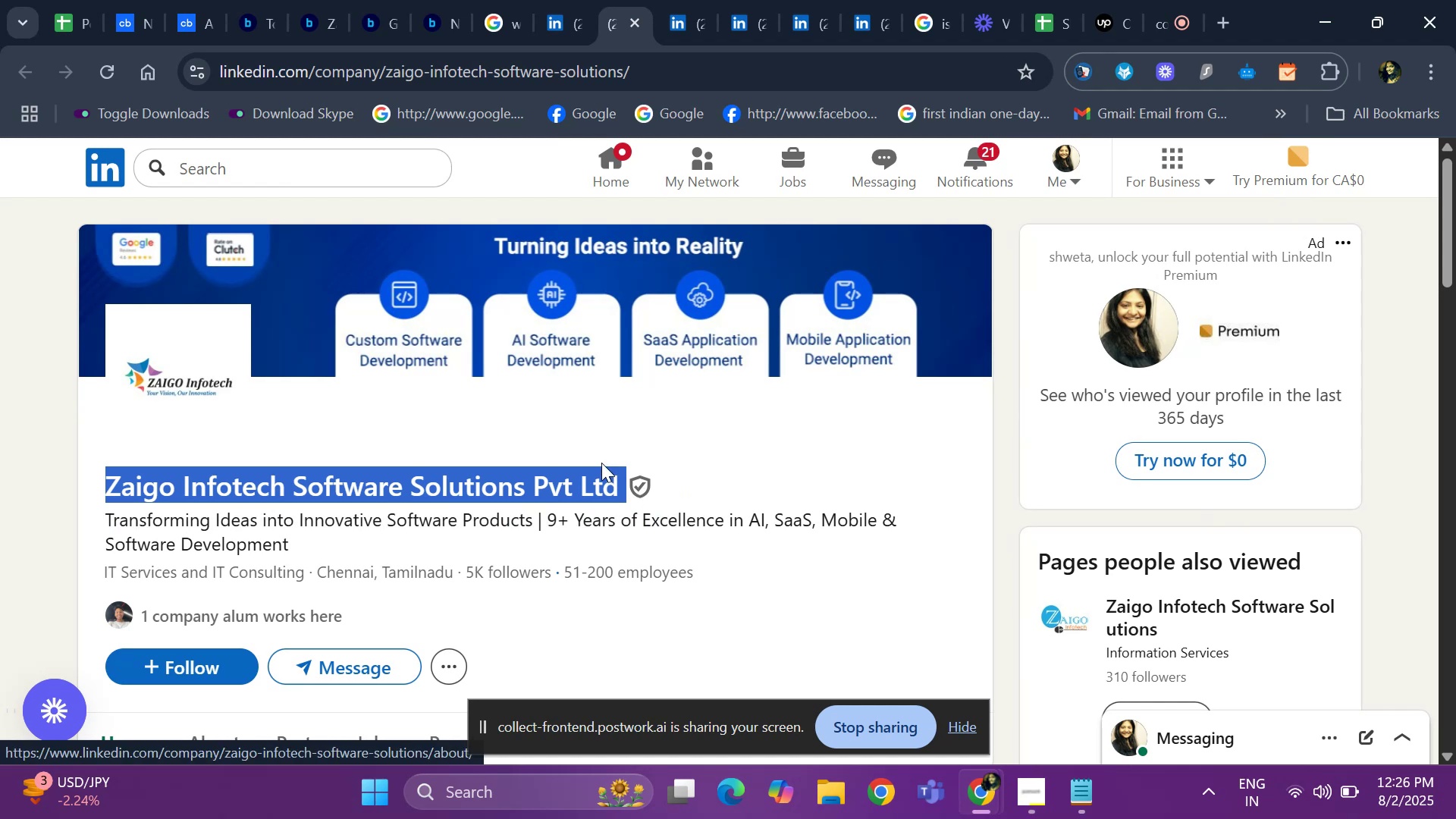 
key(Control+ControlLeft)
 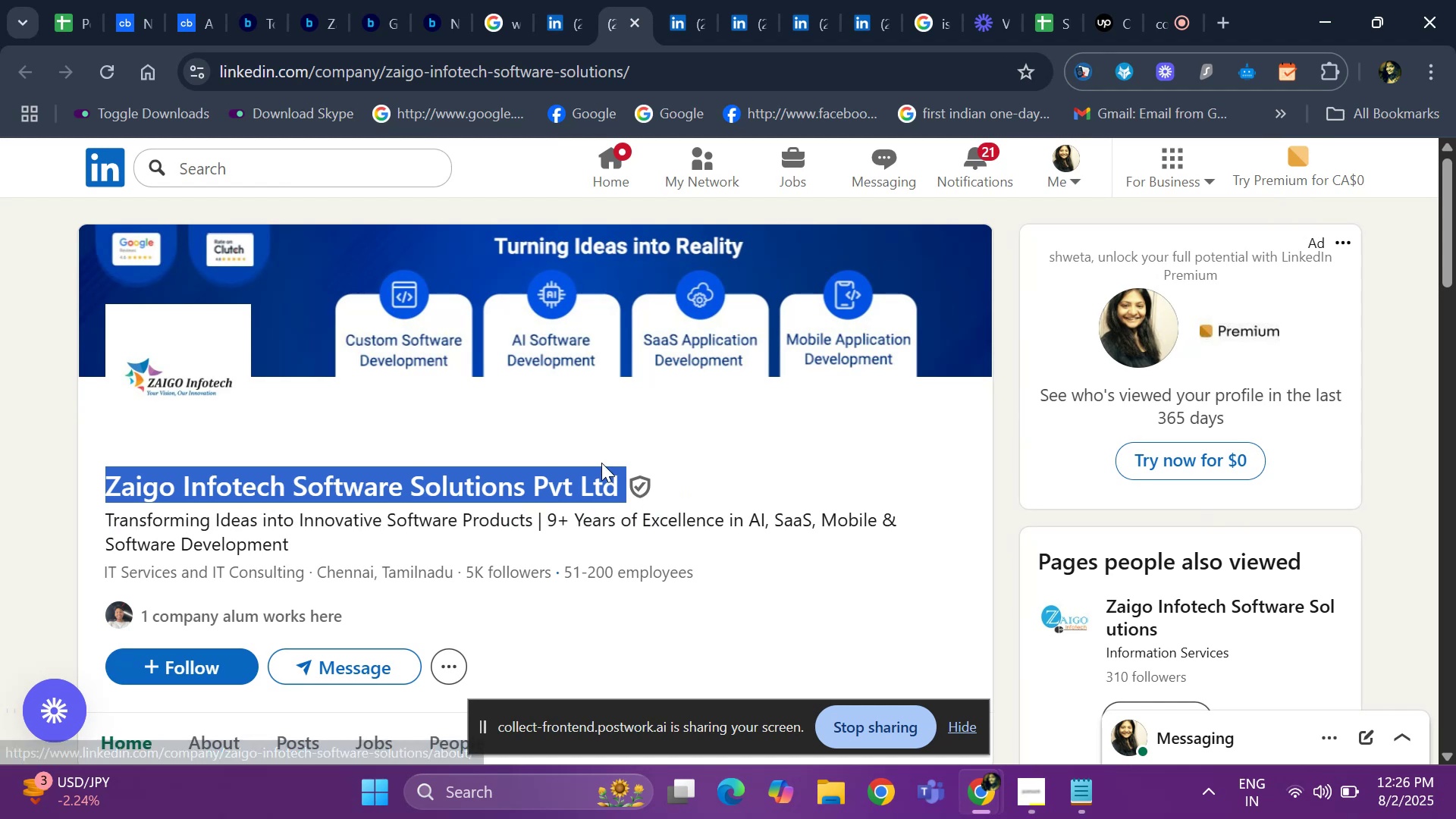 
key(Control+C)
 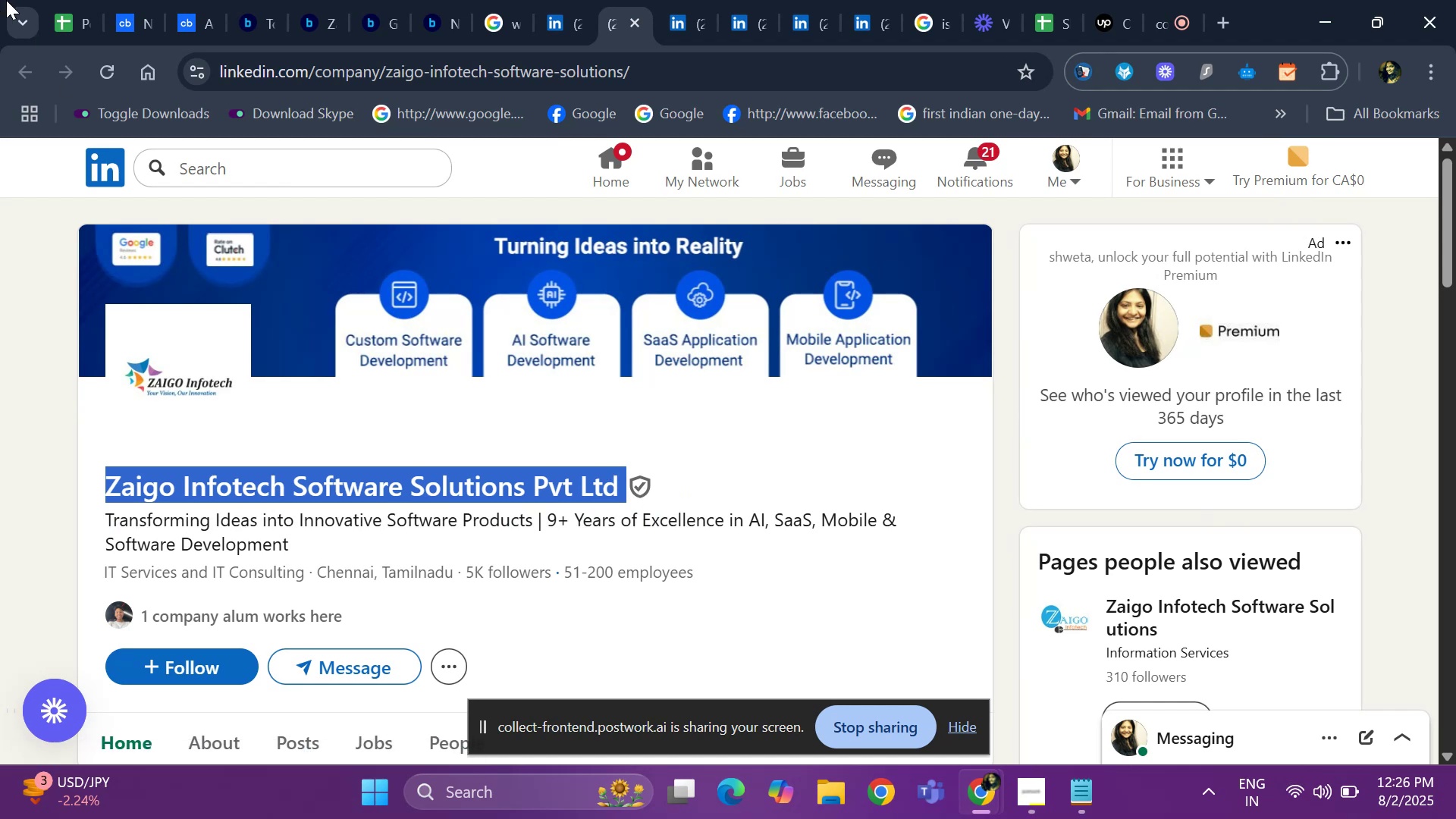 
left_click([64, 26])
 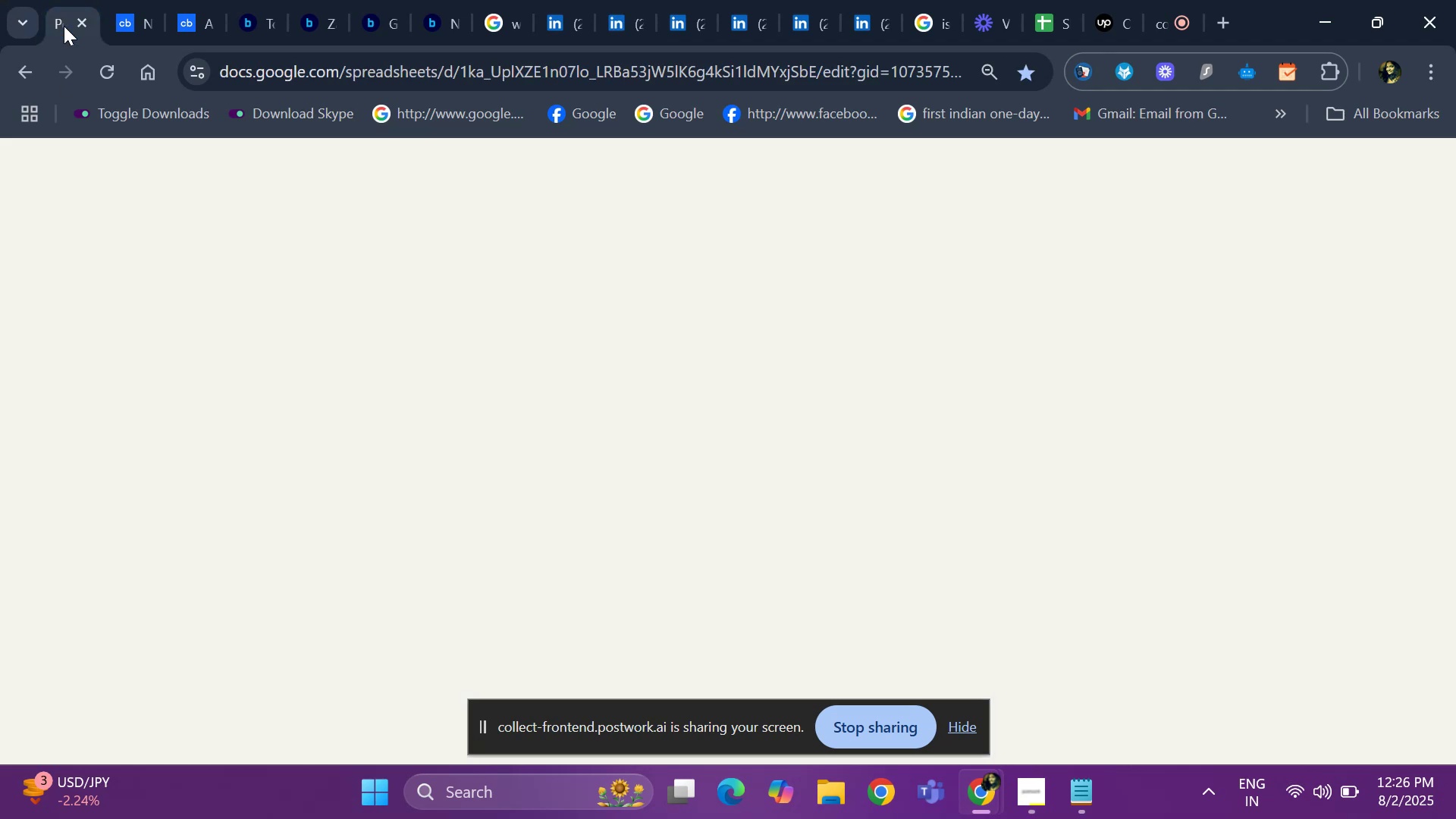 
key(Control+V)
 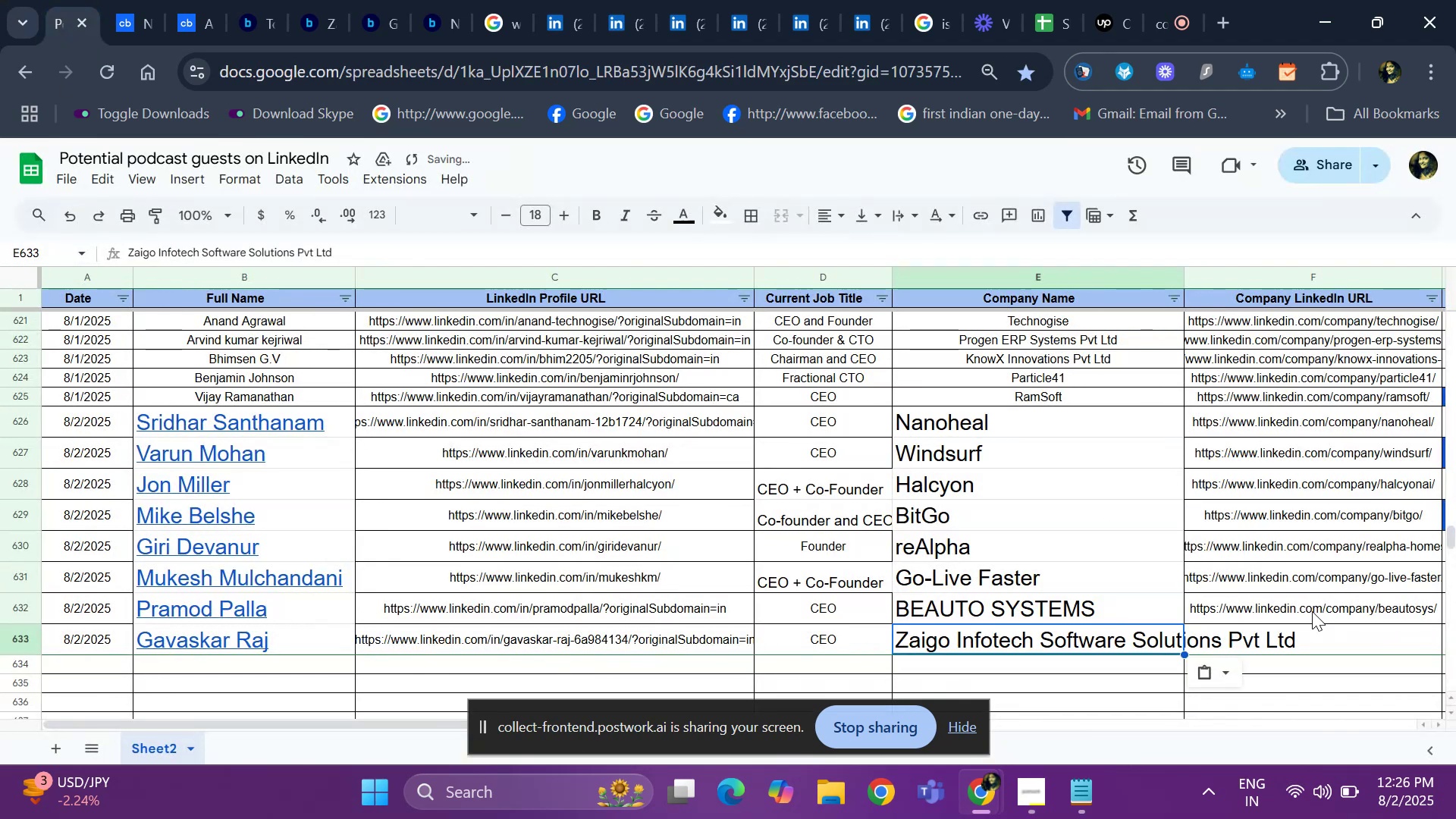 
left_click([1338, 639])
 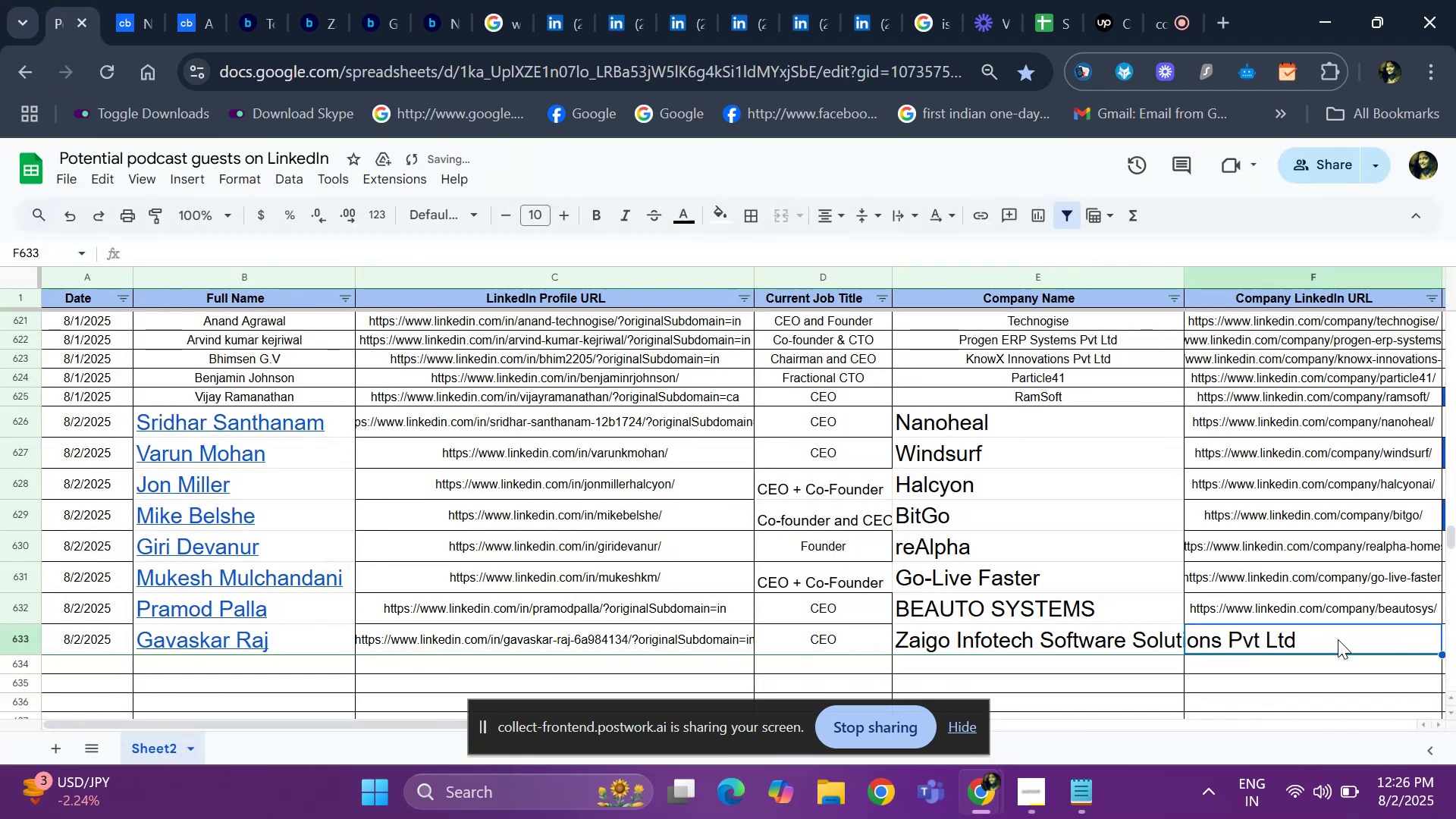 
key(ArrowRight)
 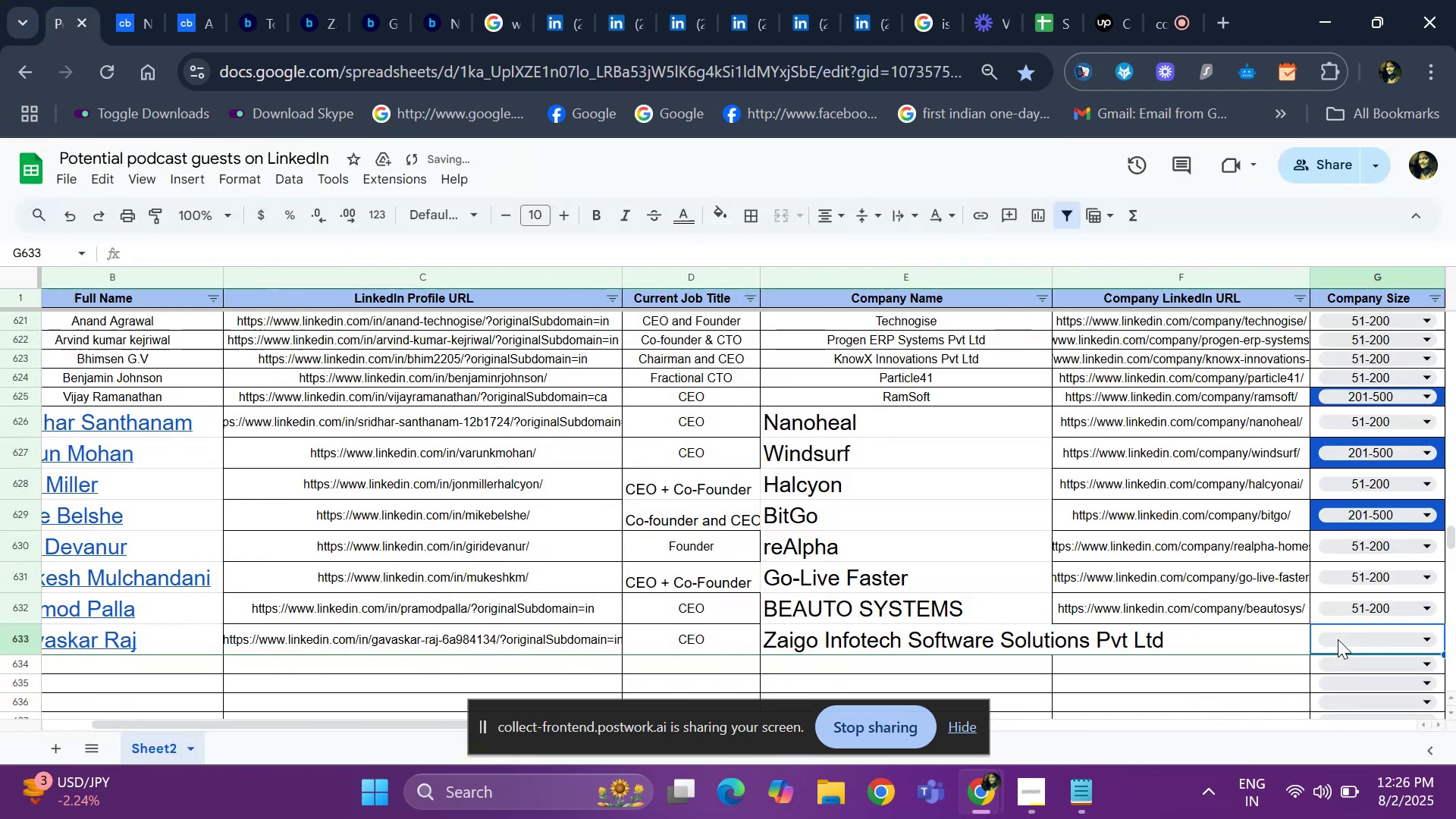 
key(ArrowRight)
 